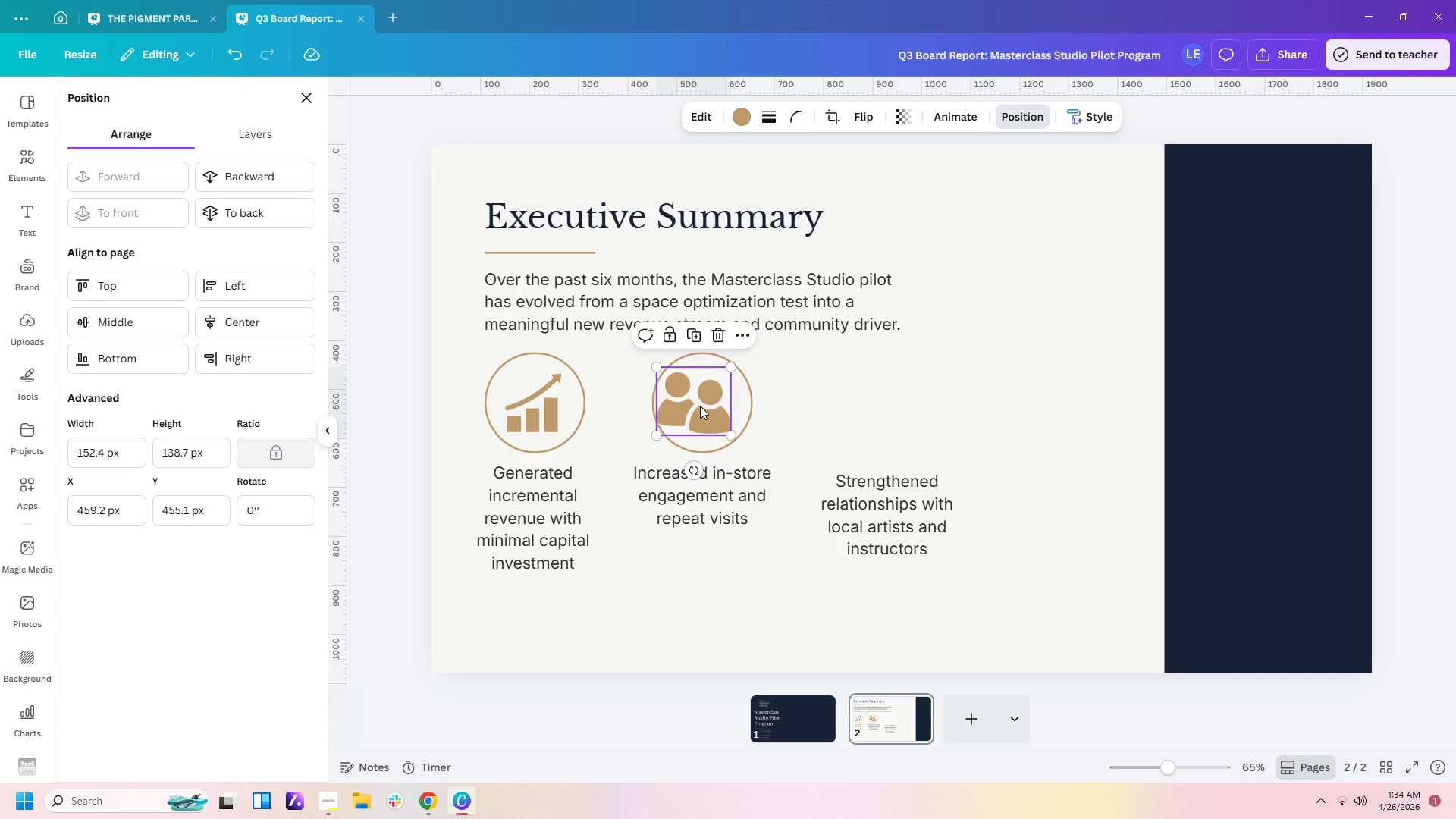 
left_click_drag(start_coordinate=[700, 406], to_coordinate=[712, 405])
 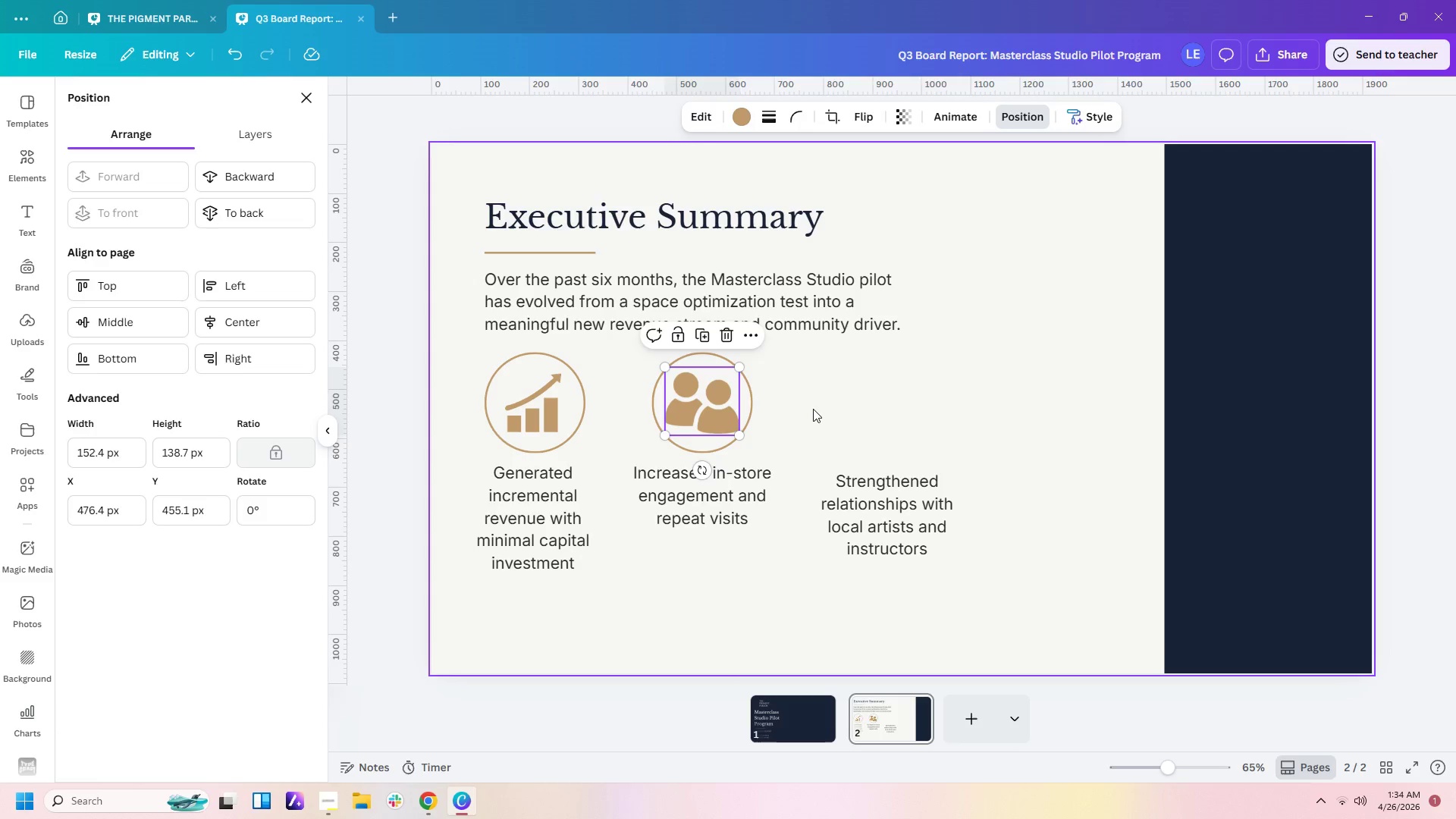 
left_click([813, 409])
 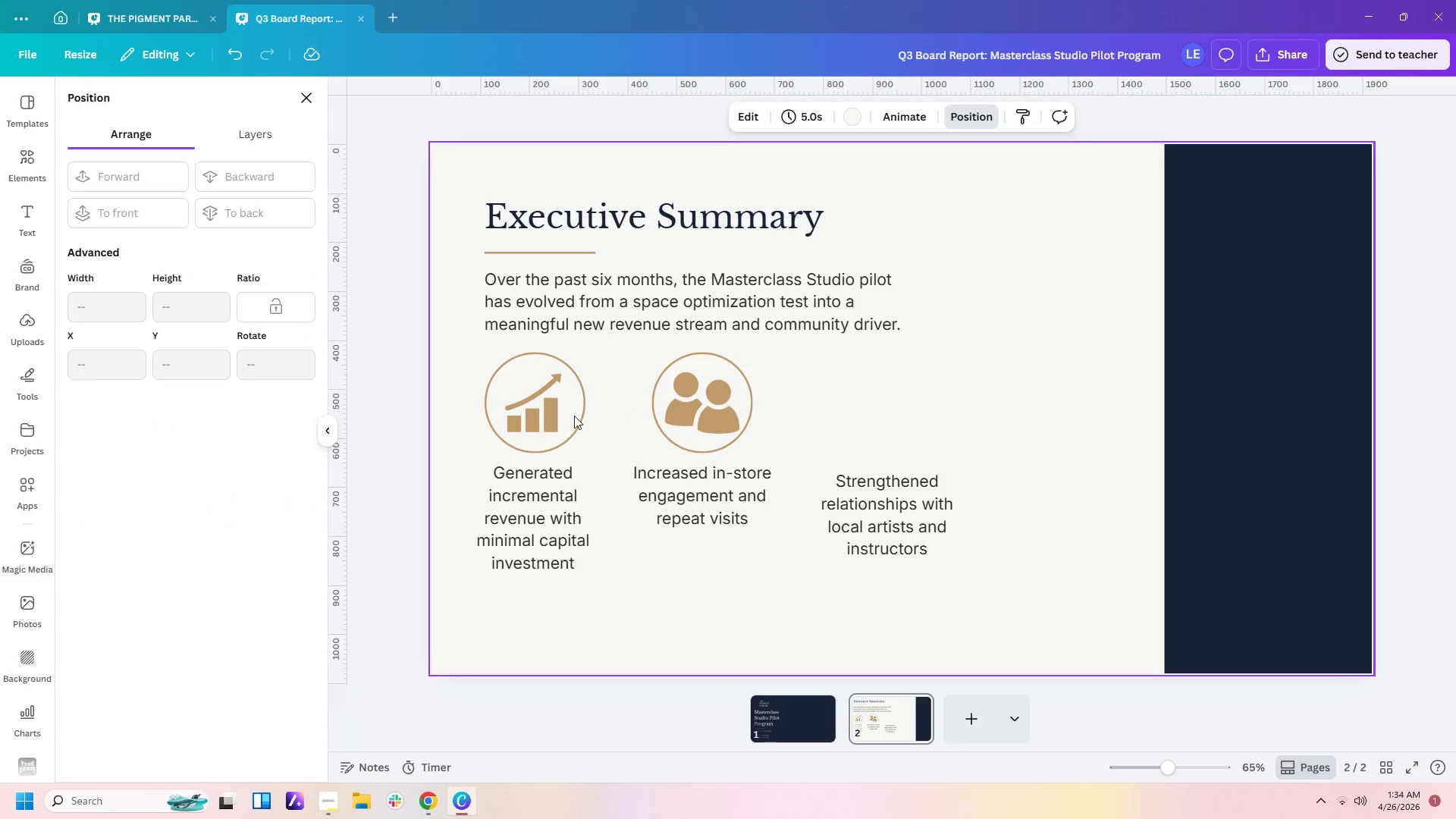 
left_click([533, 416])
 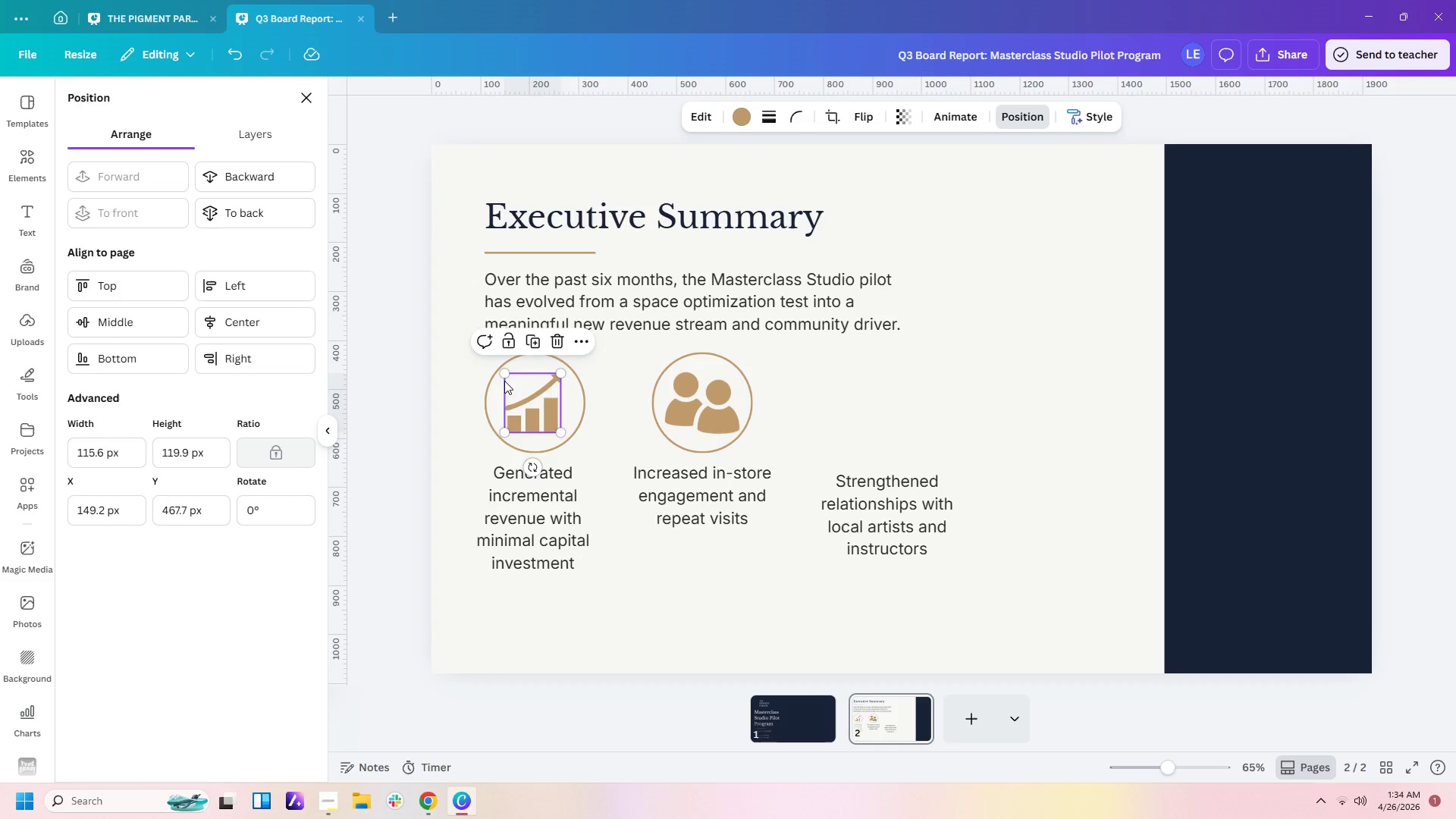 
left_click_drag(start_coordinate=[504, 375], to_coordinate=[501, 372])
 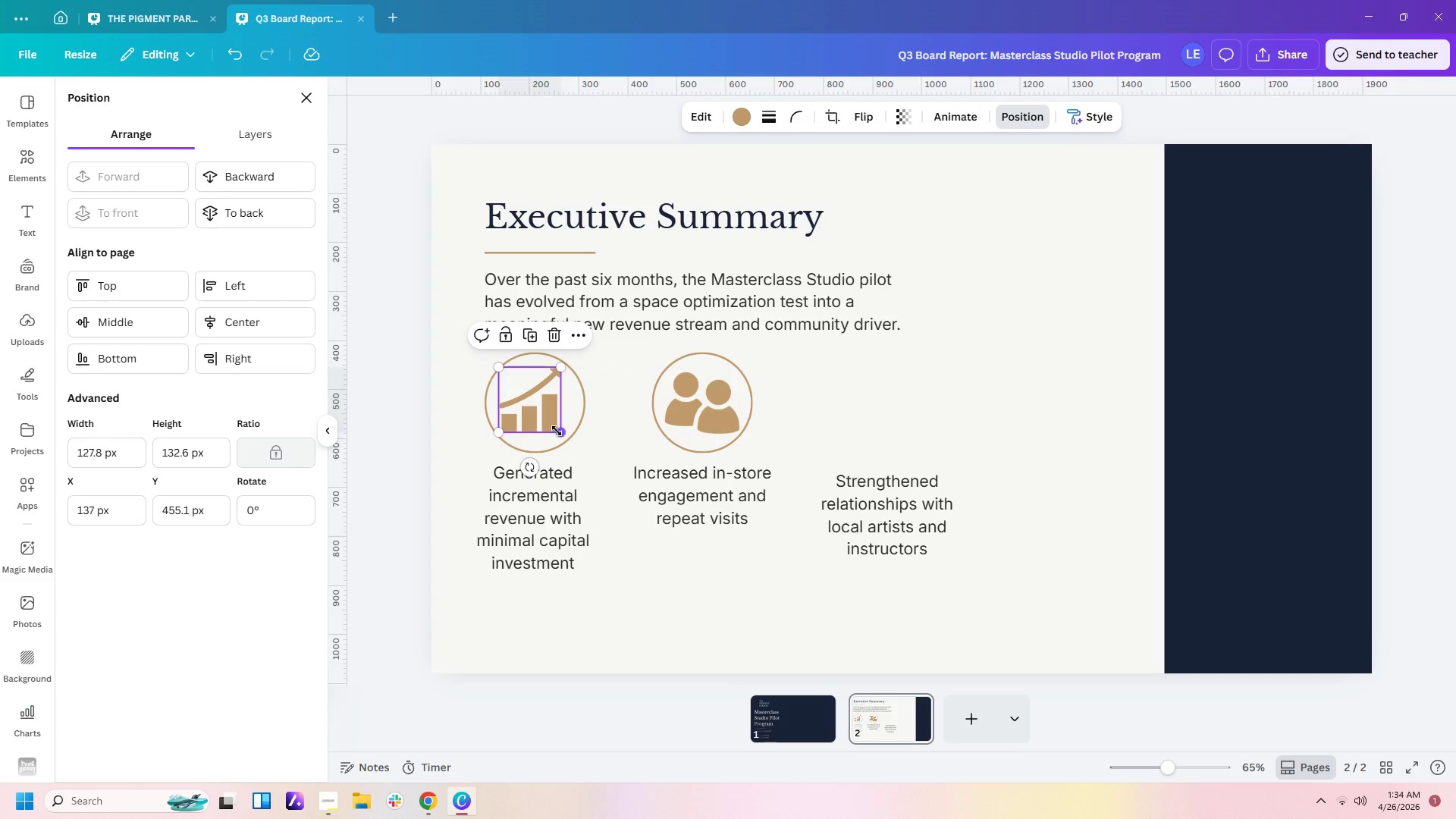 
left_click_drag(start_coordinate=[559, 431], to_coordinate=[567, 435])
 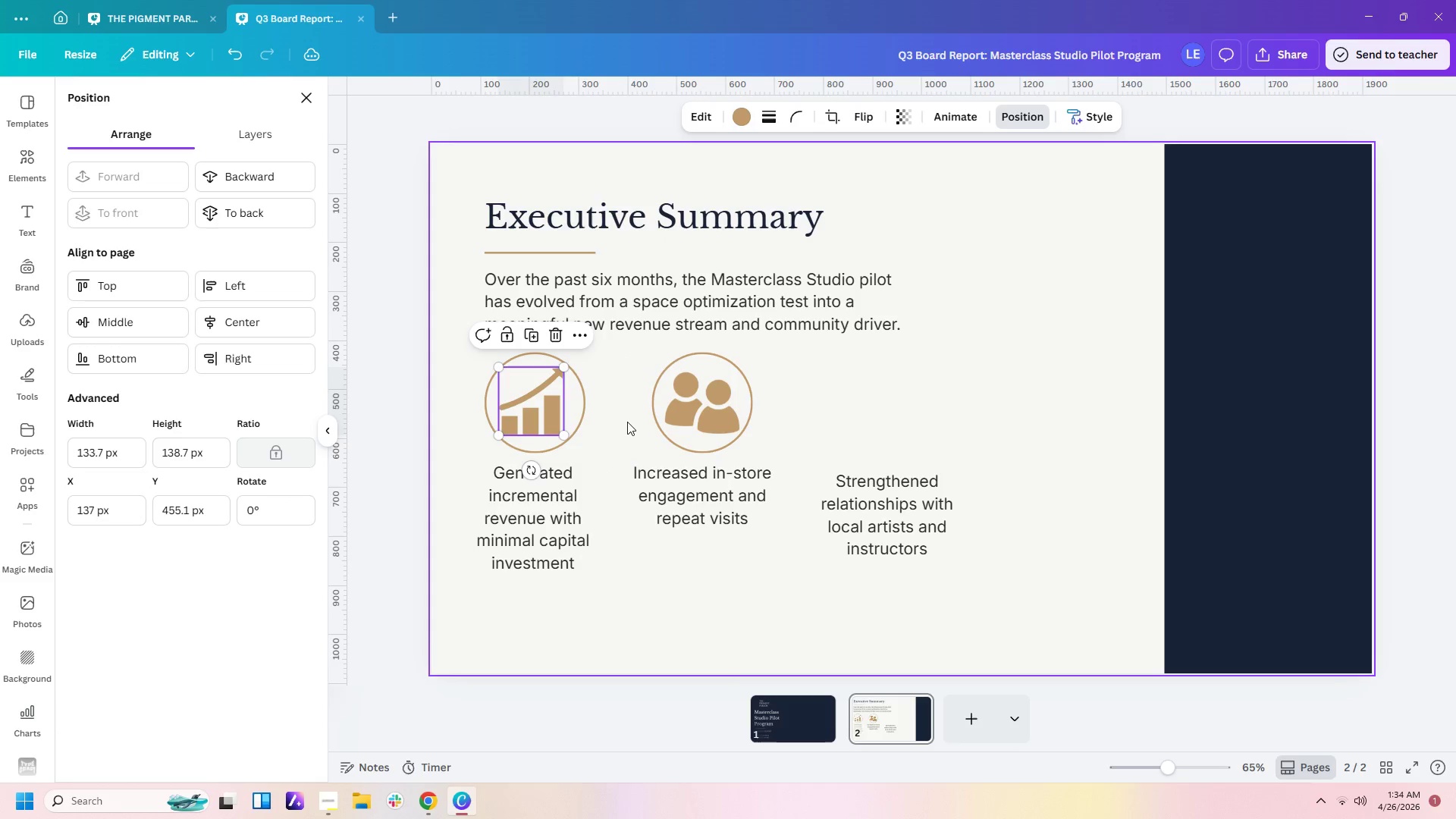 
left_click([627, 422])
 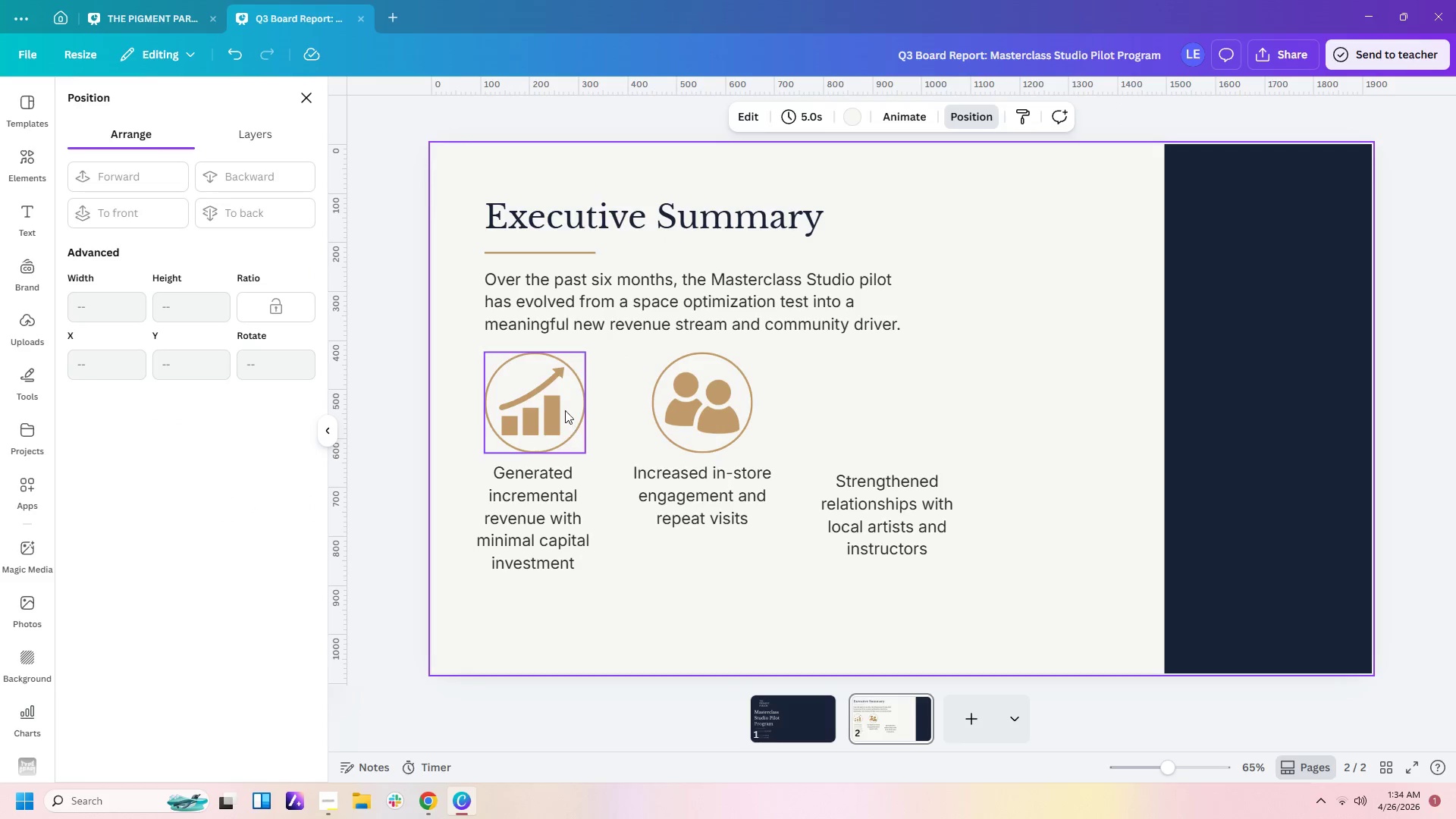 
left_click([560, 410])
 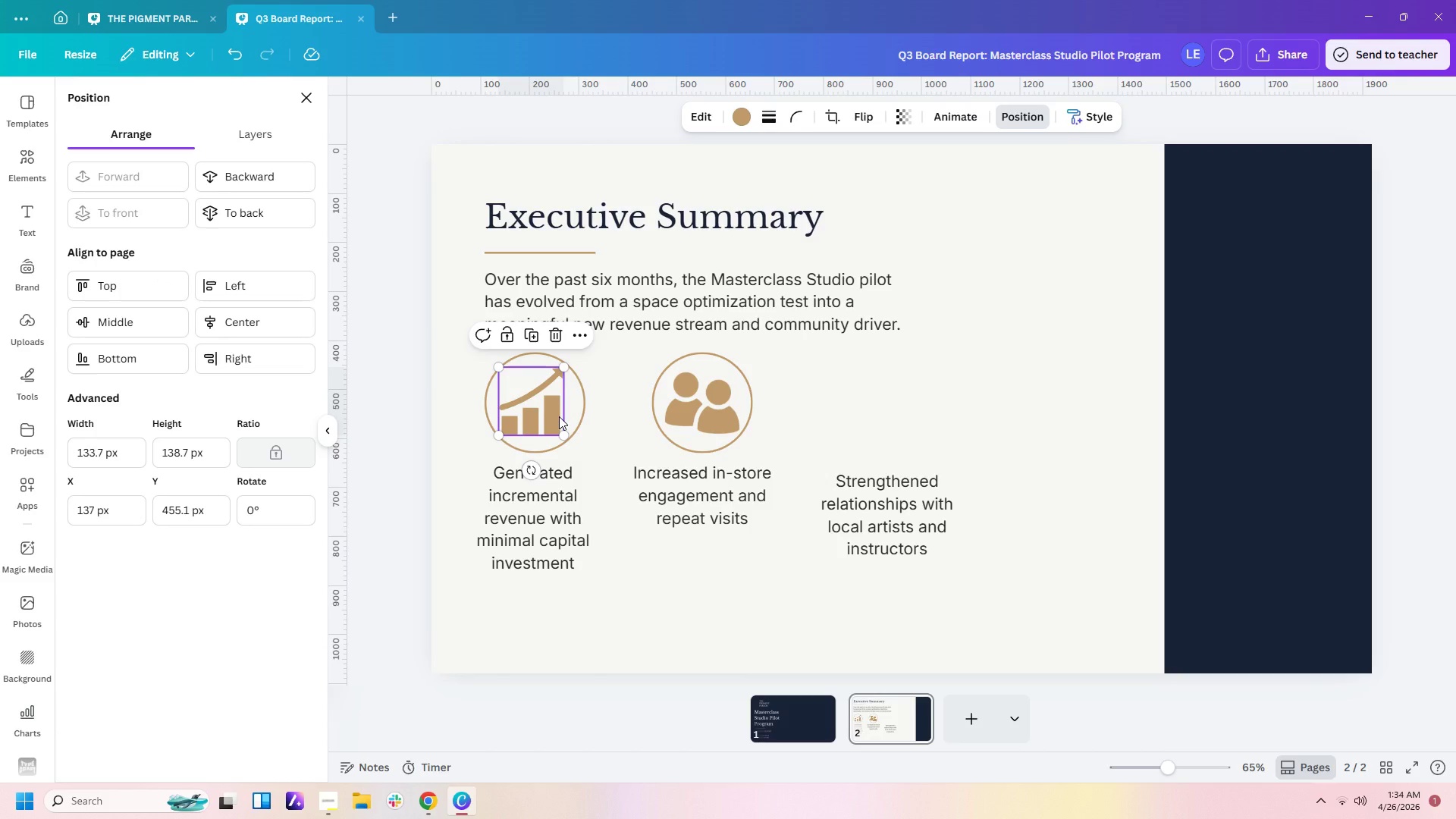 
key(ArrowDown)
 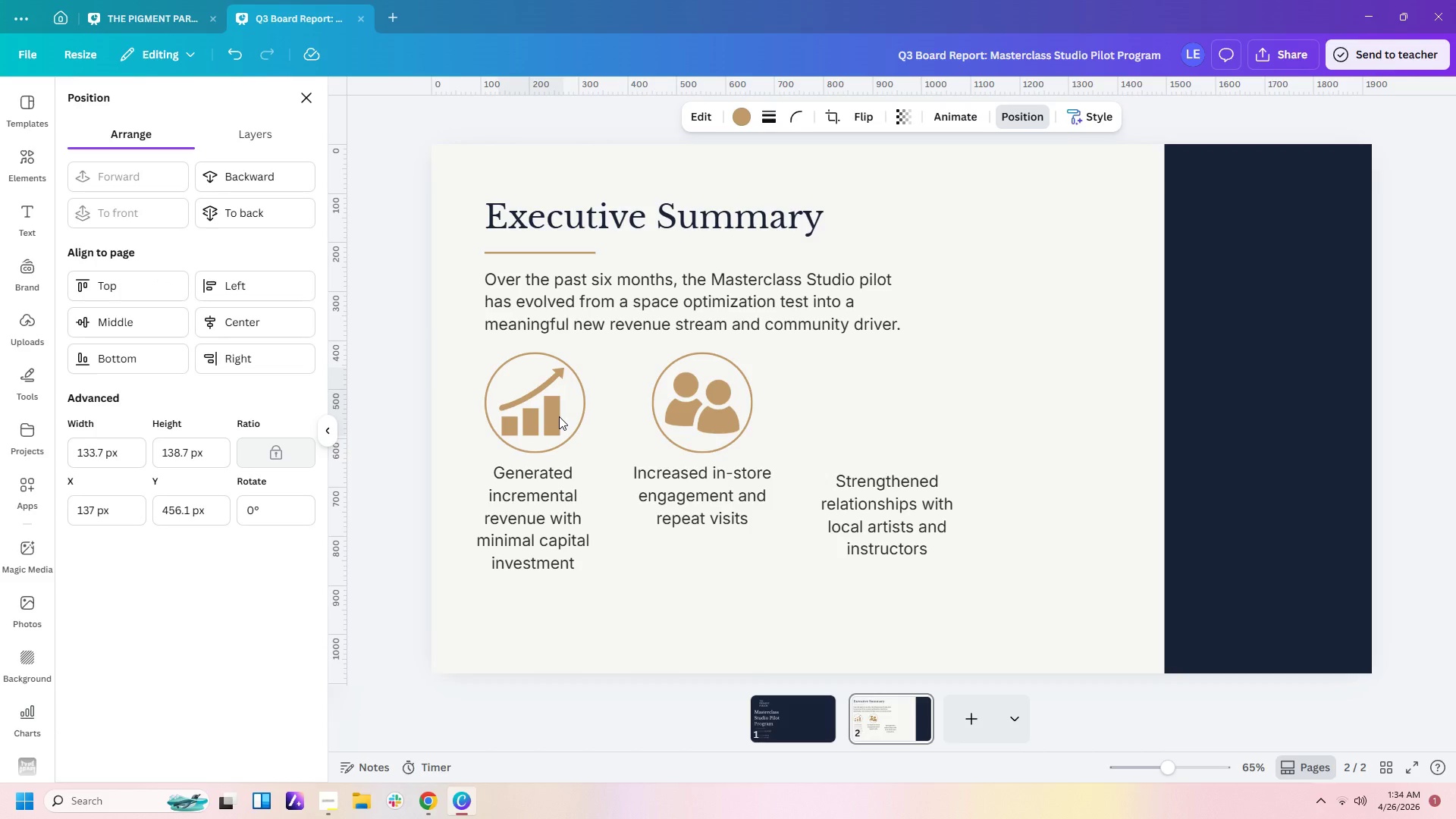 
key(ArrowRight)
 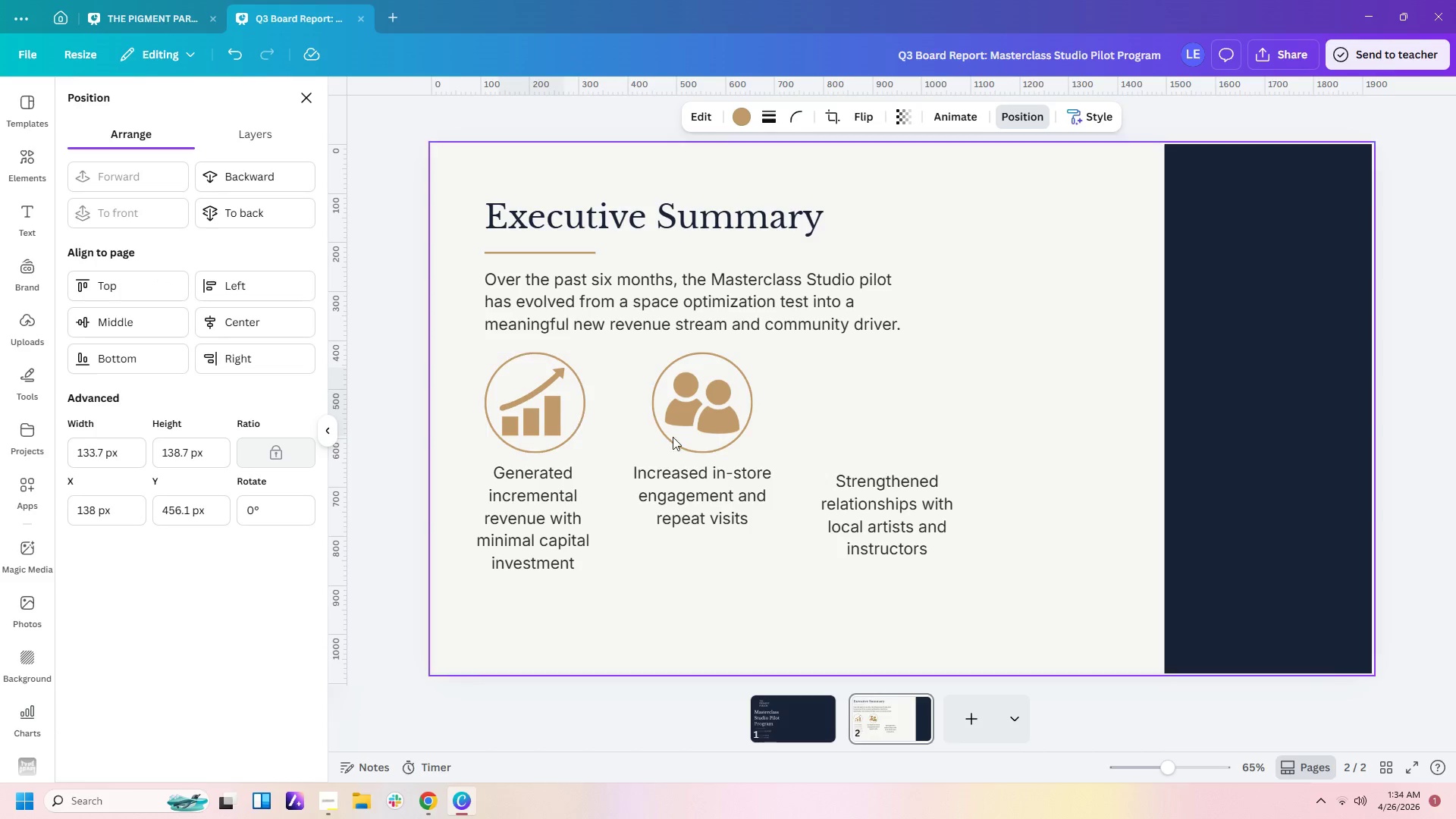 
key(ArrowRight)
 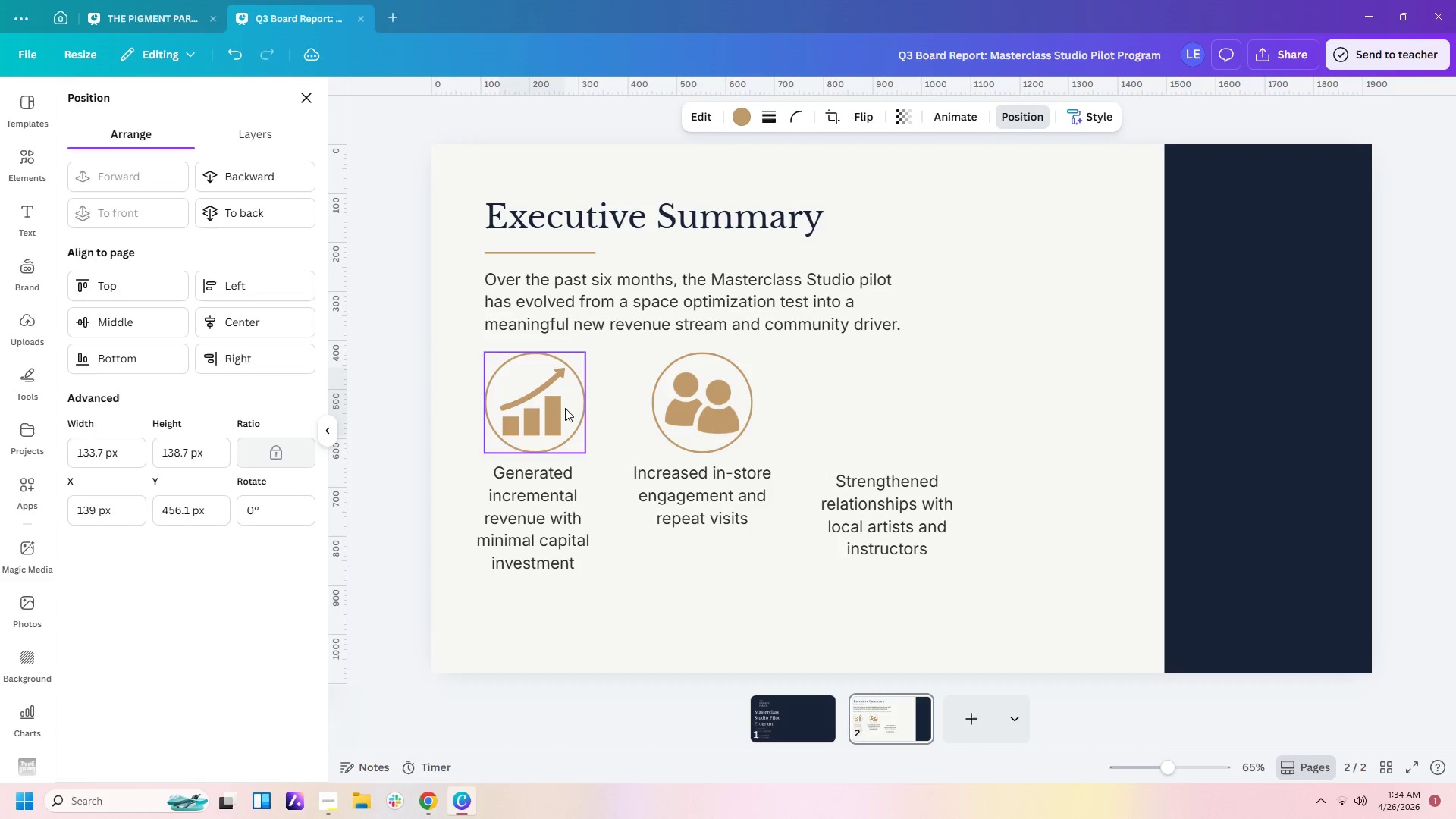 
key(ArrowRight)
 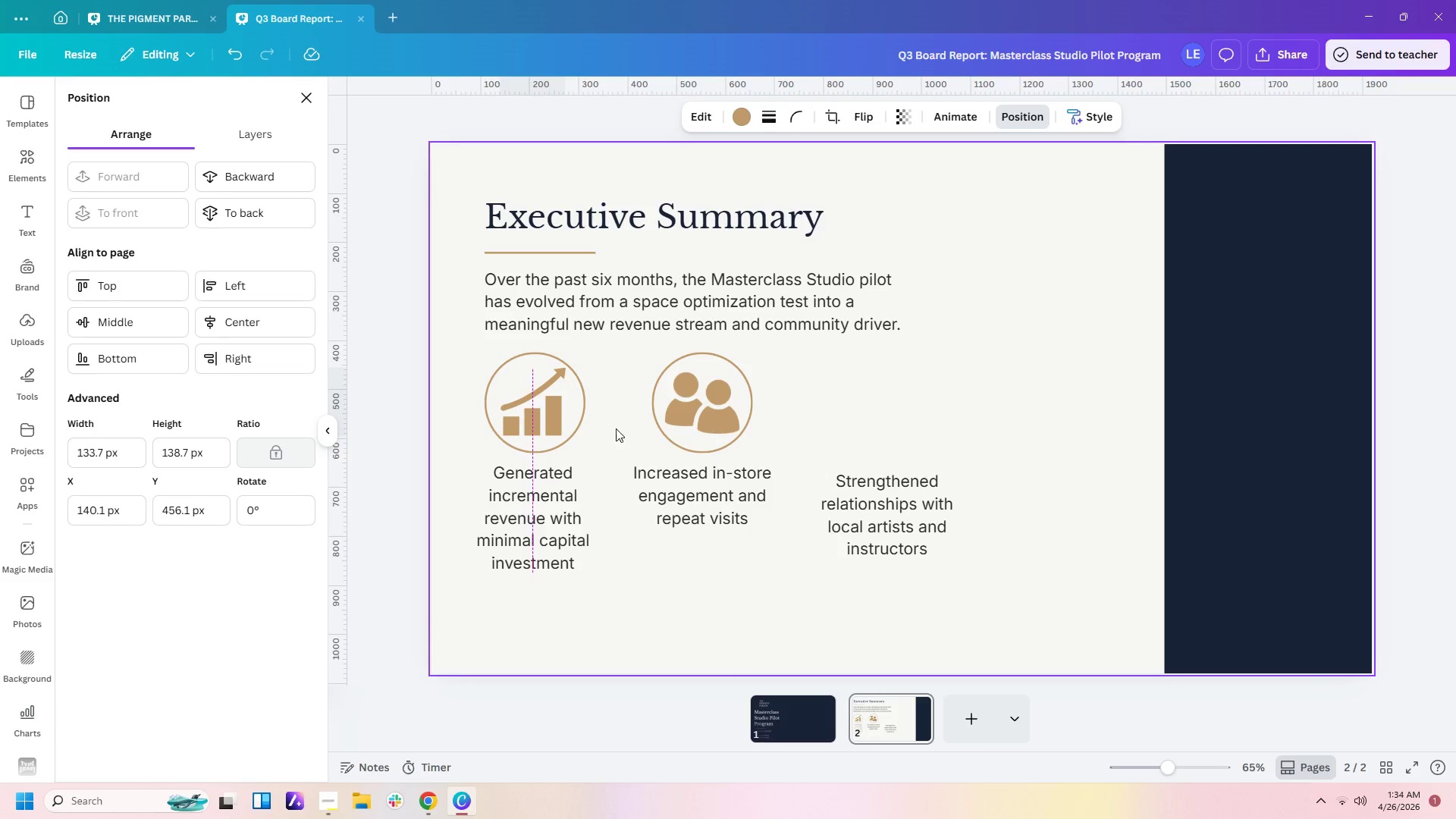 
left_click([620, 430])
 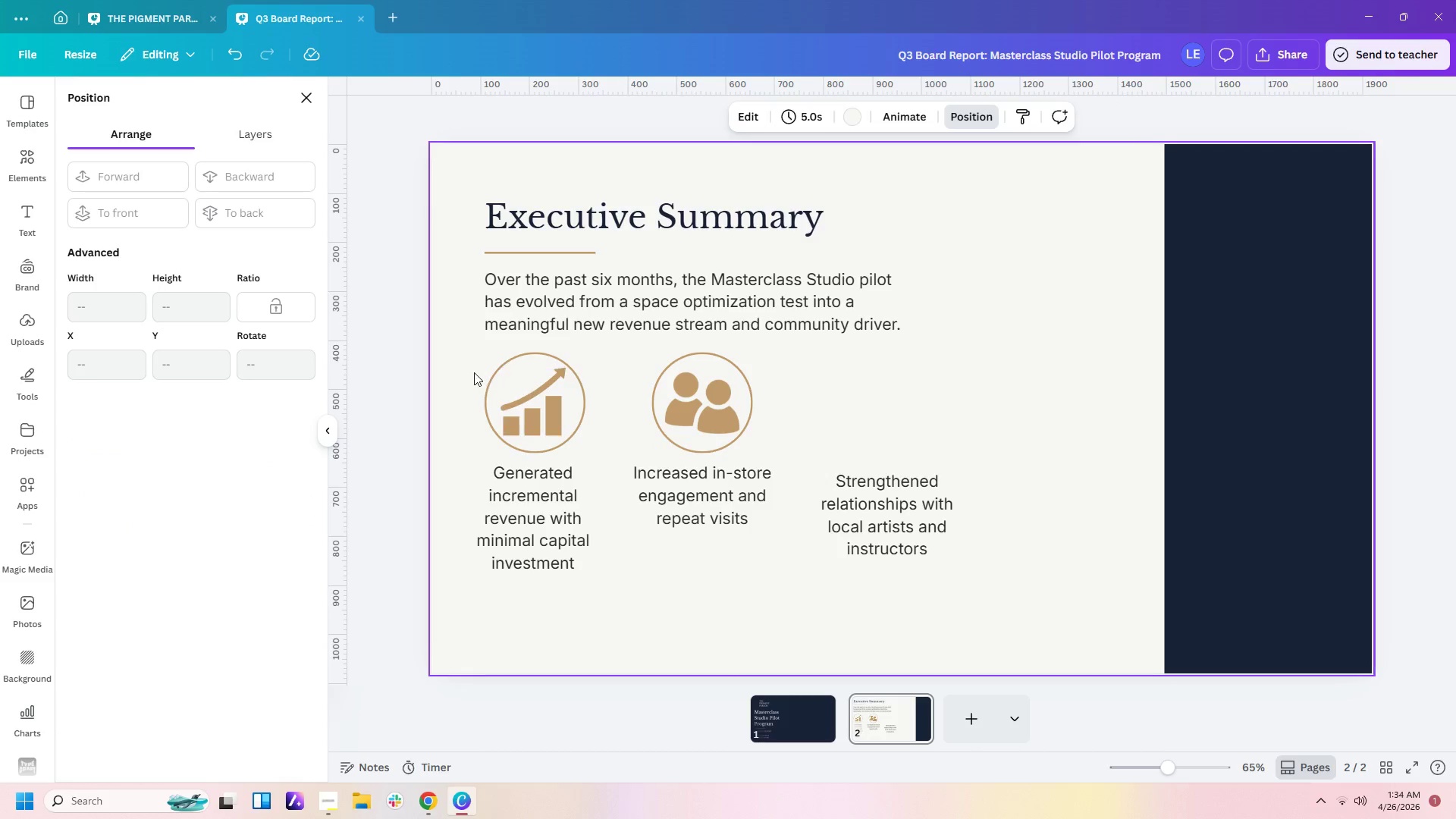 
left_click_drag(start_coordinate=[469, 371], to_coordinate=[544, 414])
 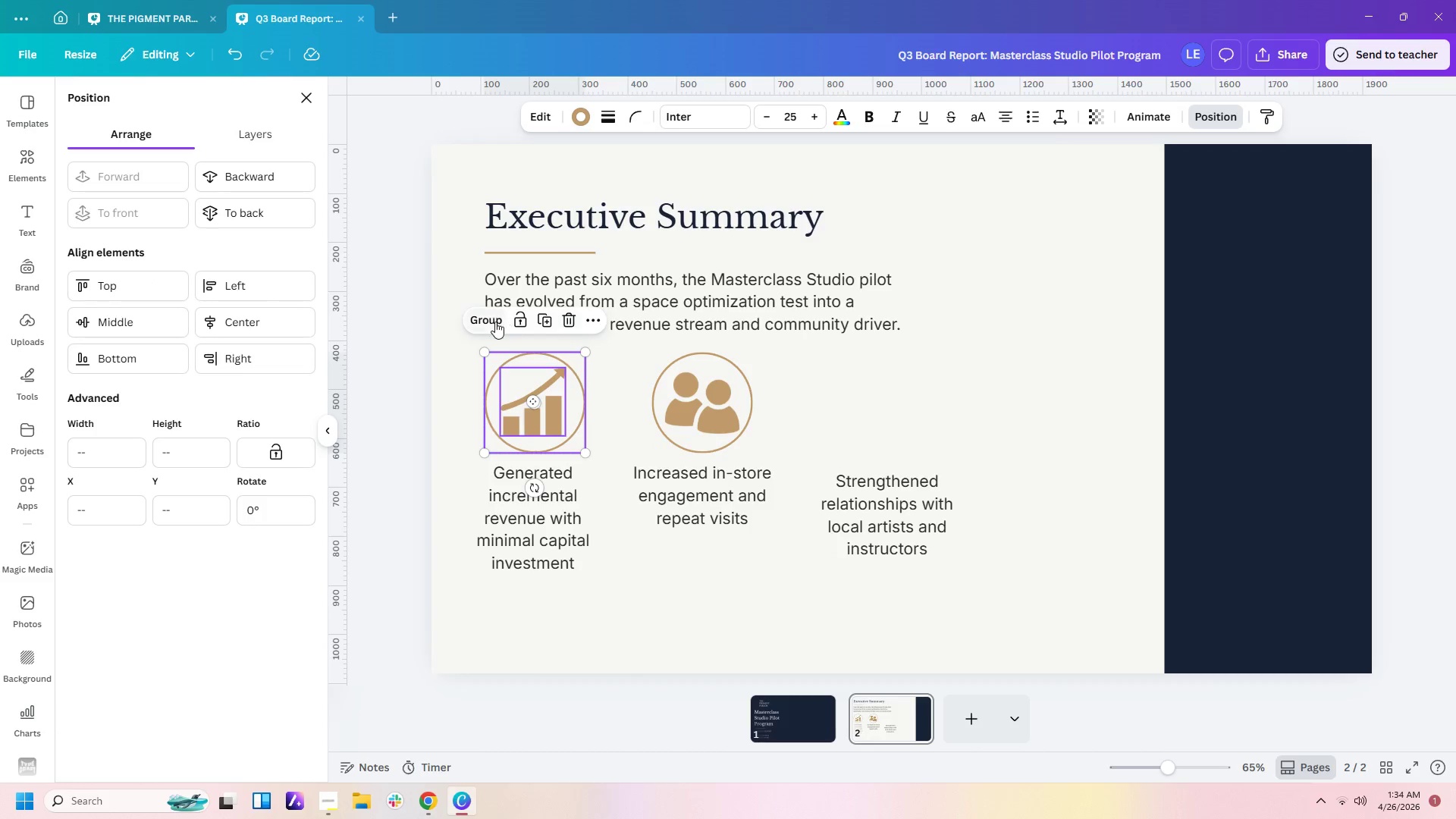 
double_click([622, 398])
 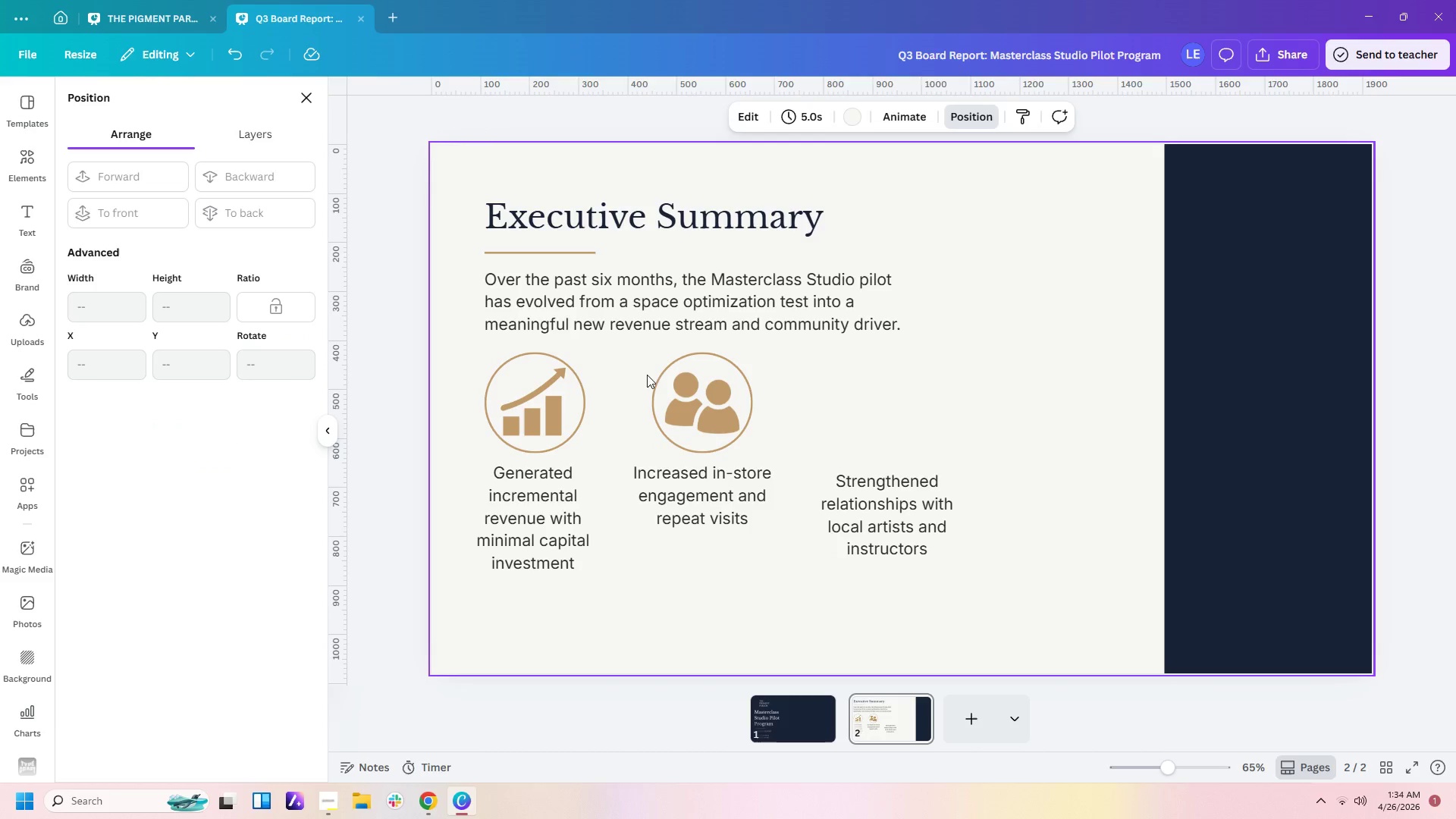 
left_click_drag(start_coordinate=[647, 369], to_coordinate=[717, 420])
 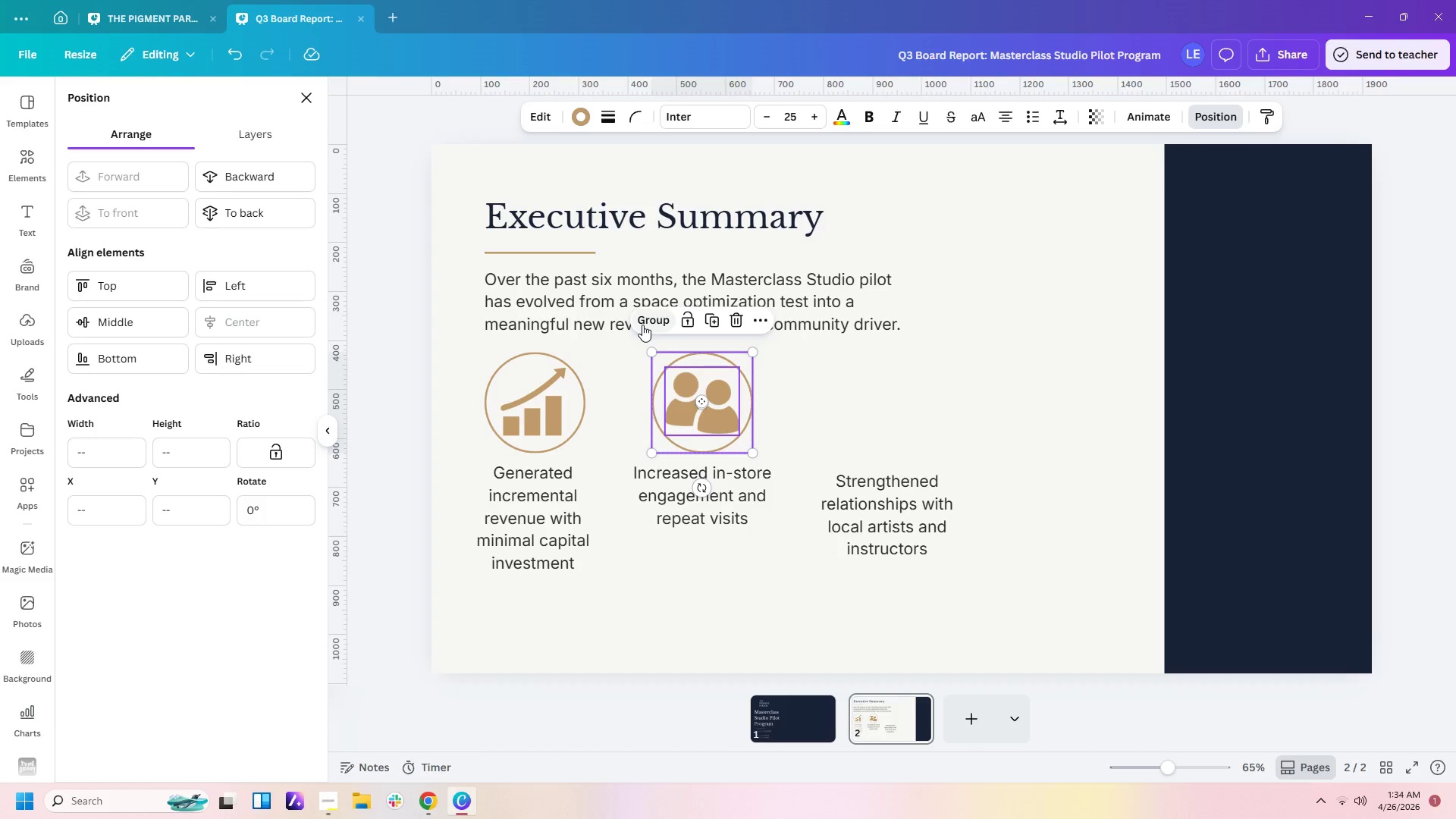 
double_click([934, 467])
 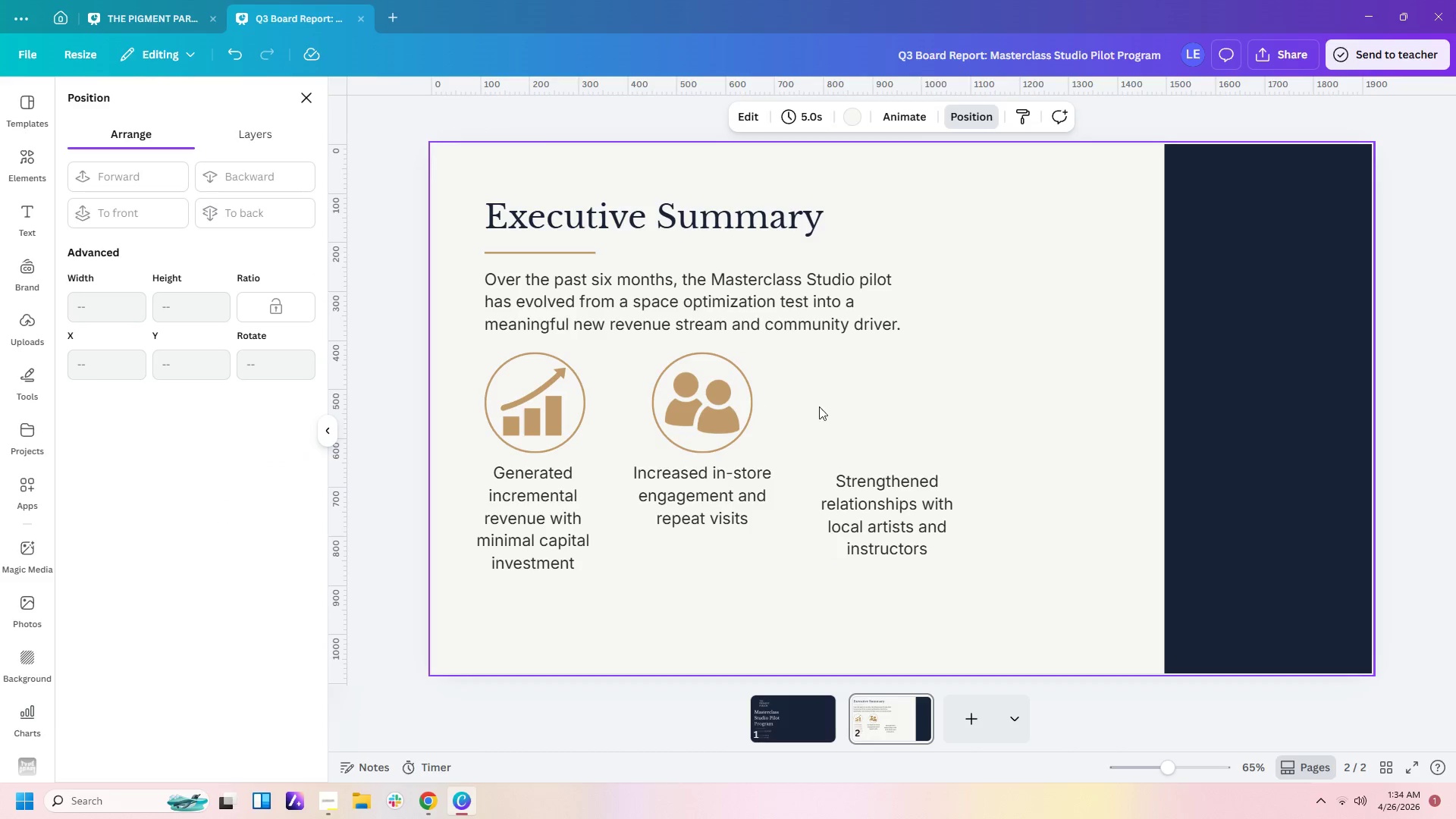 
left_click([887, 407])
 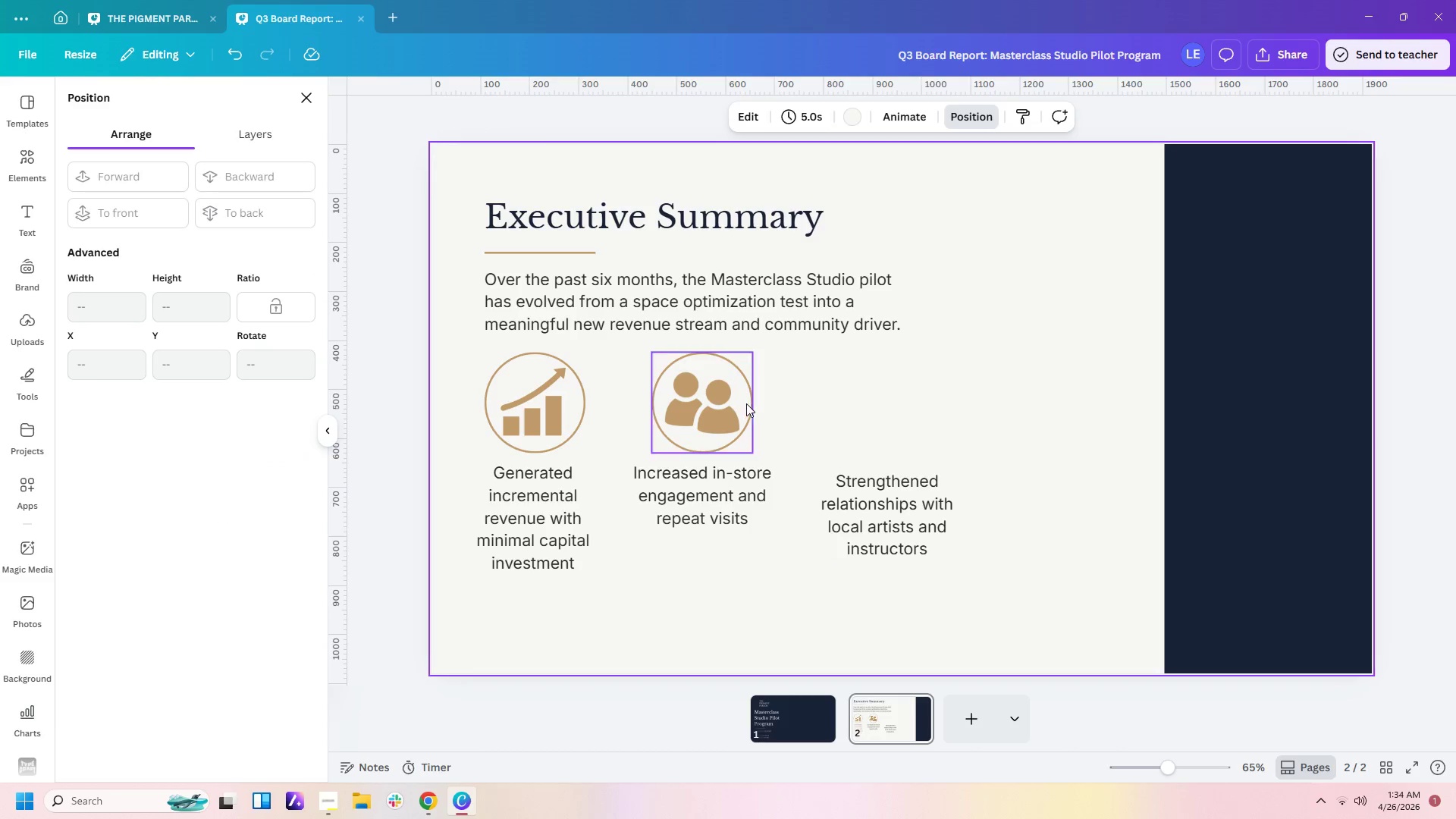 
left_click([746, 403])
 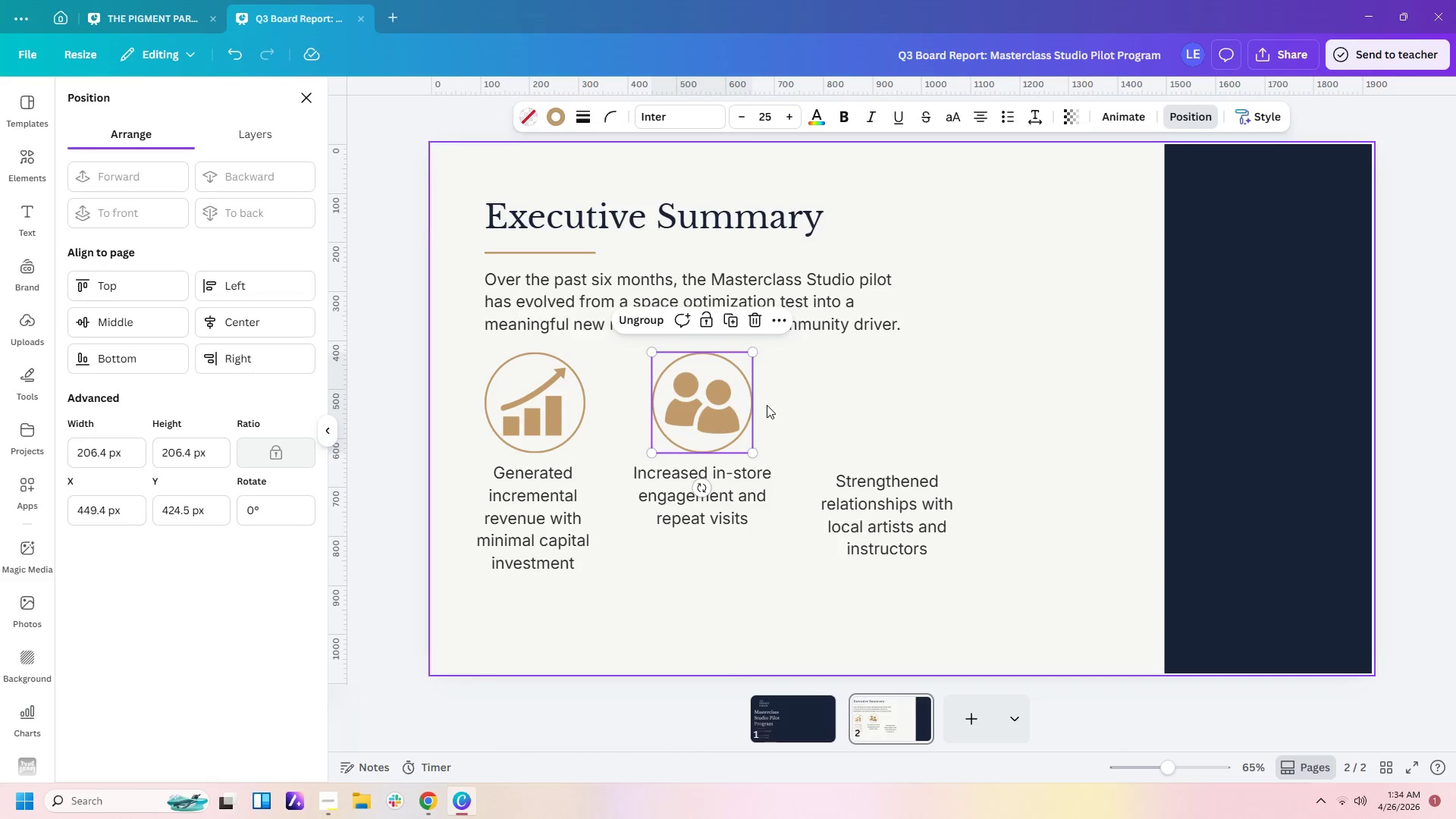 
key(Control+C)
 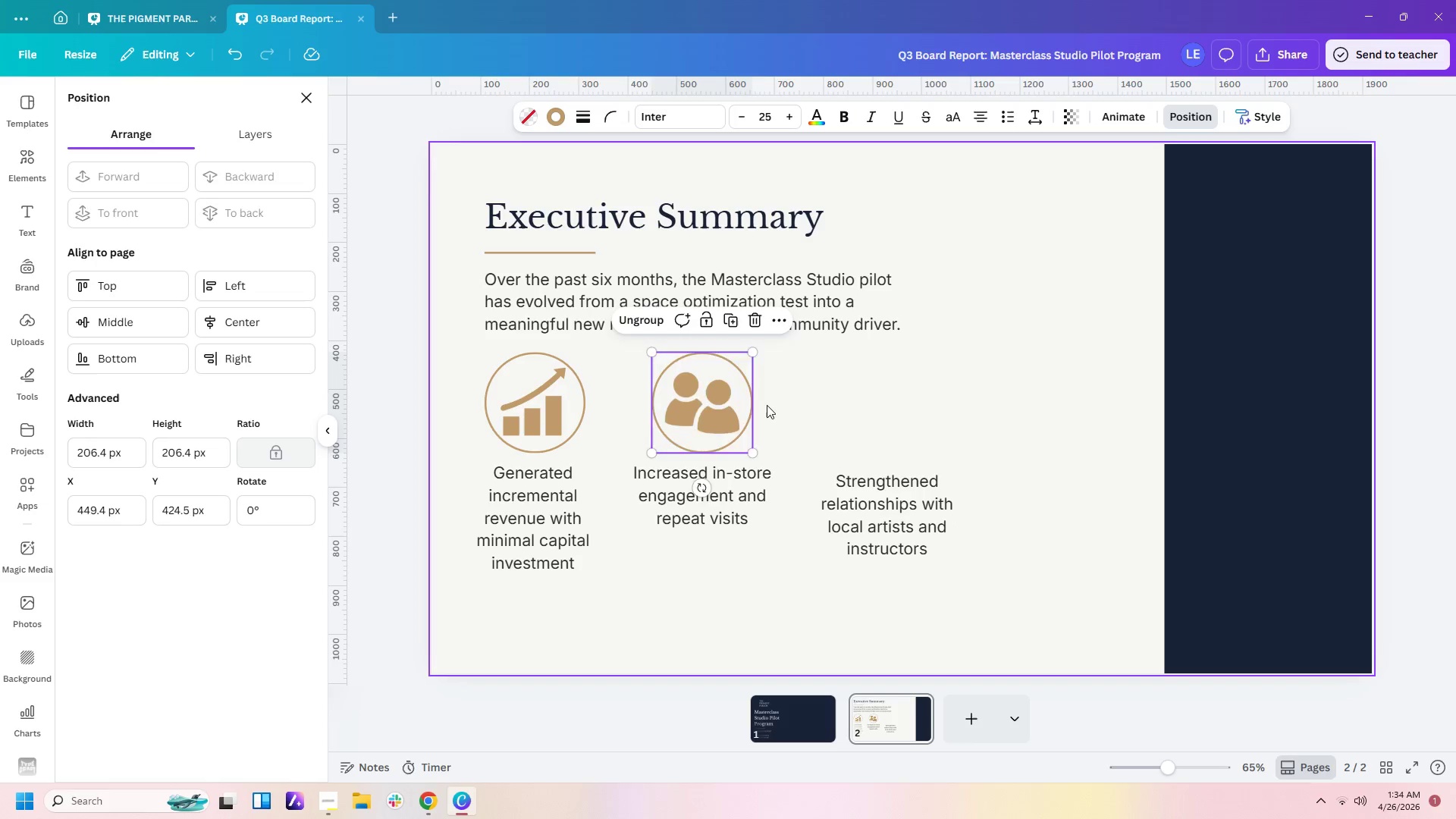 
key(Control+V)
 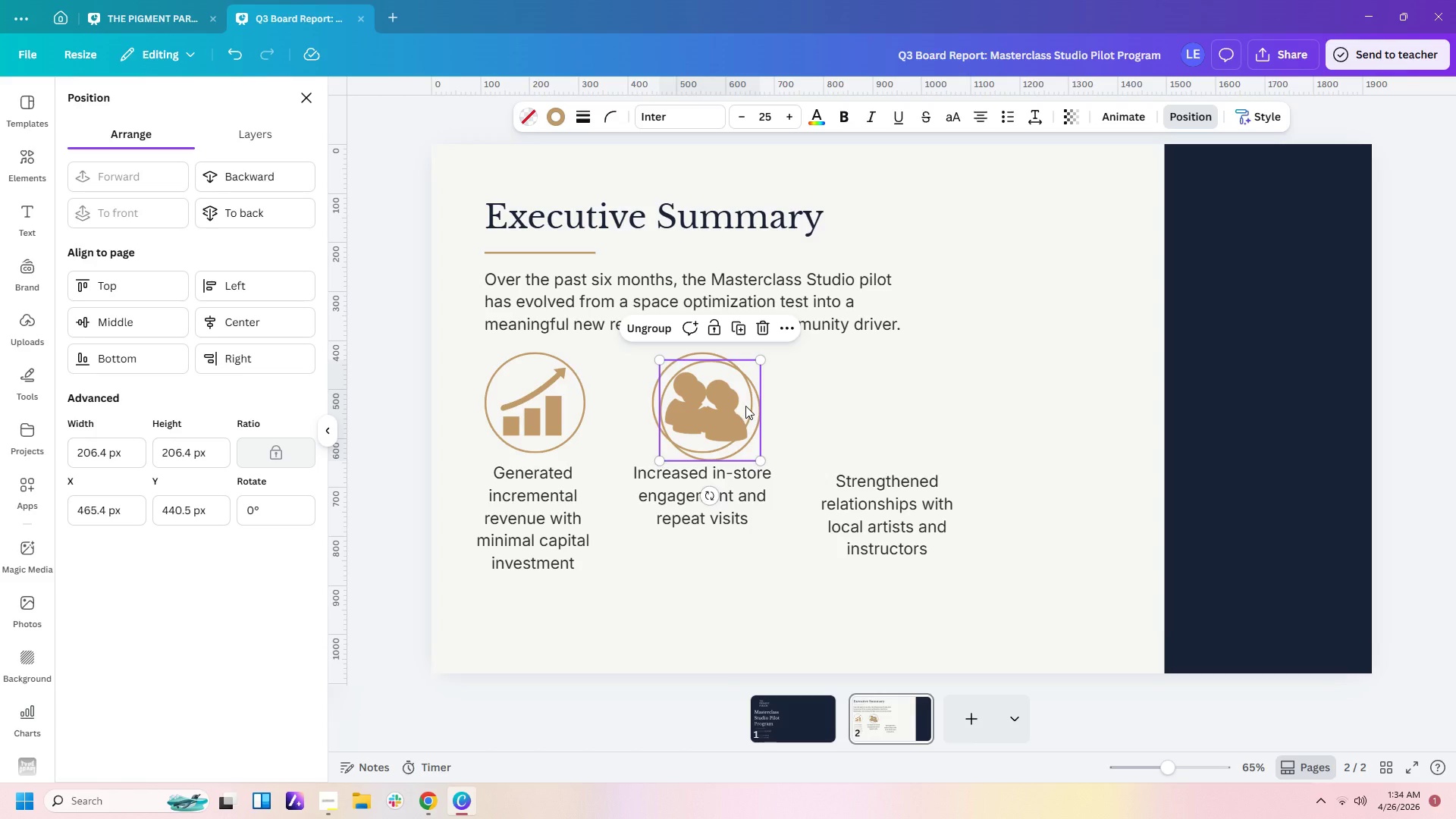 
left_click_drag(start_coordinate=[745, 406], to_coordinate=[909, 400])
 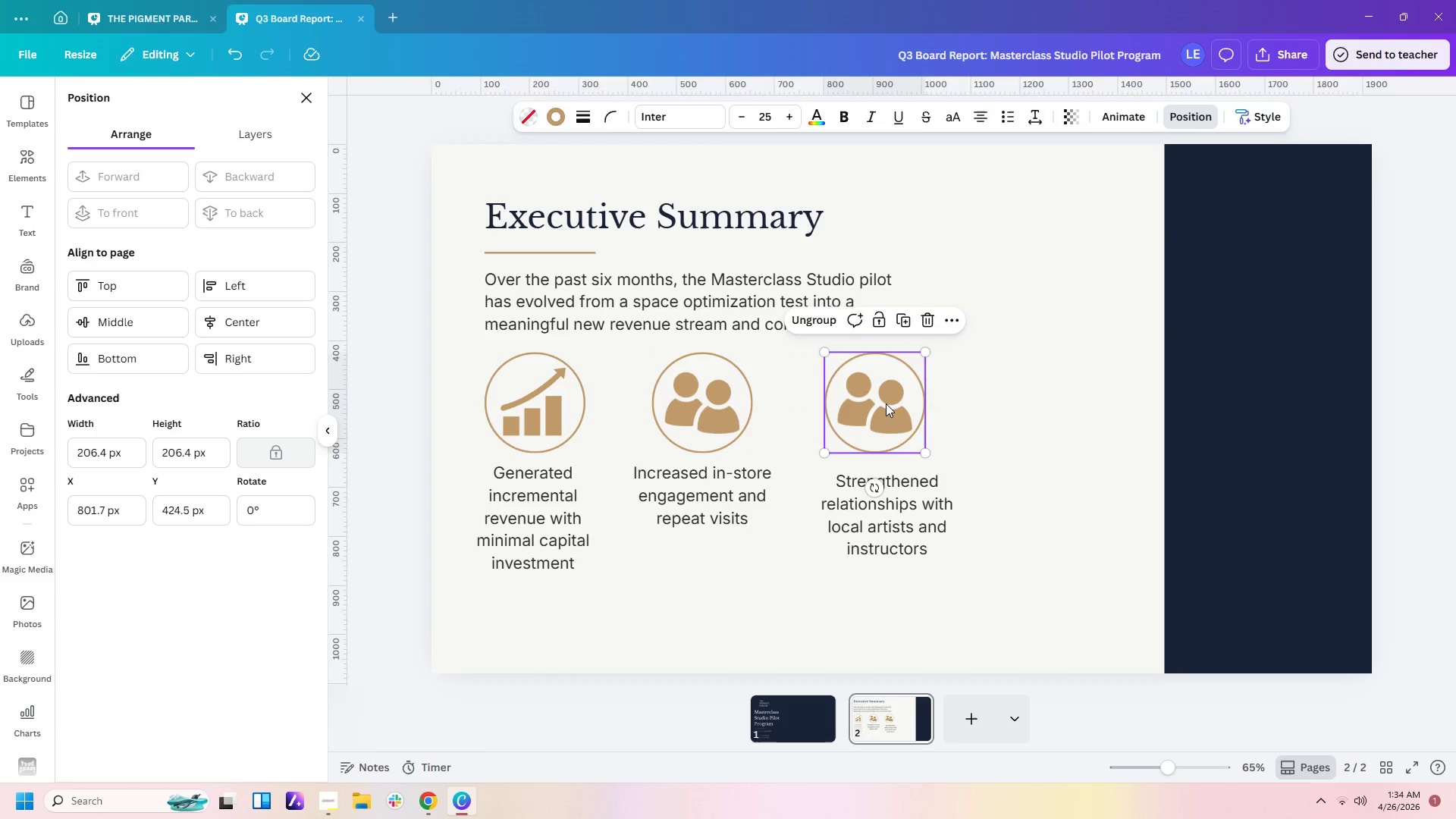 
left_click([885, 403])
 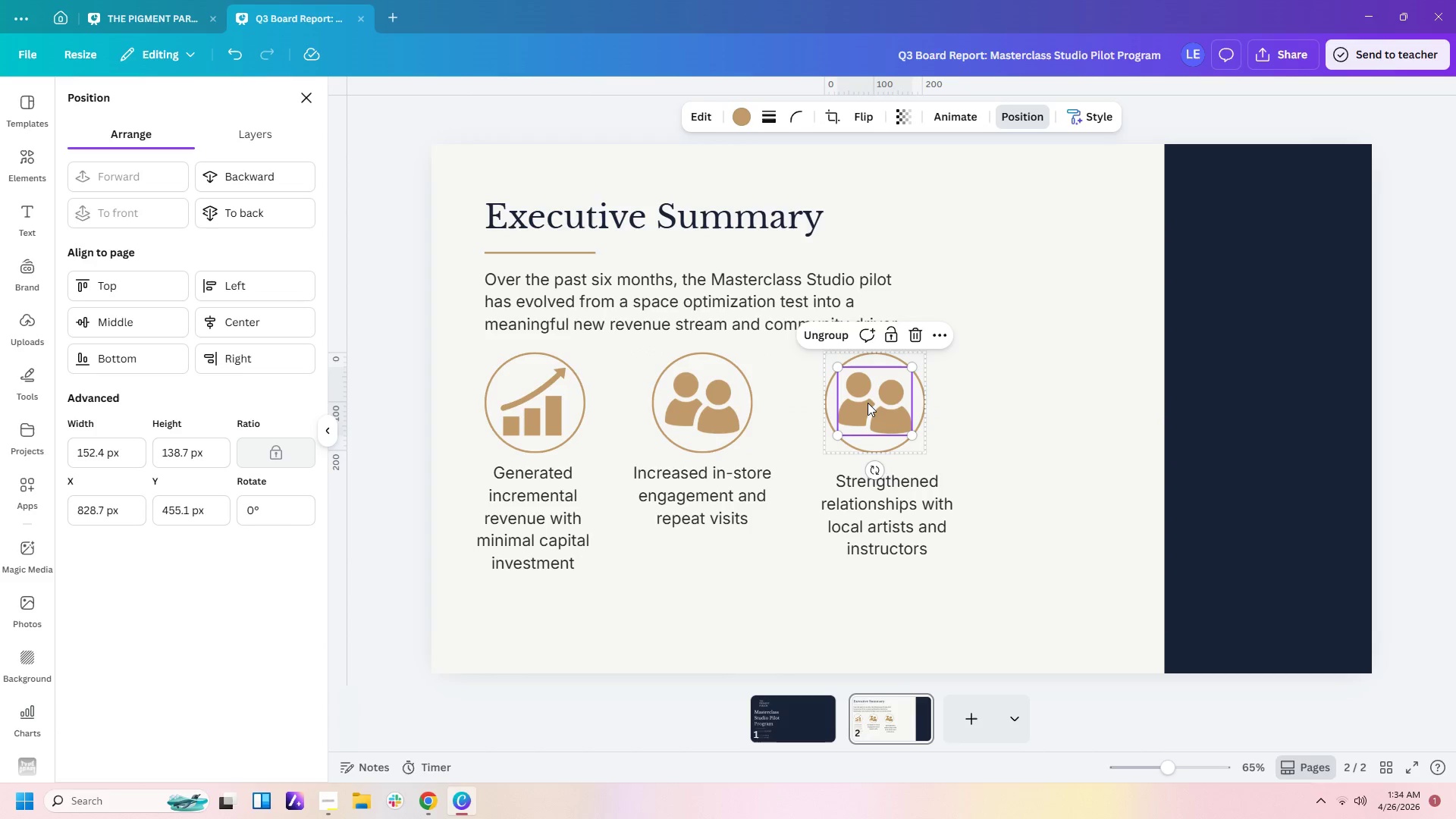 
key(Delete)
 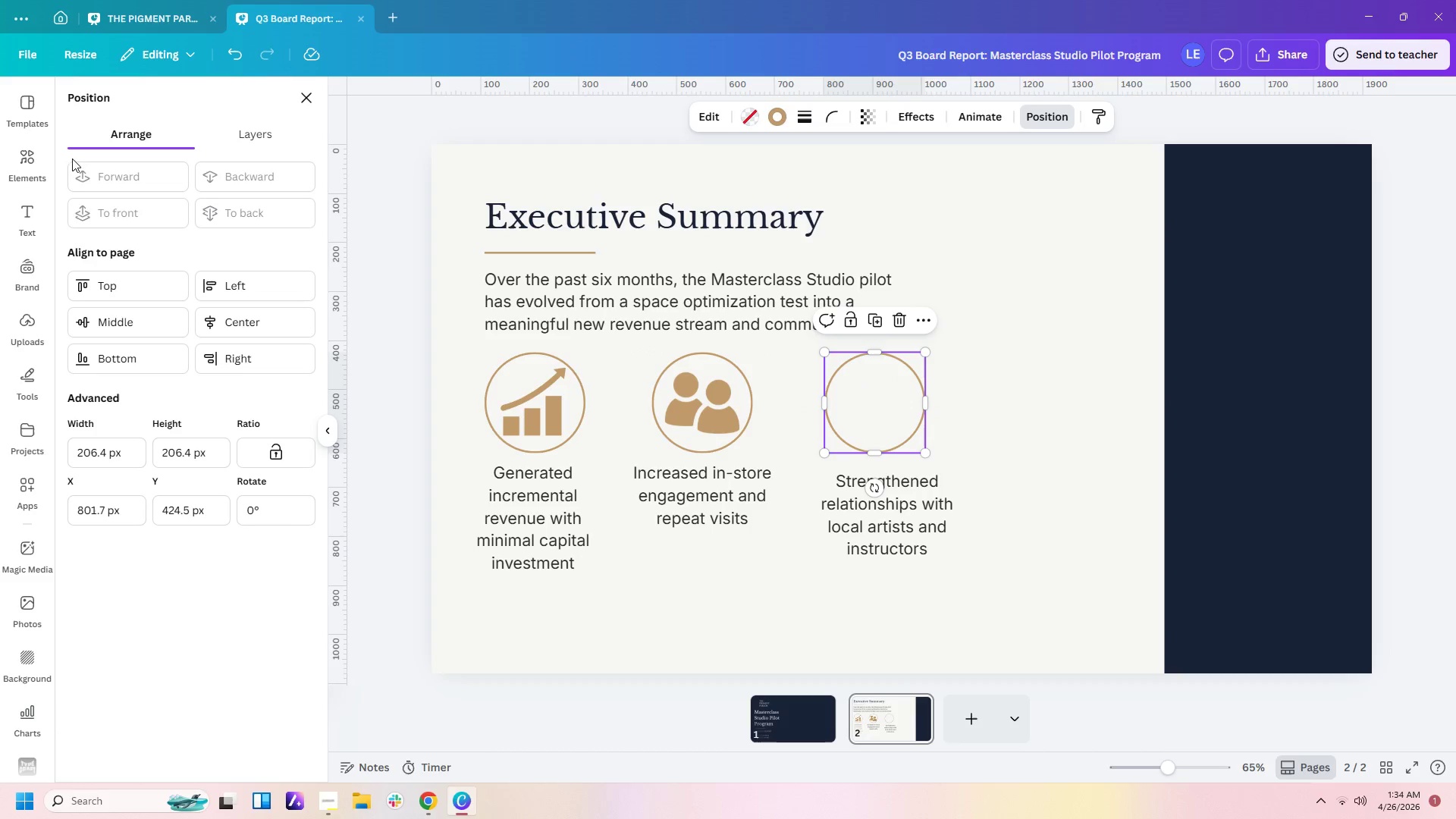 
left_click([30, 156])
 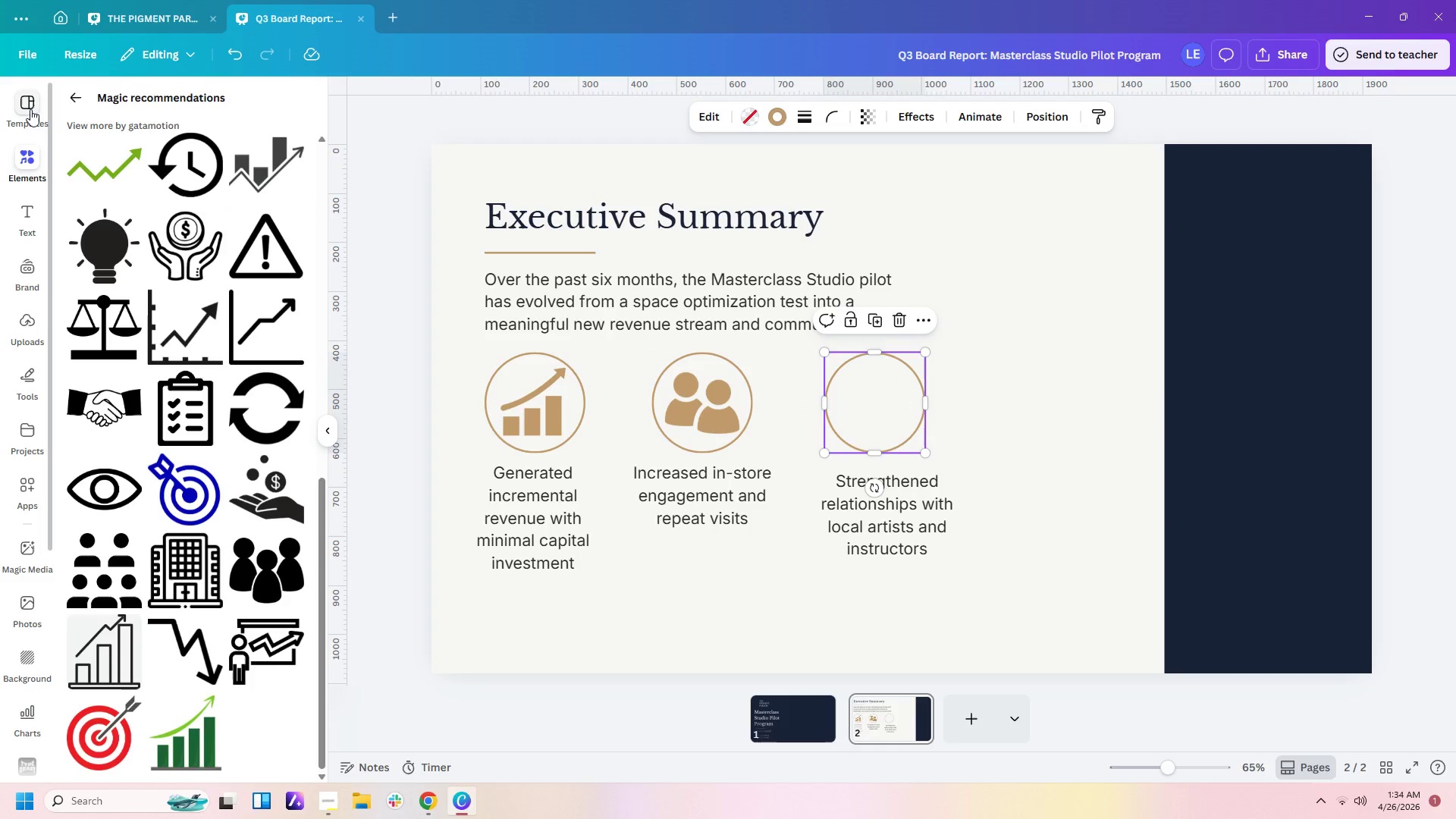 
left_click([69, 98])
 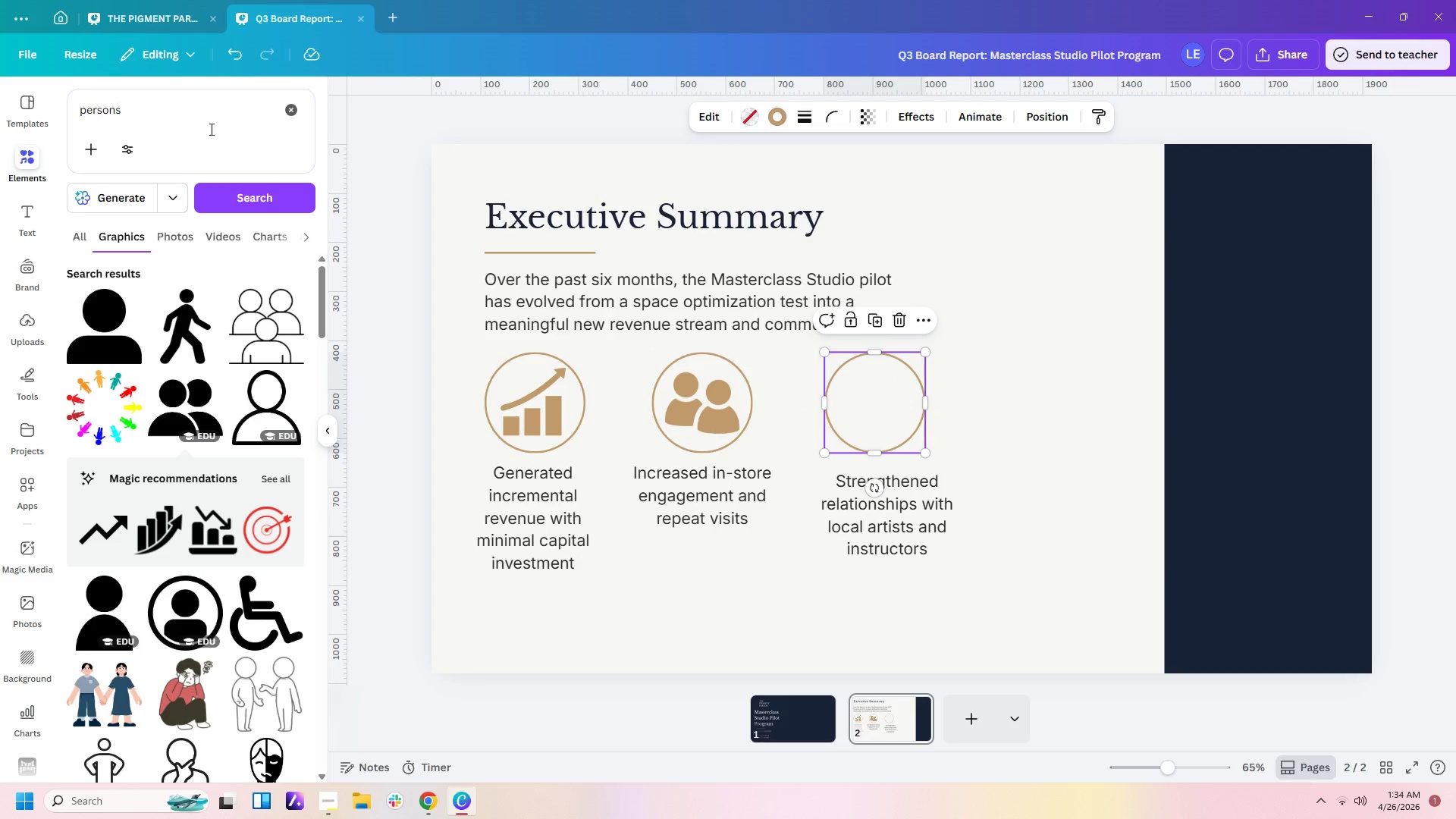 
left_click_drag(start_coordinate=[210, 115], to_coordinate=[0, 81])
 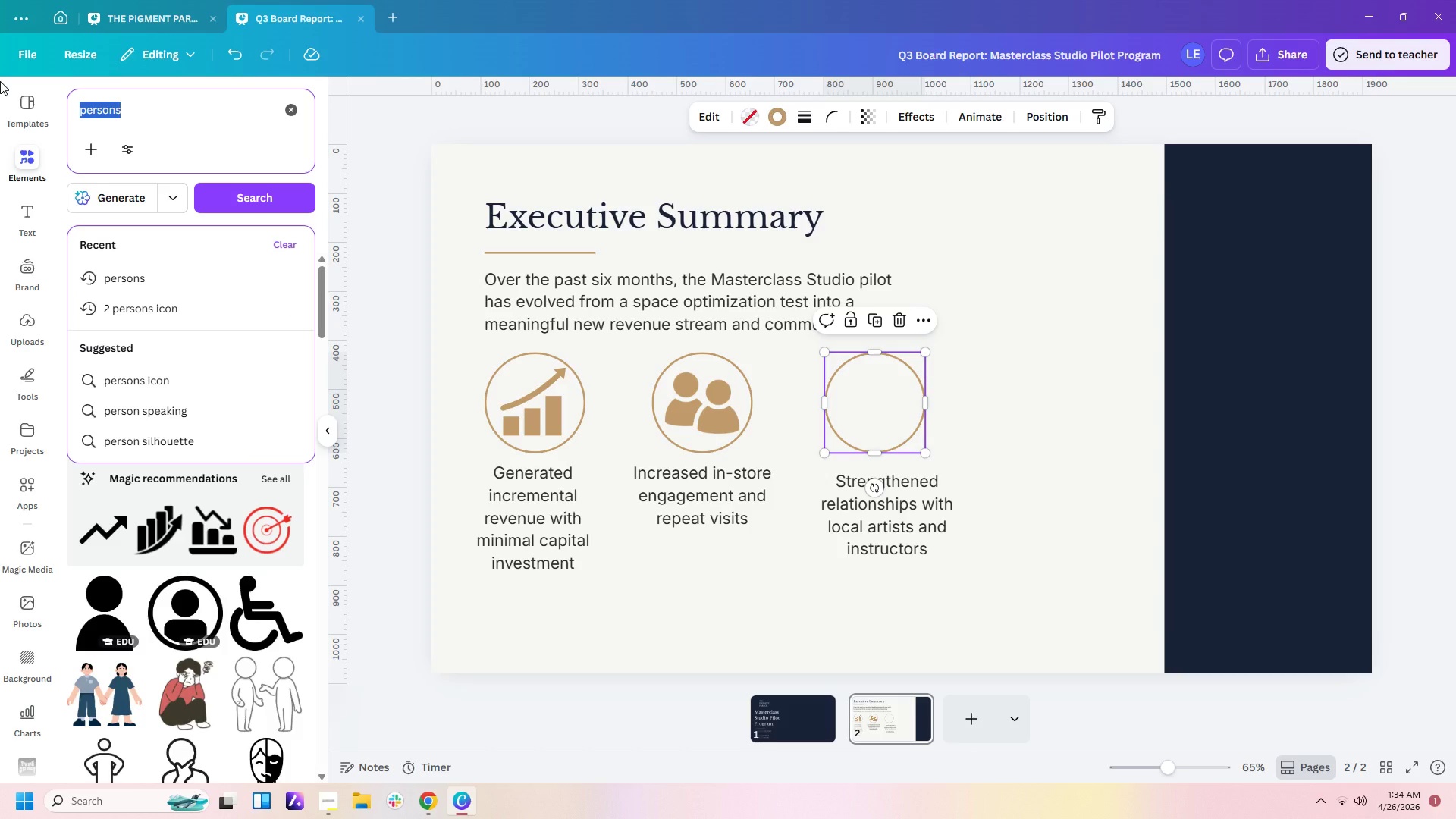 
type(partnership)
 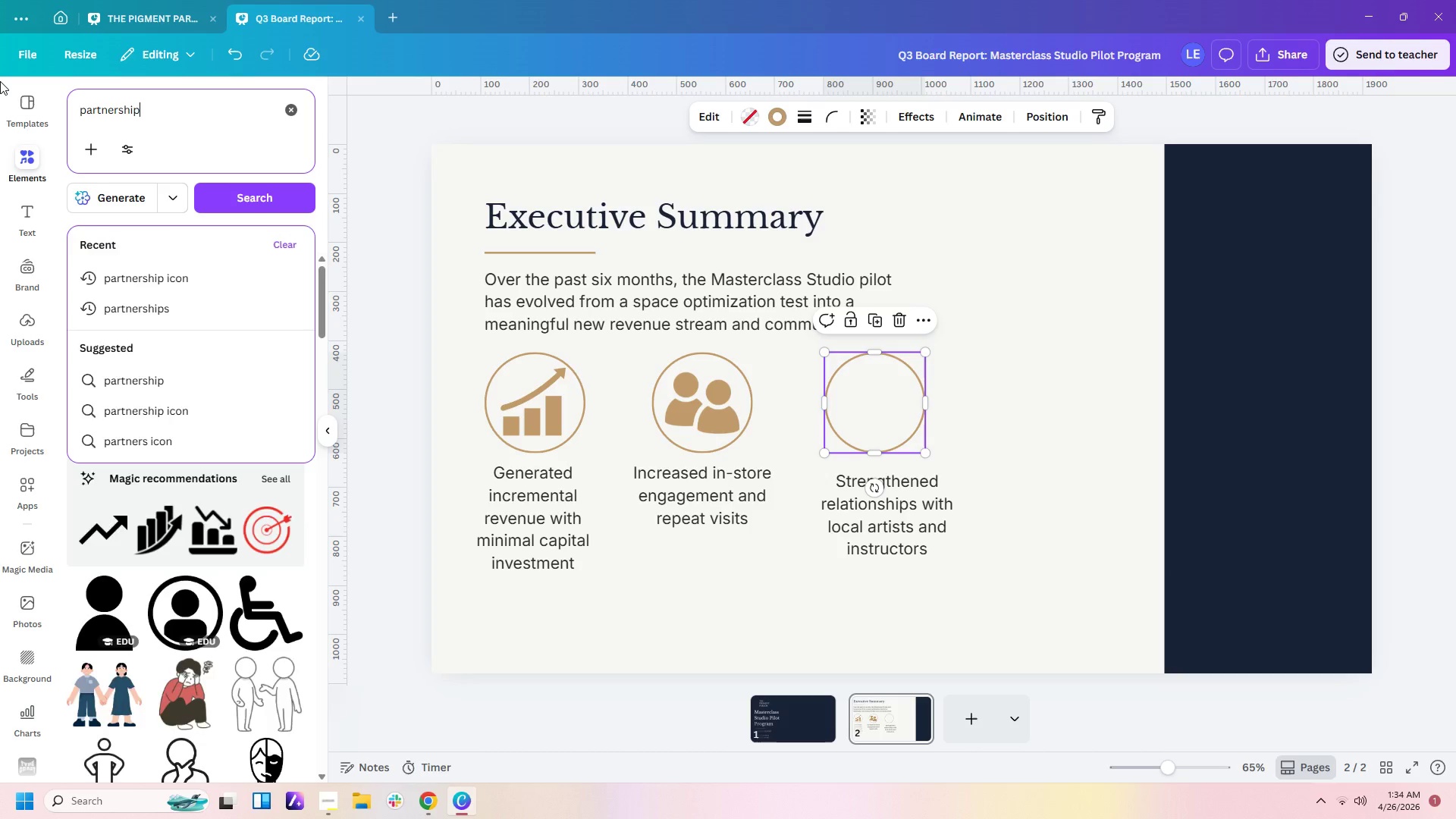 
key(Enter)
 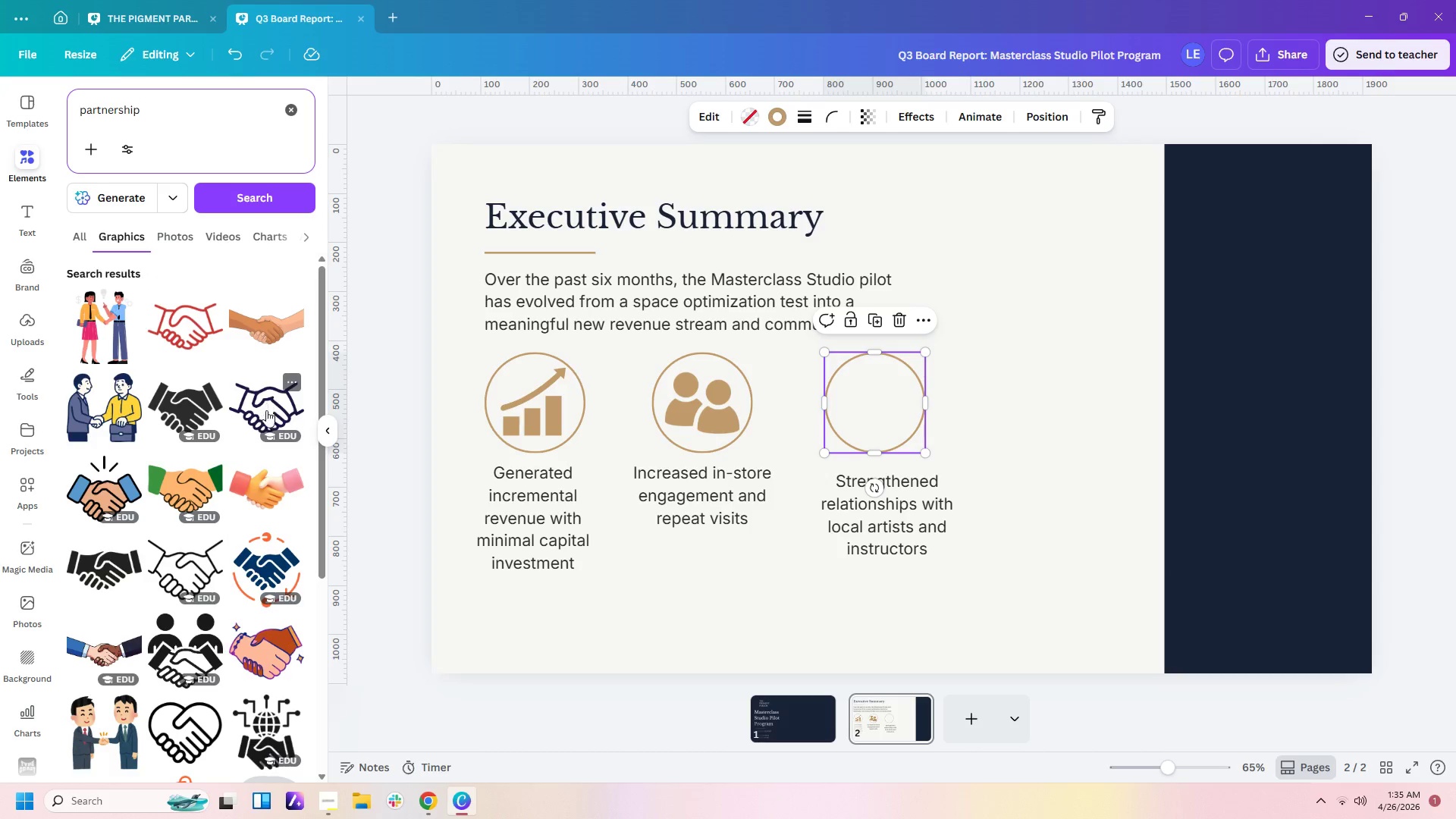 
scroll: coordinate [293, 635], scroll_direction: down, amount: 7.0
 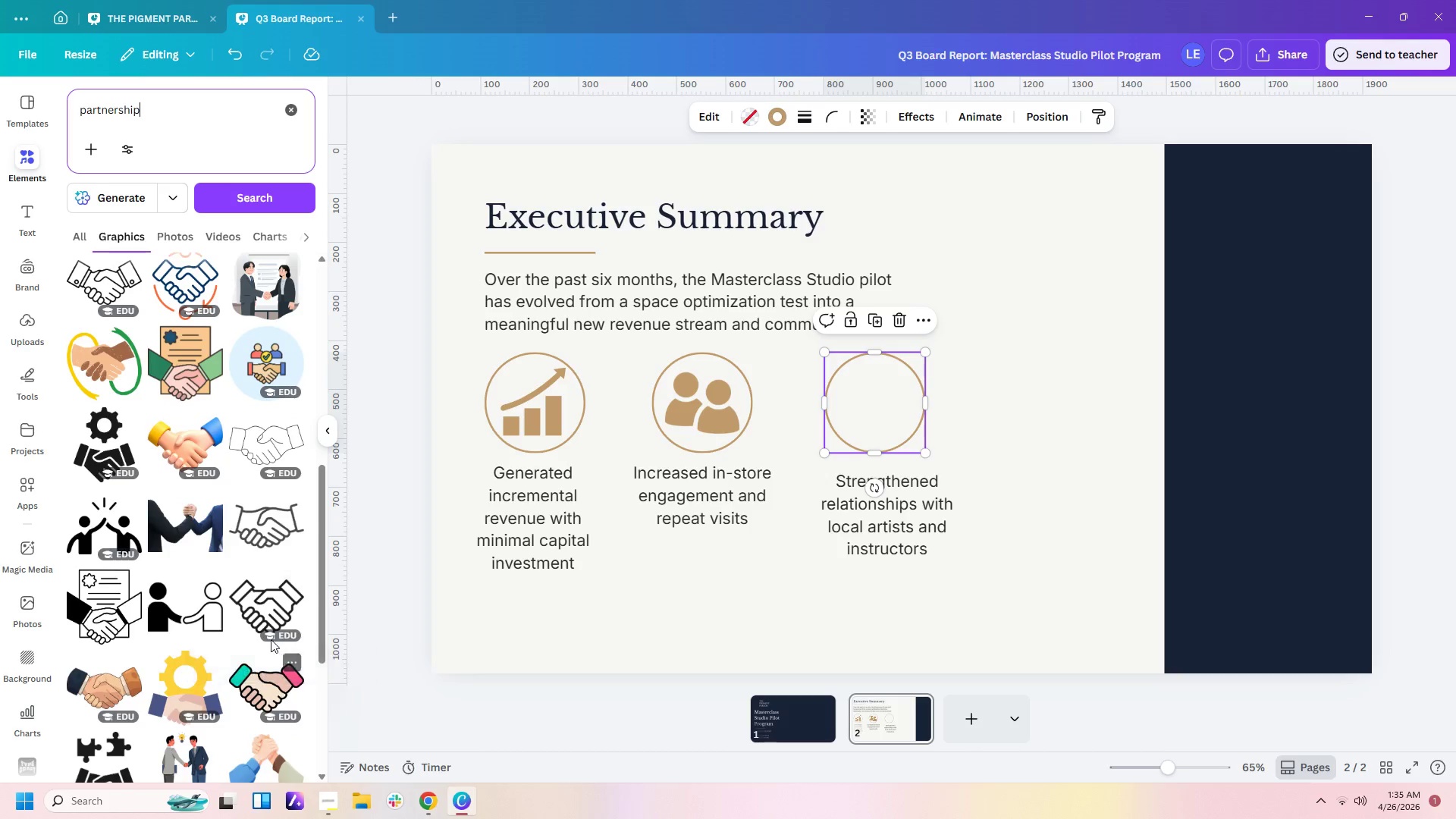 
left_click([270, 616])
 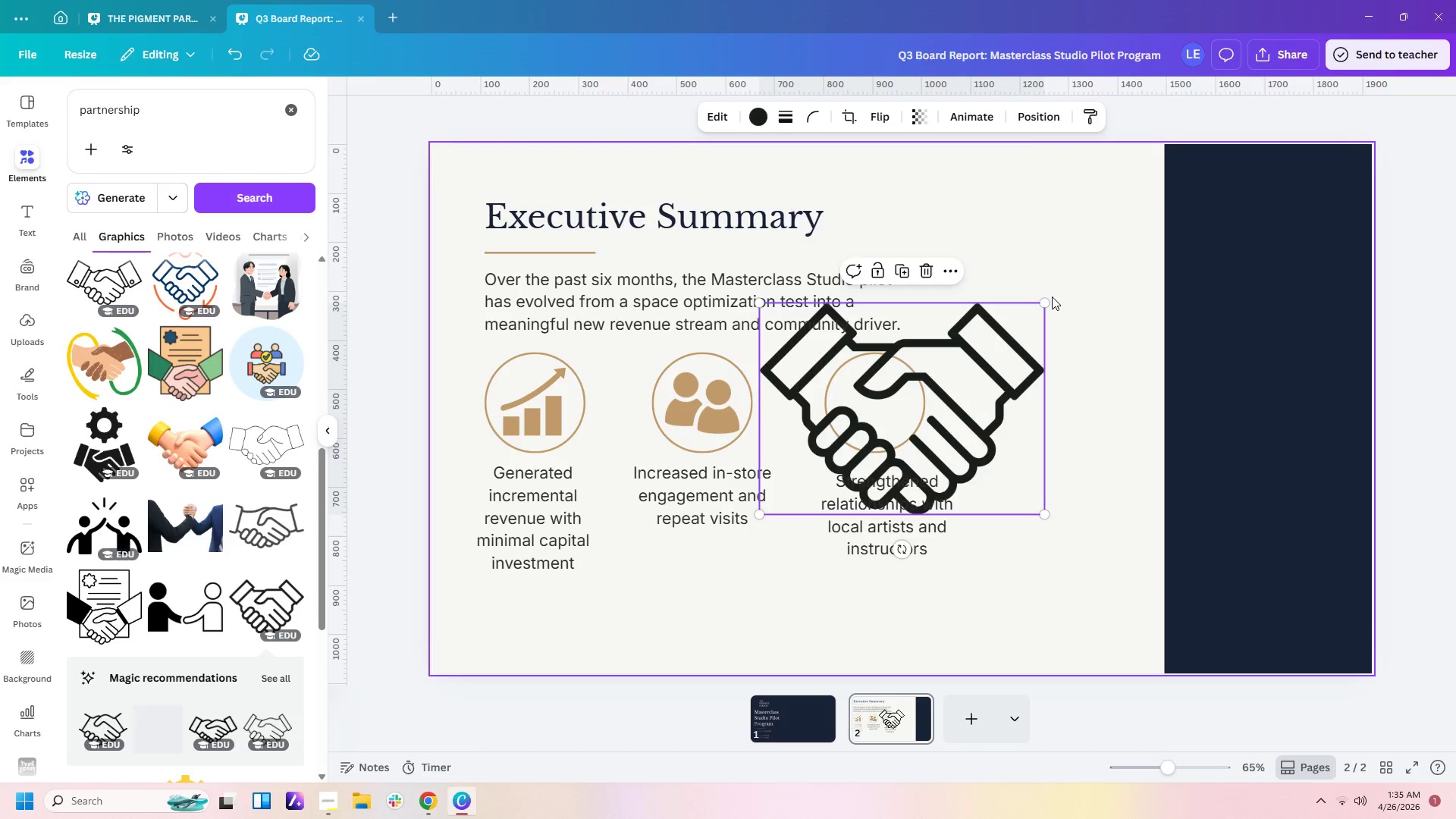 
left_click_drag(start_coordinate=[1044, 306], to_coordinate=[839, 472])
 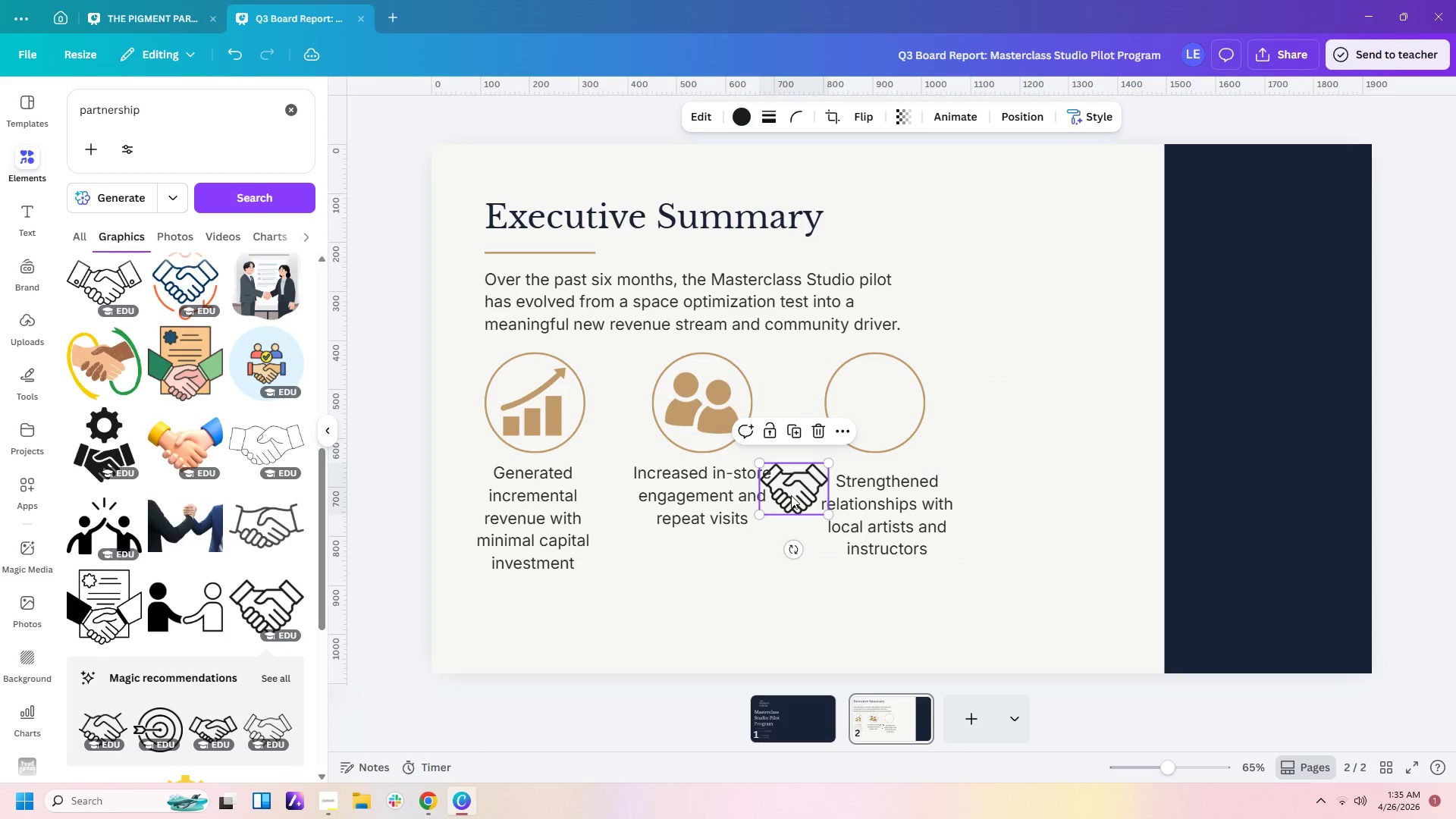 
left_click_drag(start_coordinate=[791, 495], to_coordinate=[871, 417])
 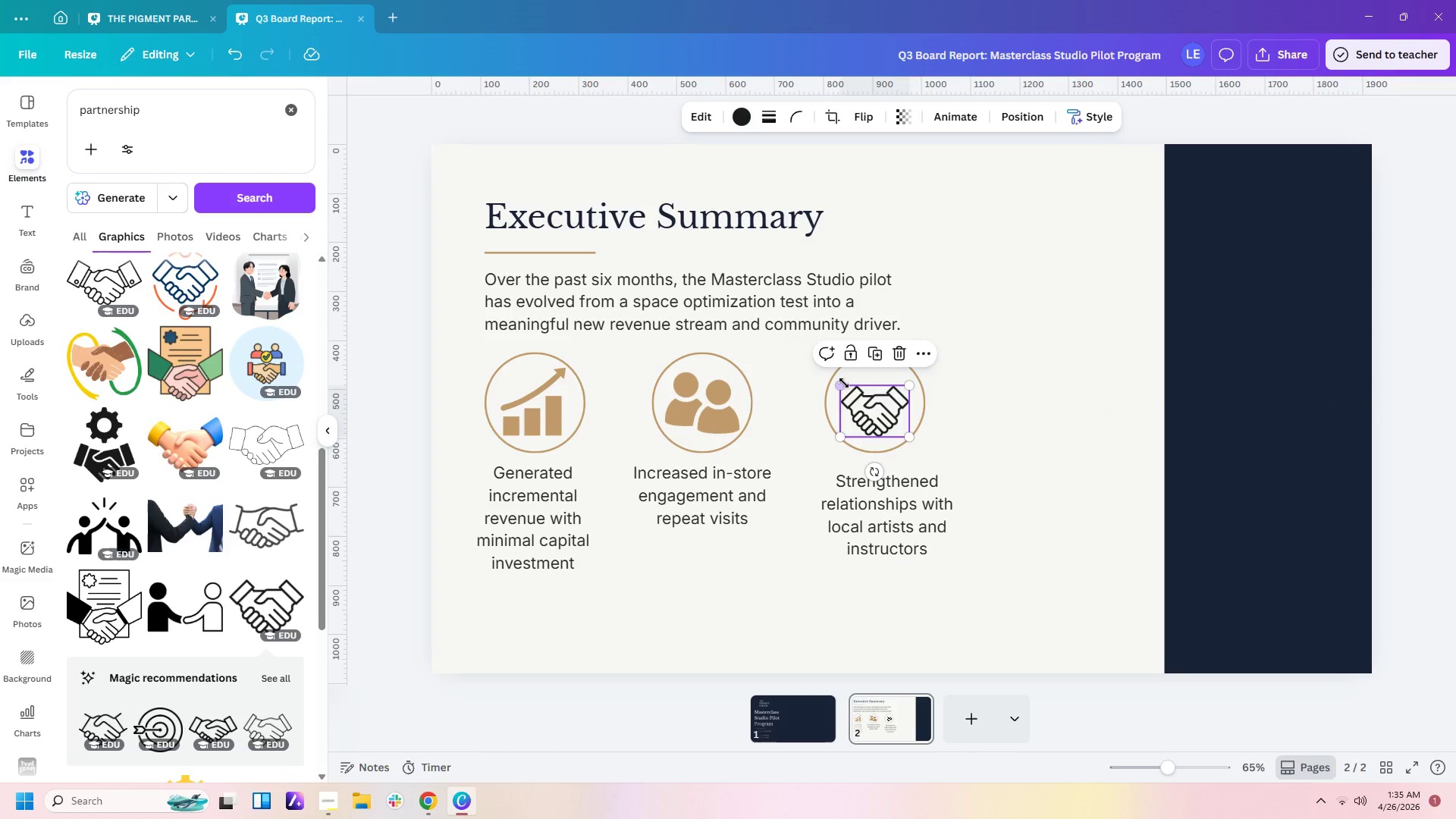 
left_click_drag(start_coordinate=[843, 383], to_coordinate=[839, 375])
 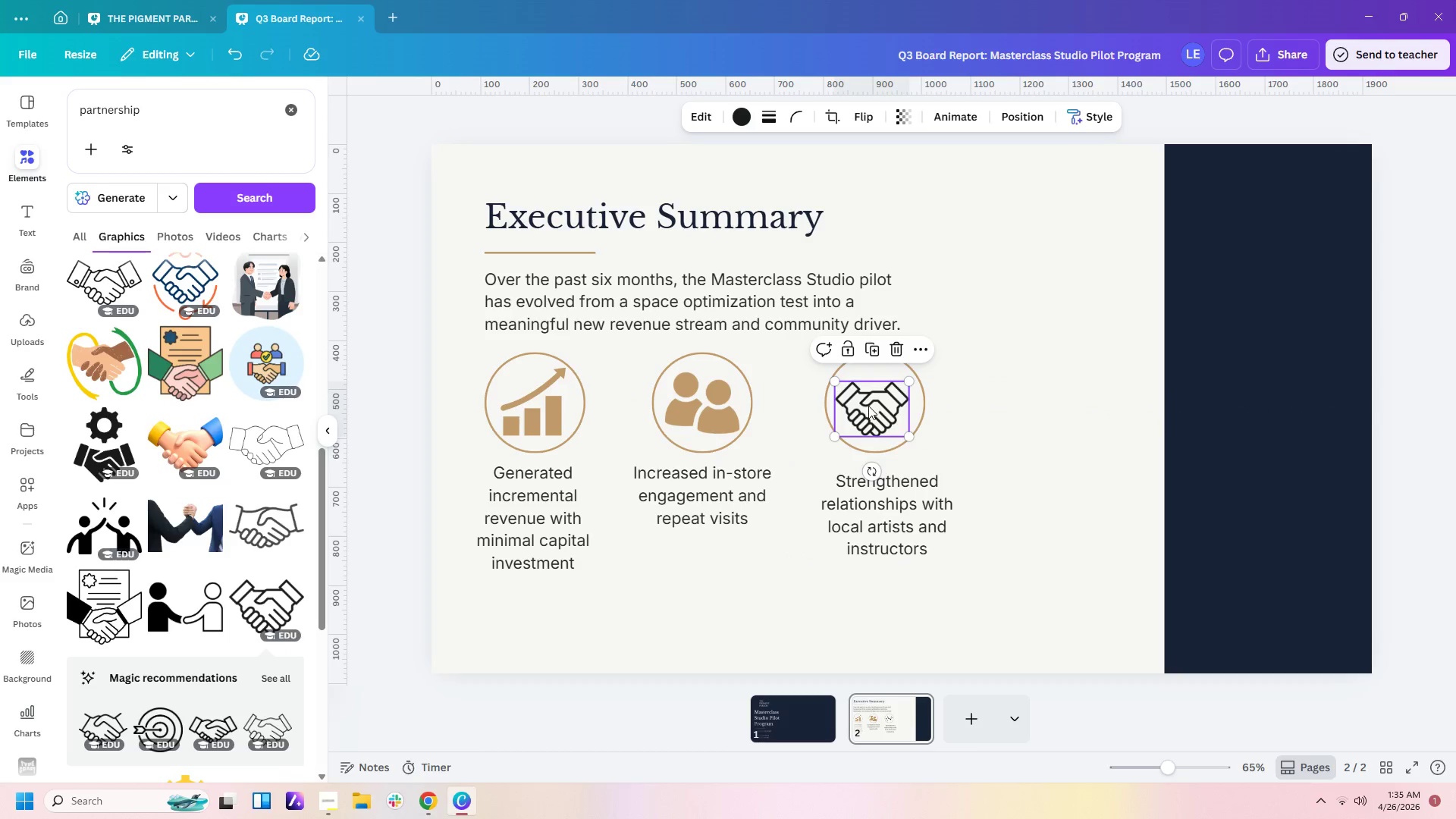 
left_click_drag(start_coordinate=[868, 406], to_coordinate=[873, 397])
 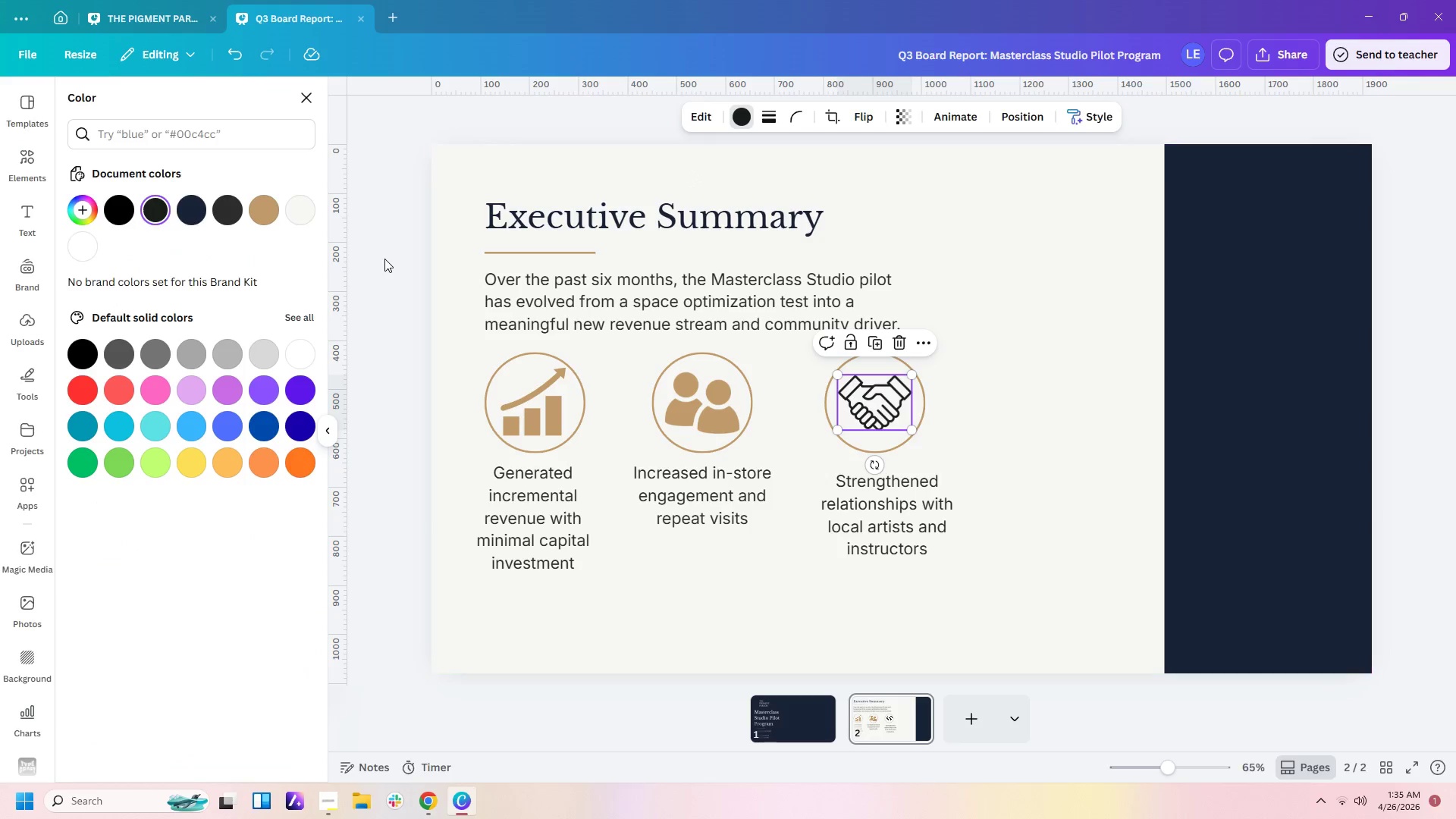 
left_click([267, 213])
 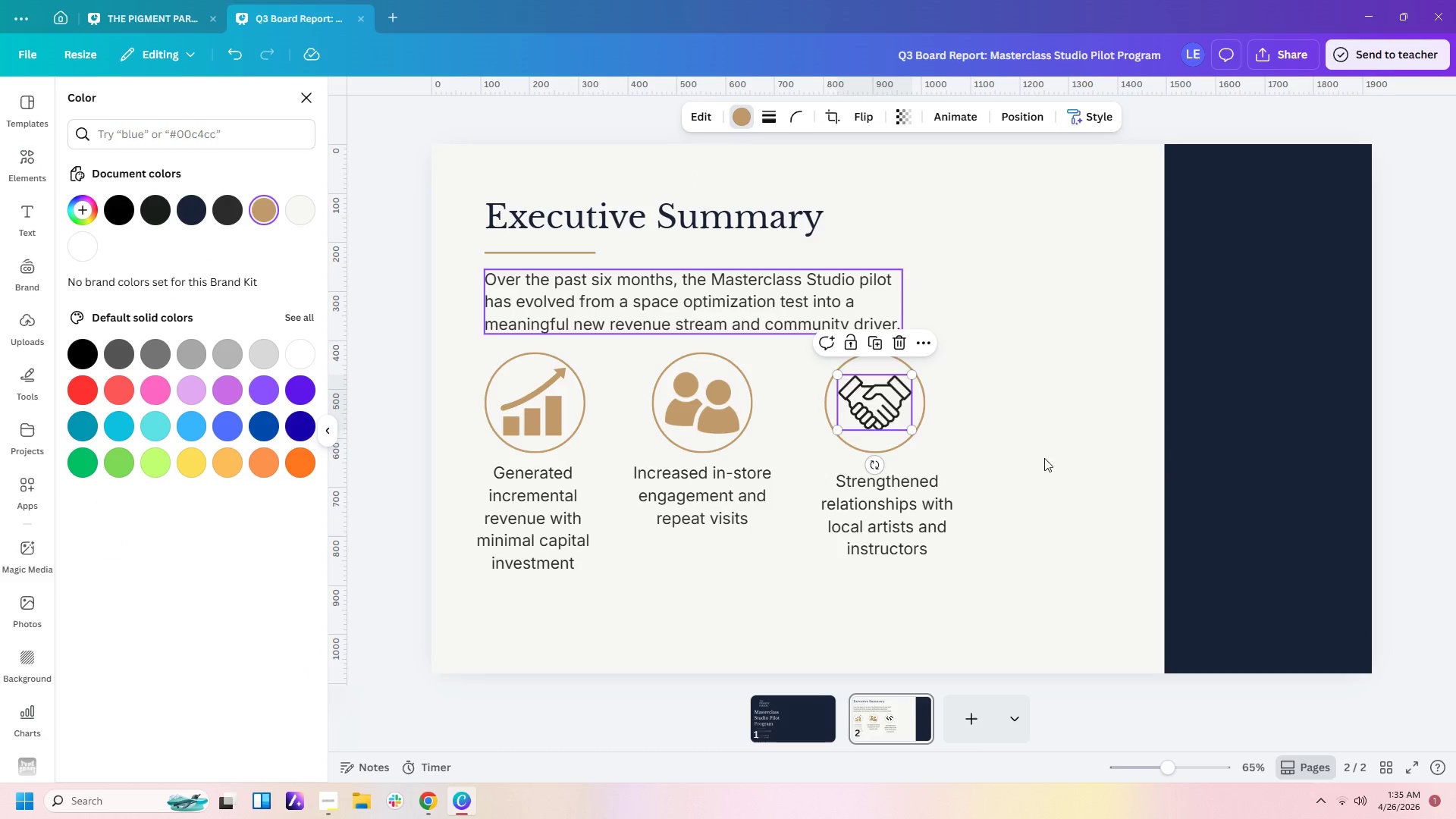 
left_click([1058, 472])
 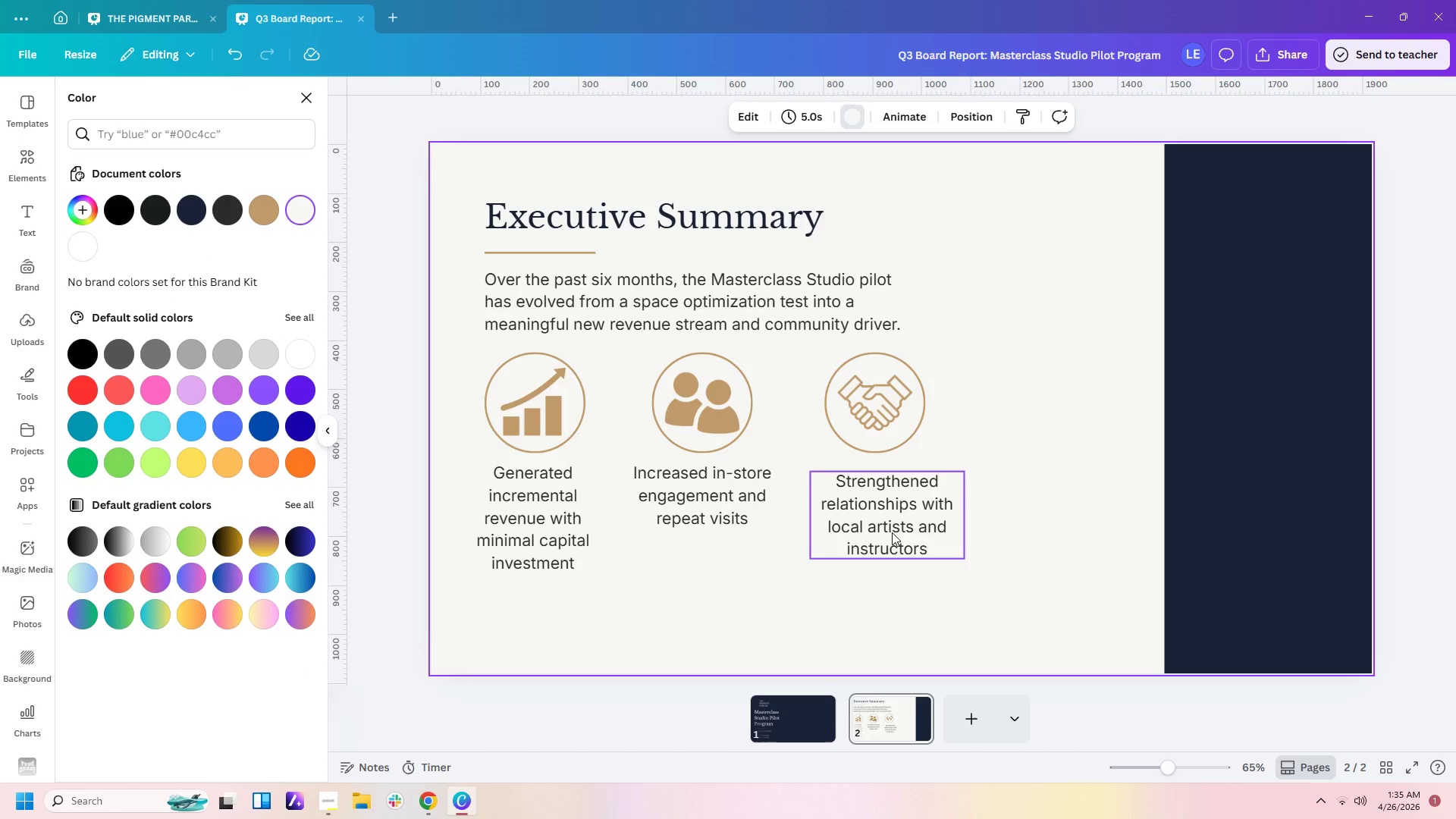 
left_click_drag(start_coordinate=[888, 532], to_coordinate=[886, 526])
 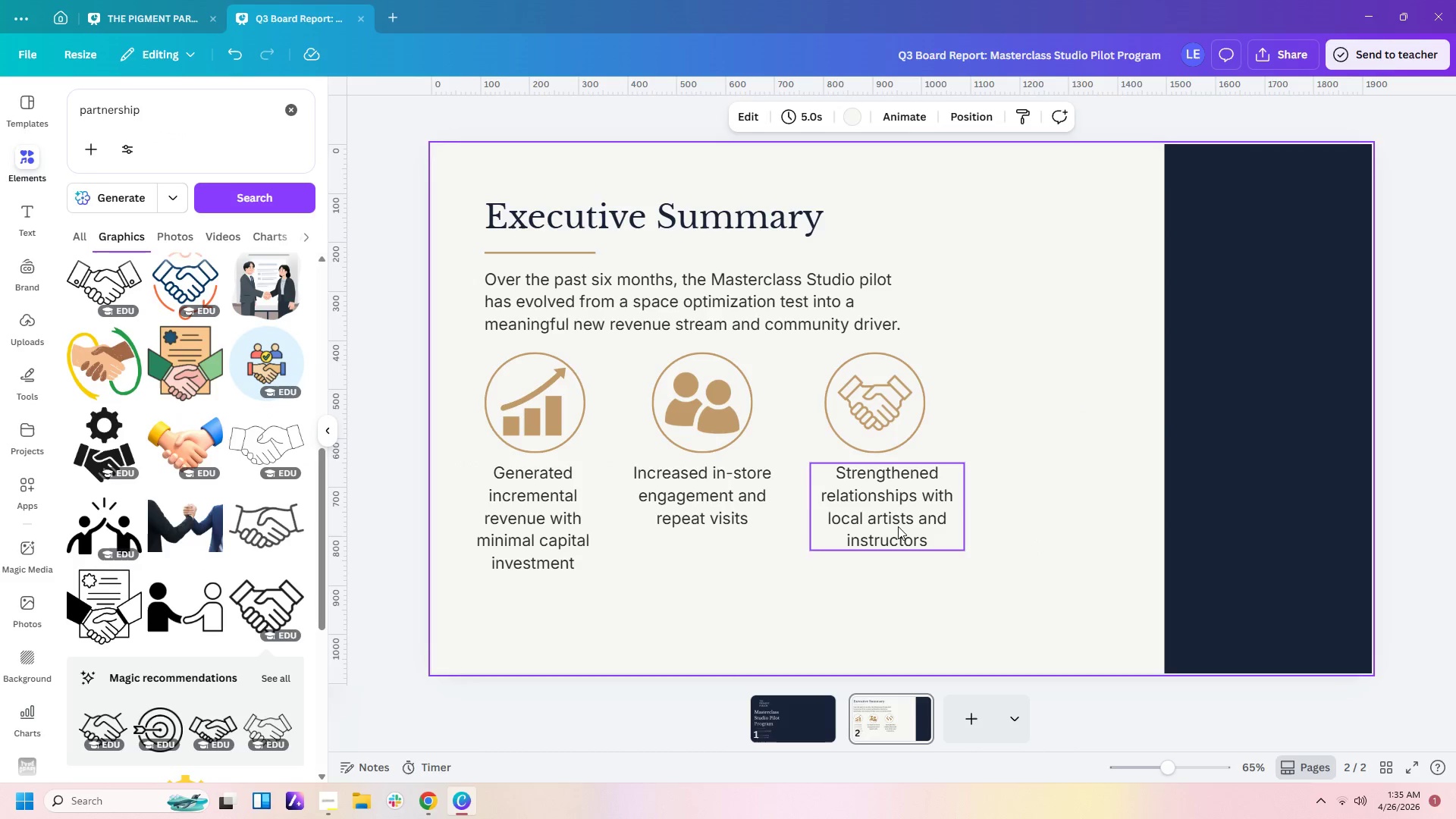 
double_click([886, 521])
 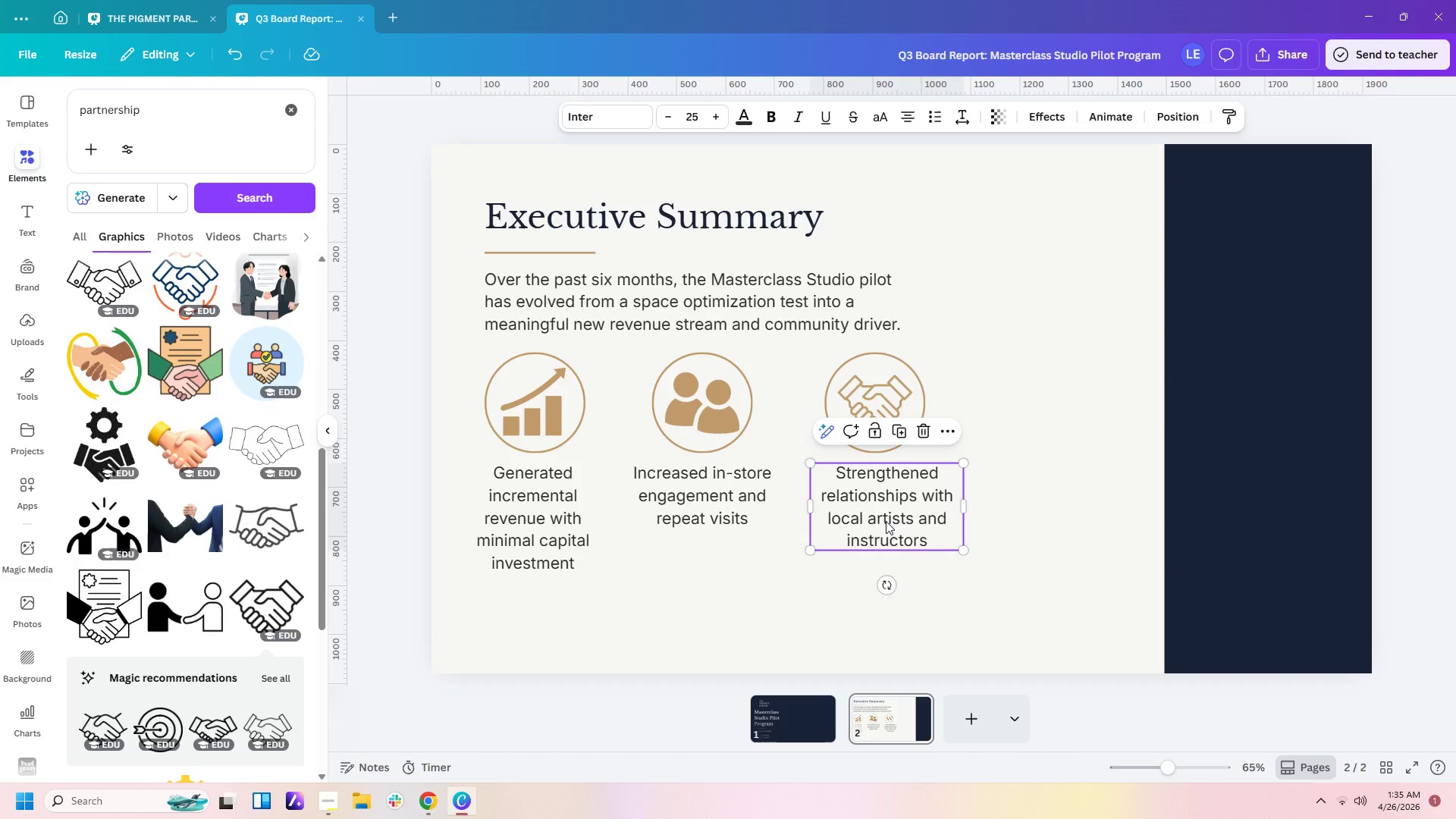 
key(Control+C)
 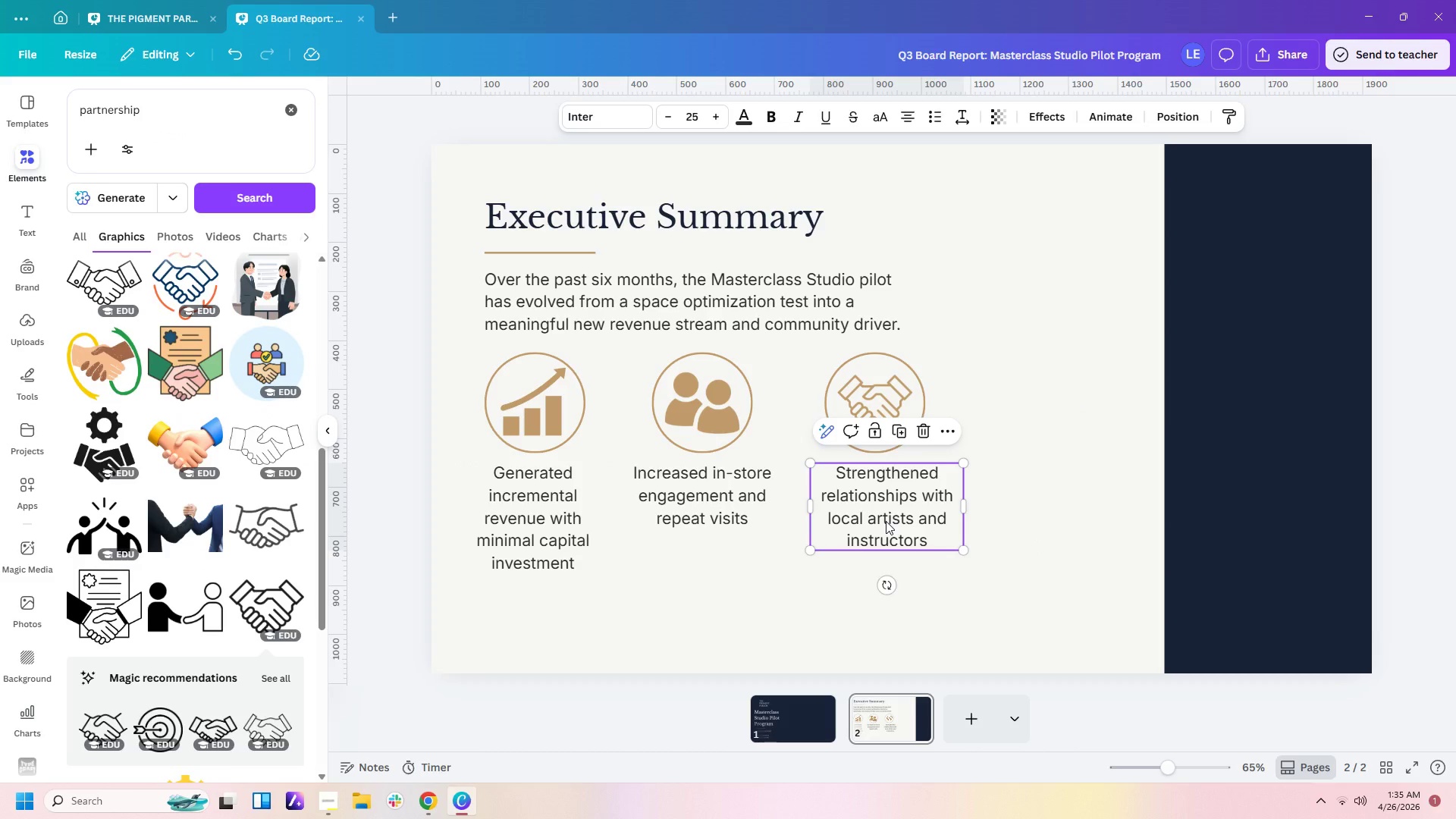 
key(Control+V)
 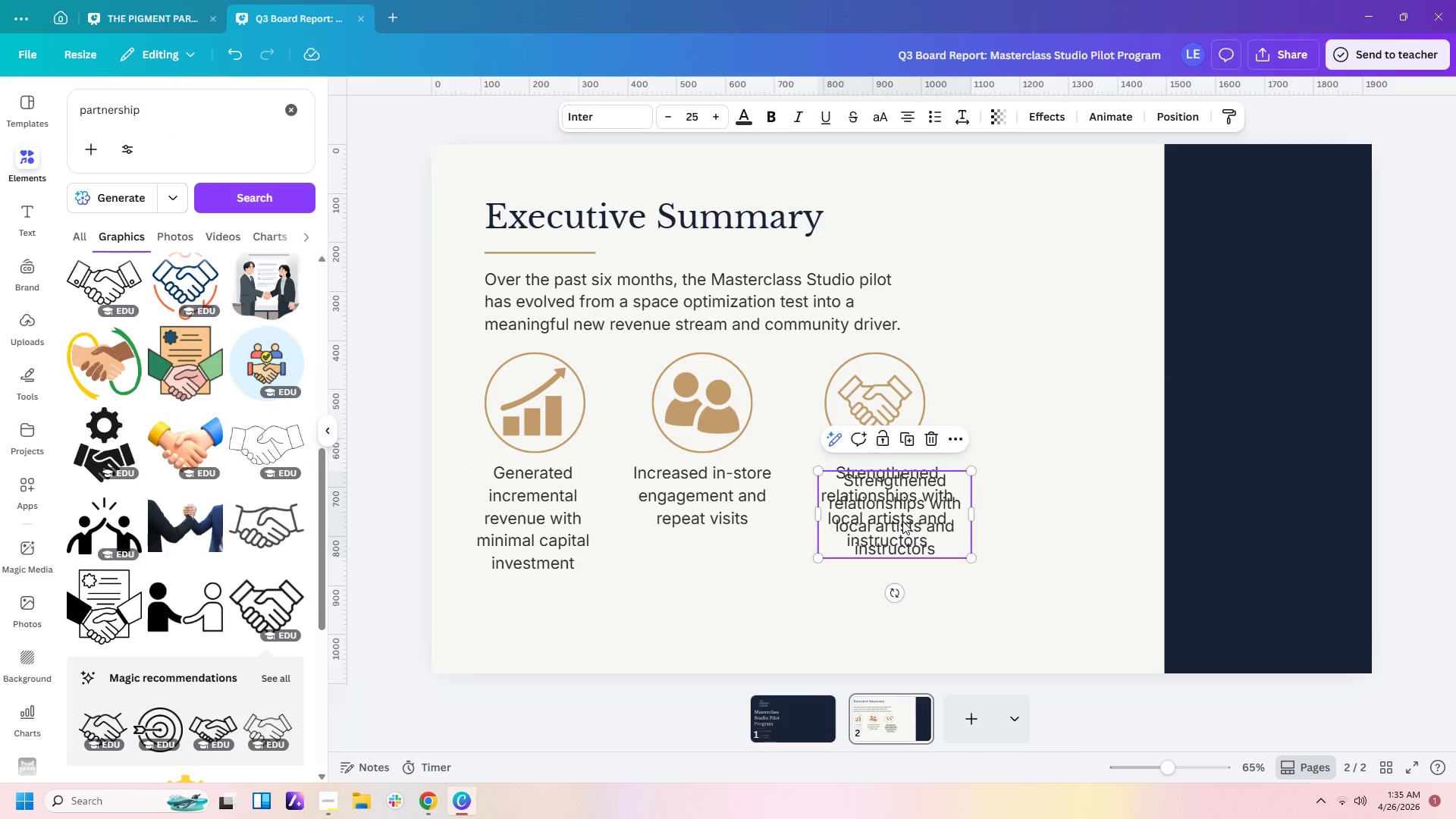 
left_click_drag(start_coordinate=[902, 521], to_coordinate=[1061, 517])
 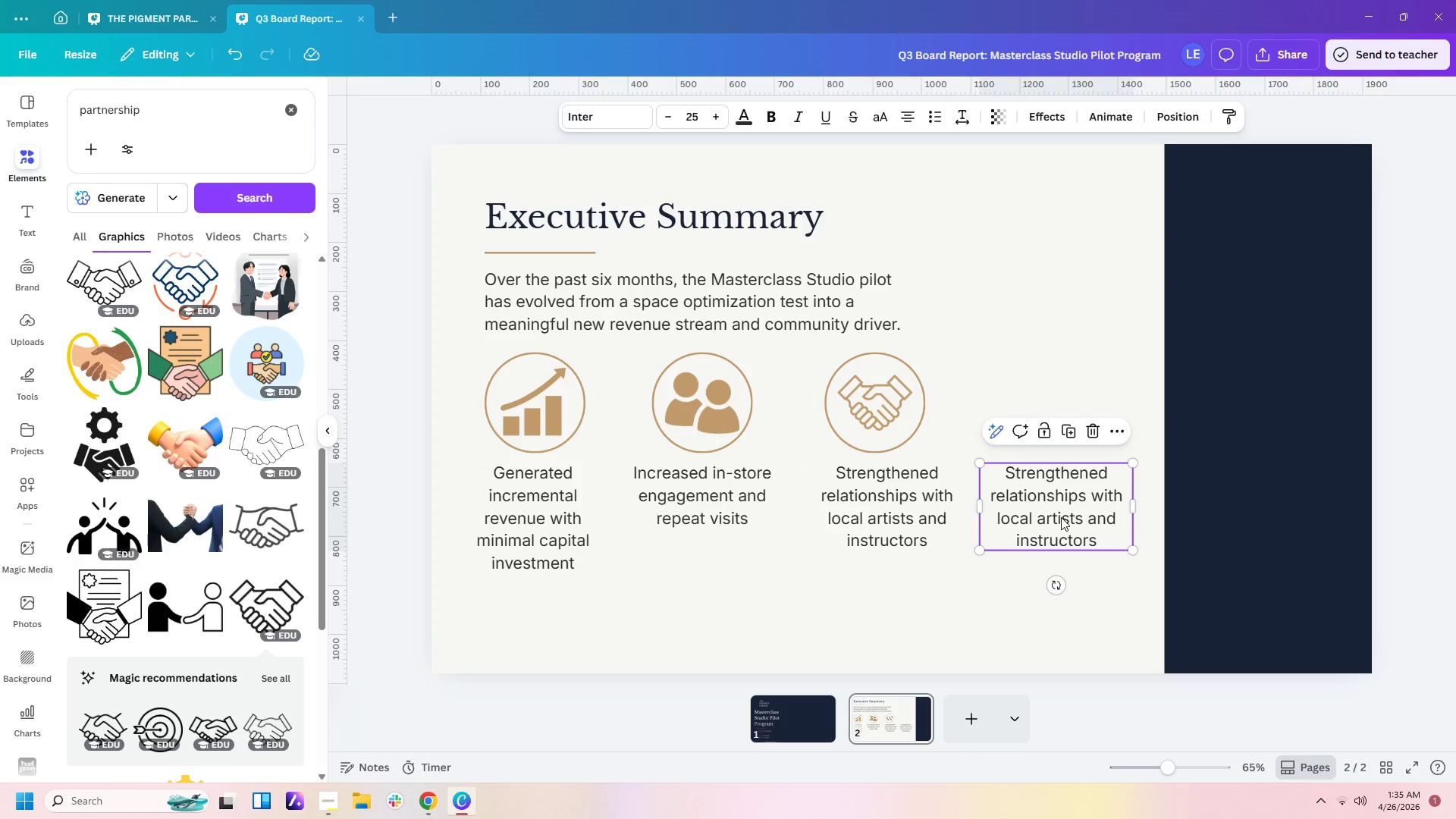 
double_click([1061, 517])
 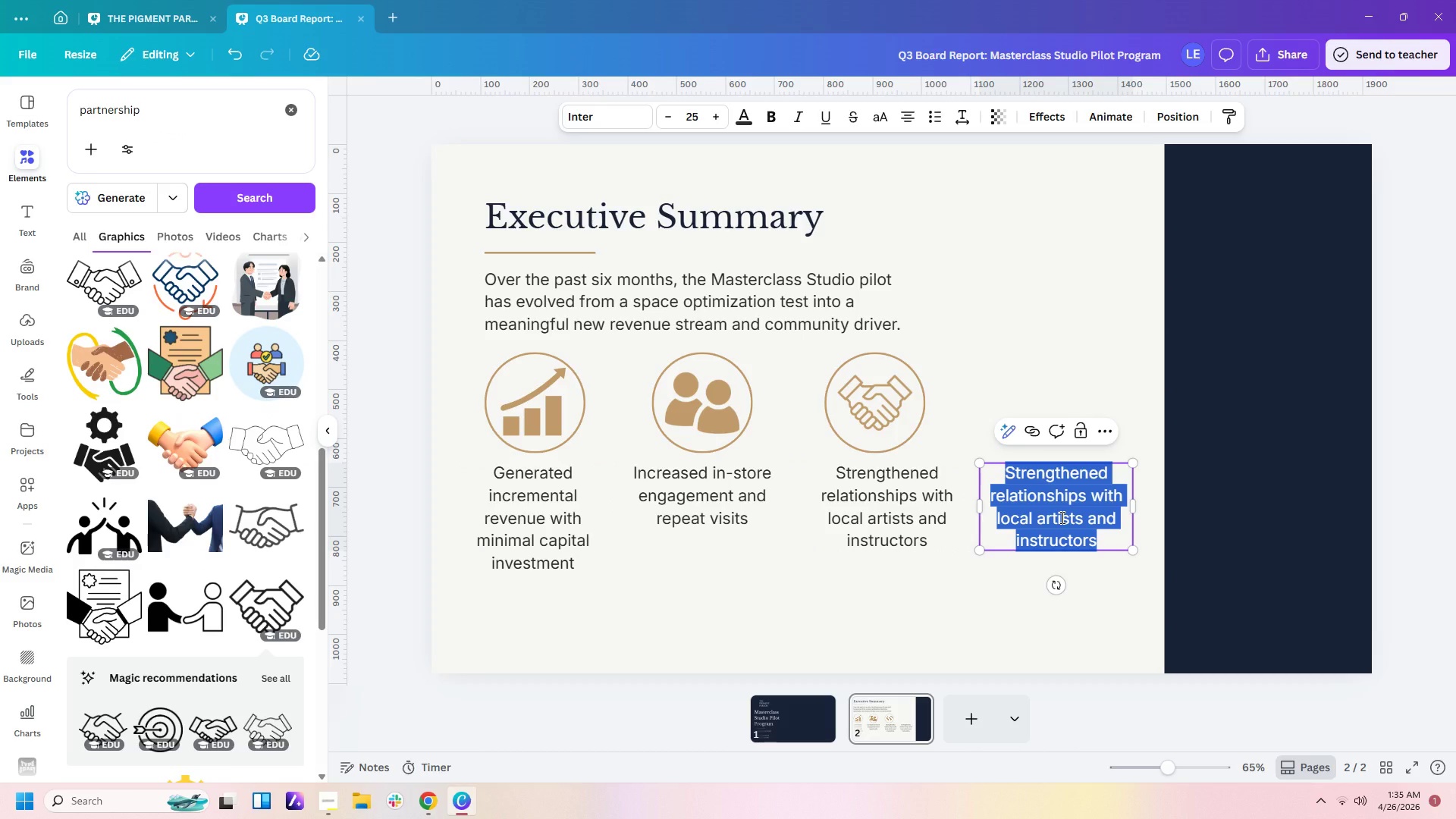 
type(Cret)
key(Backspace)
type(ated measurable lift in adjacent retail sales)
 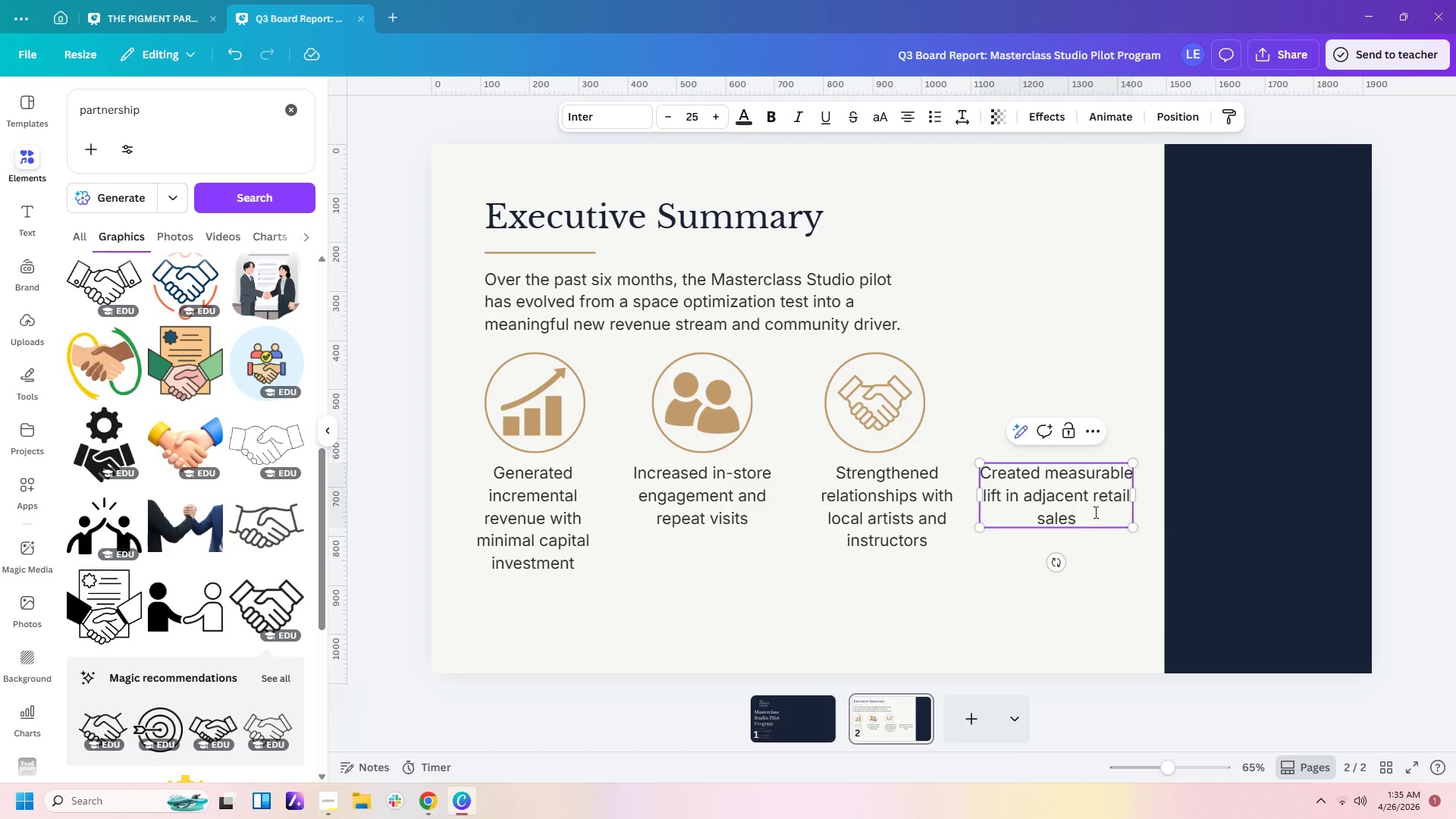 
left_click([1097, 498])
 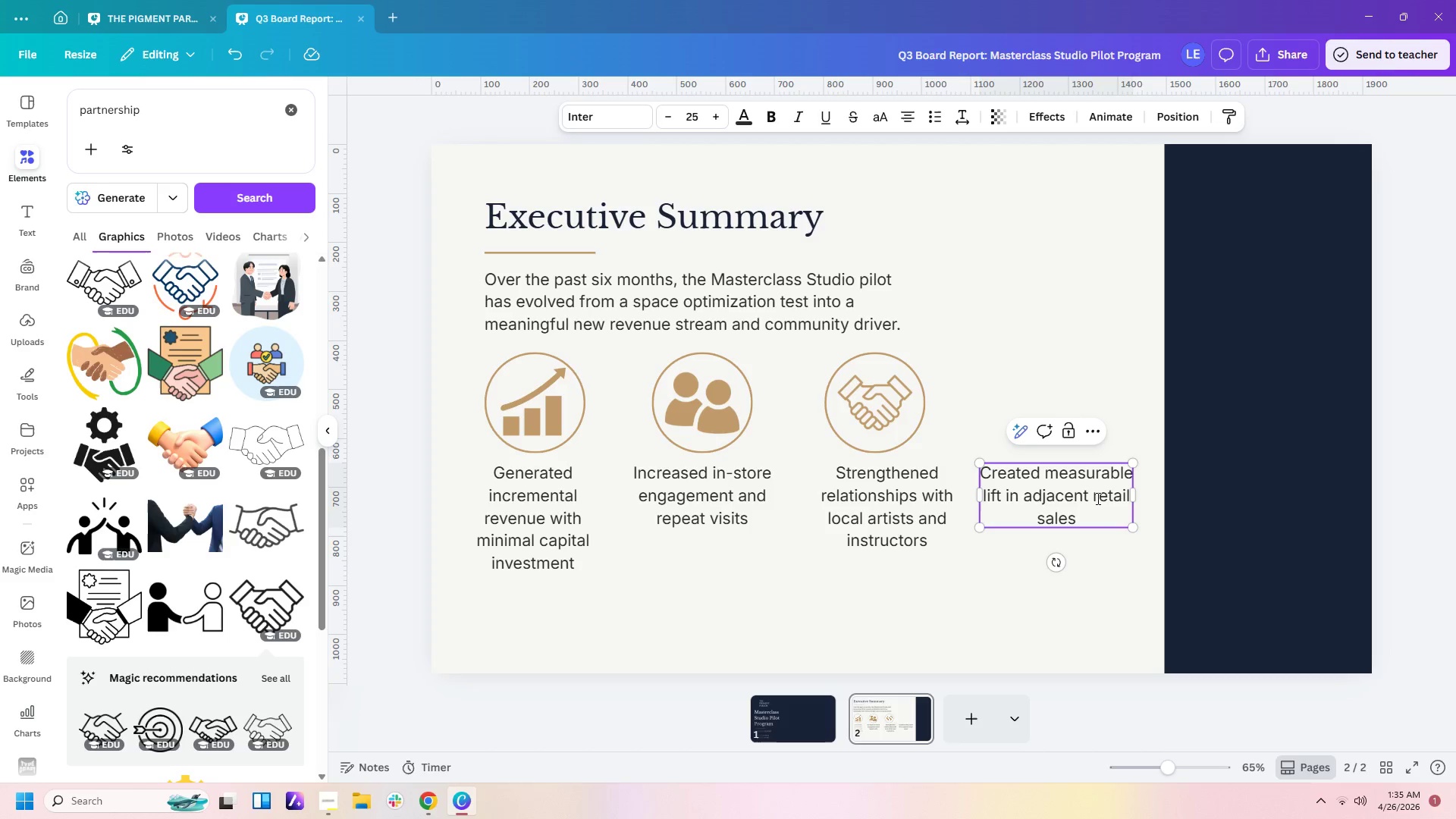 
key(ArrowLeft)
 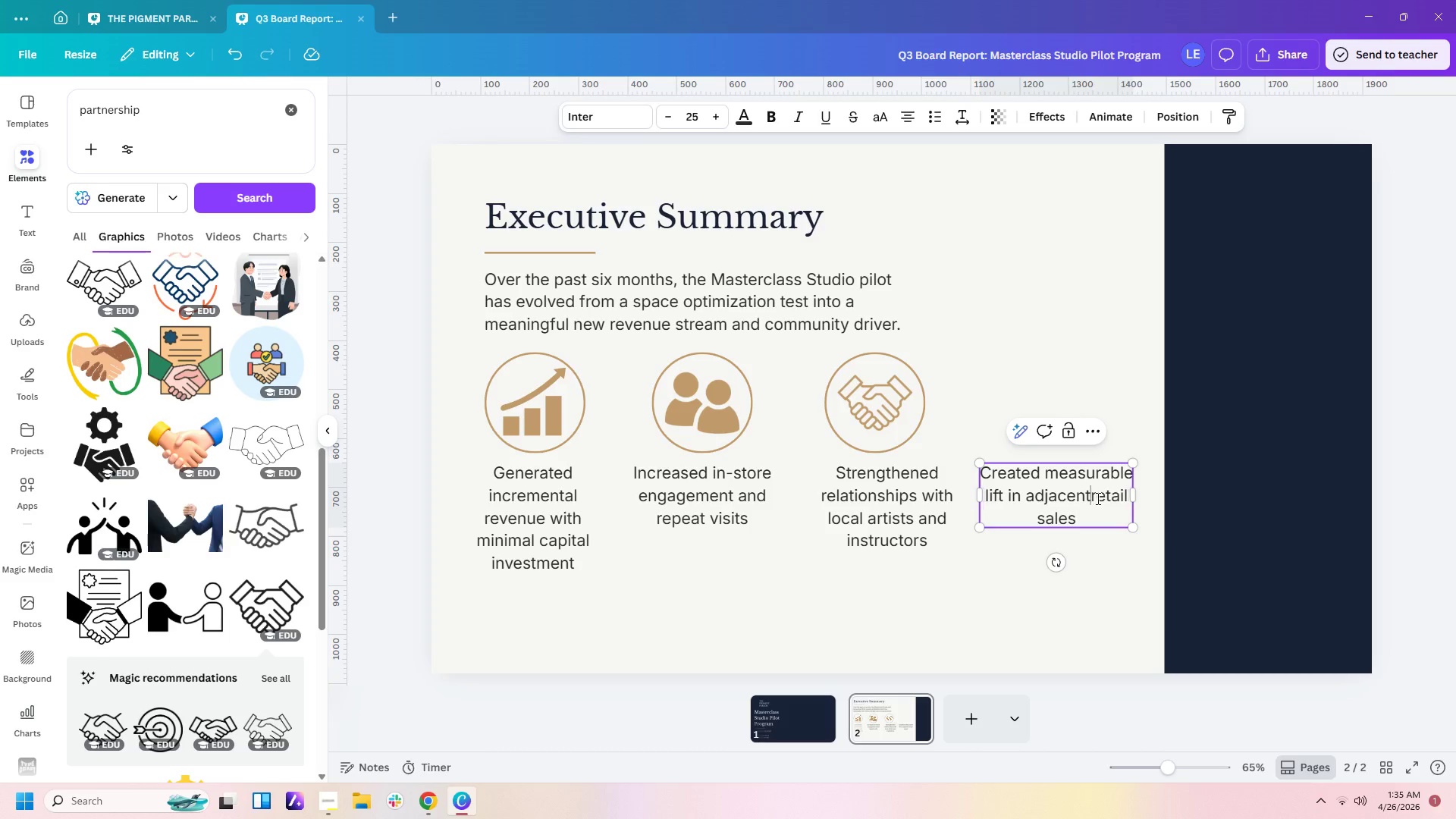 
key(Backspace)
 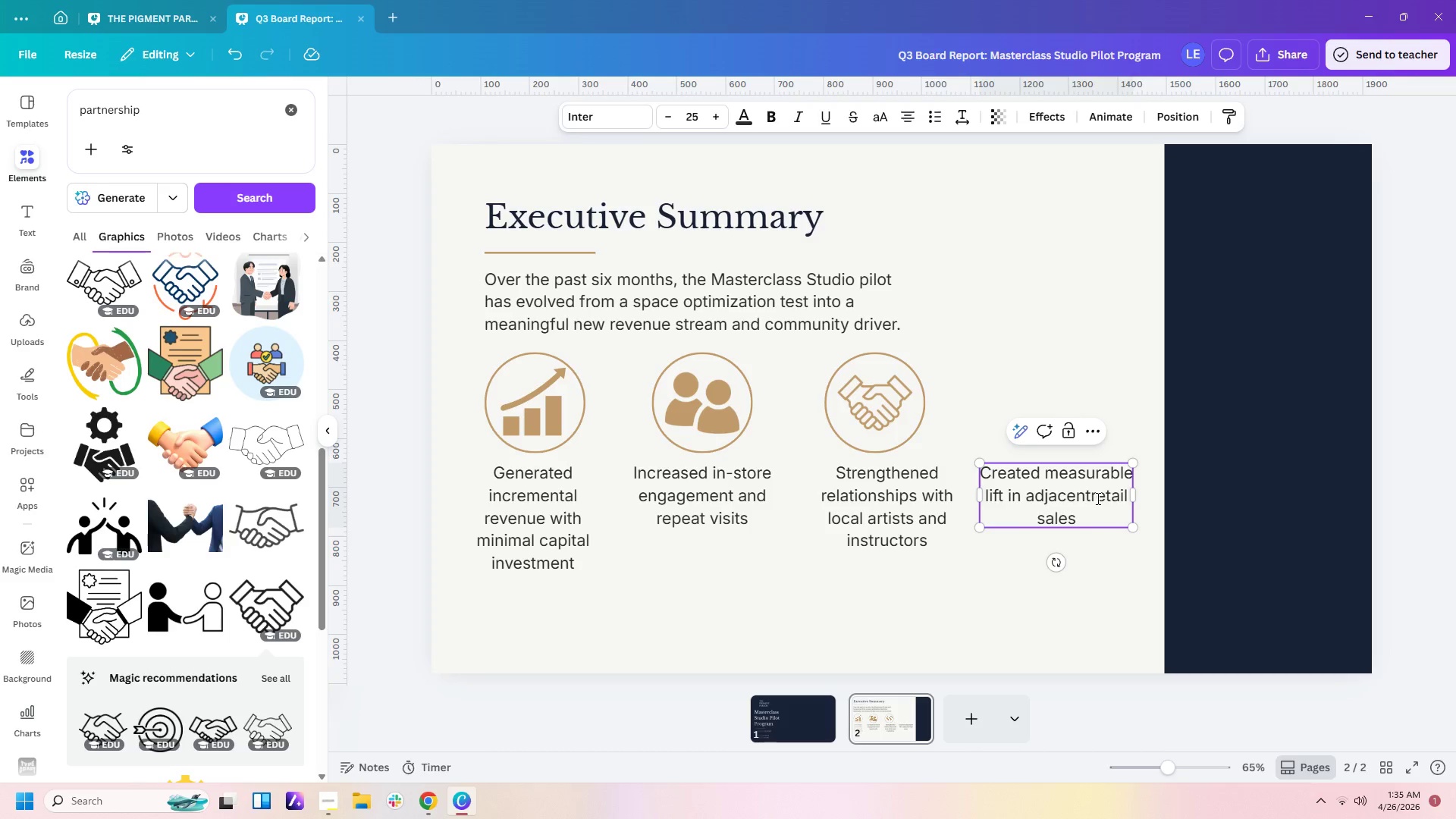 
key(Enter)
 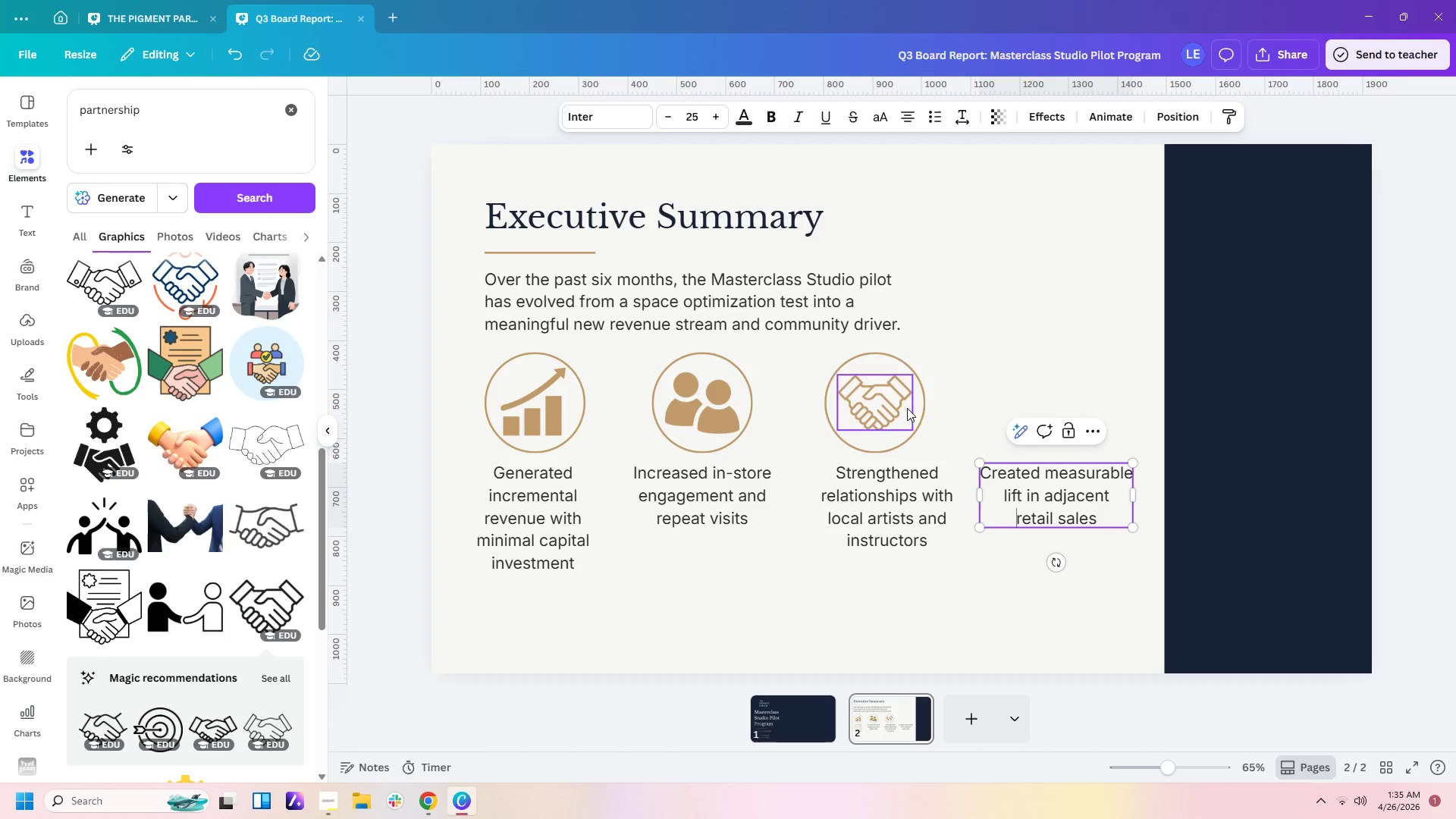 
left_click([919, 410])
 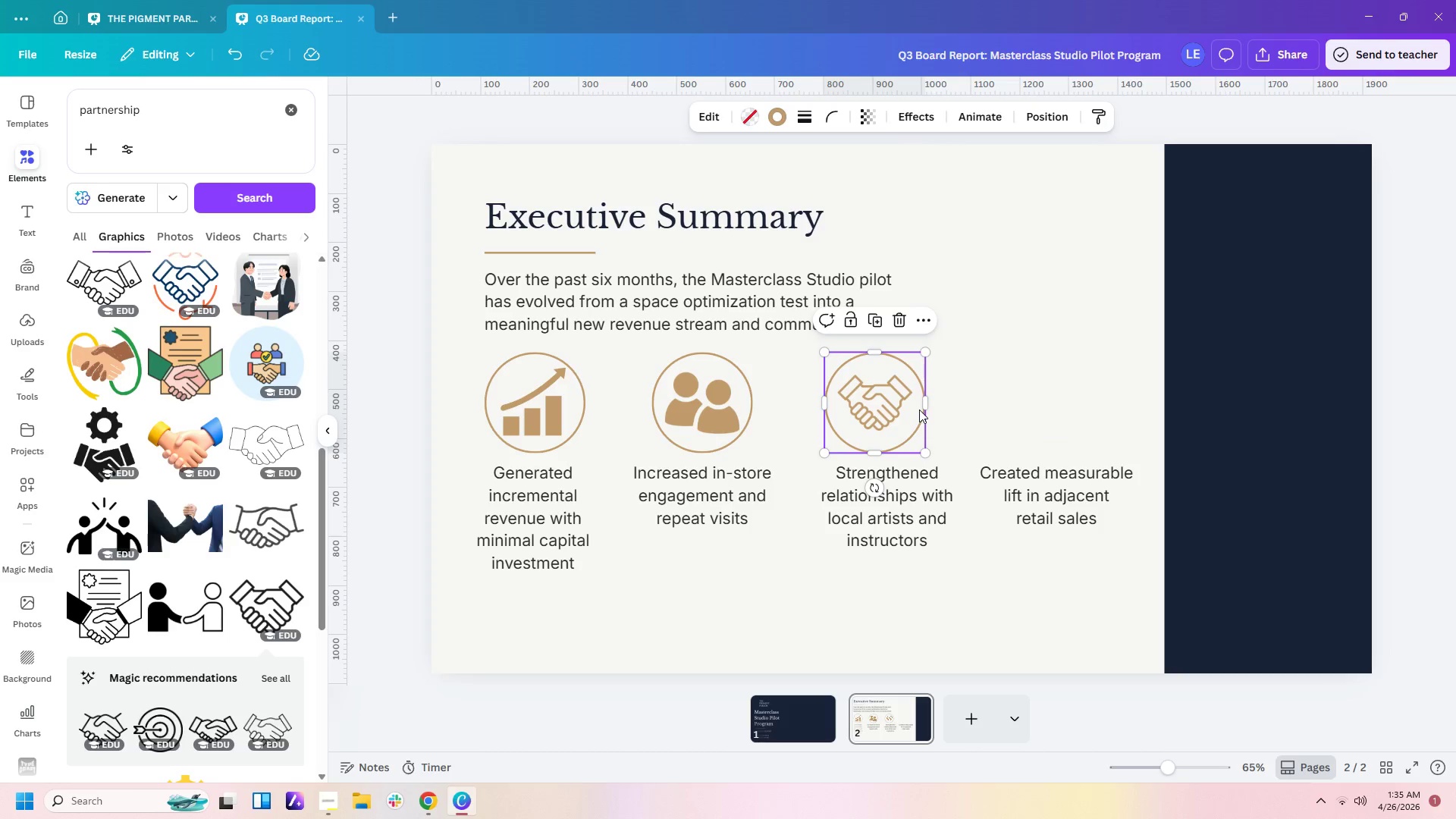 
key(Control+C)
 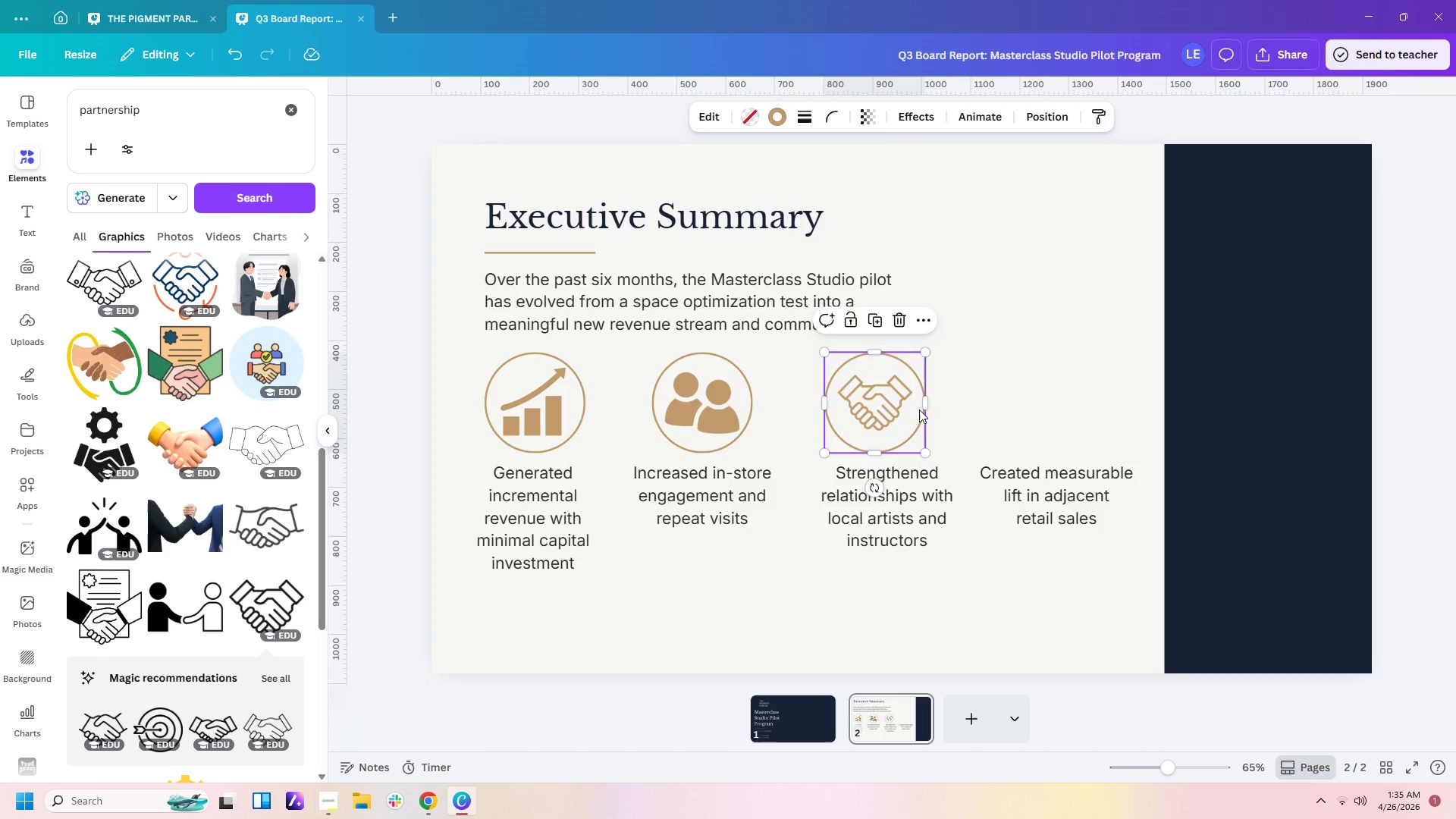 
key(Control+V)
 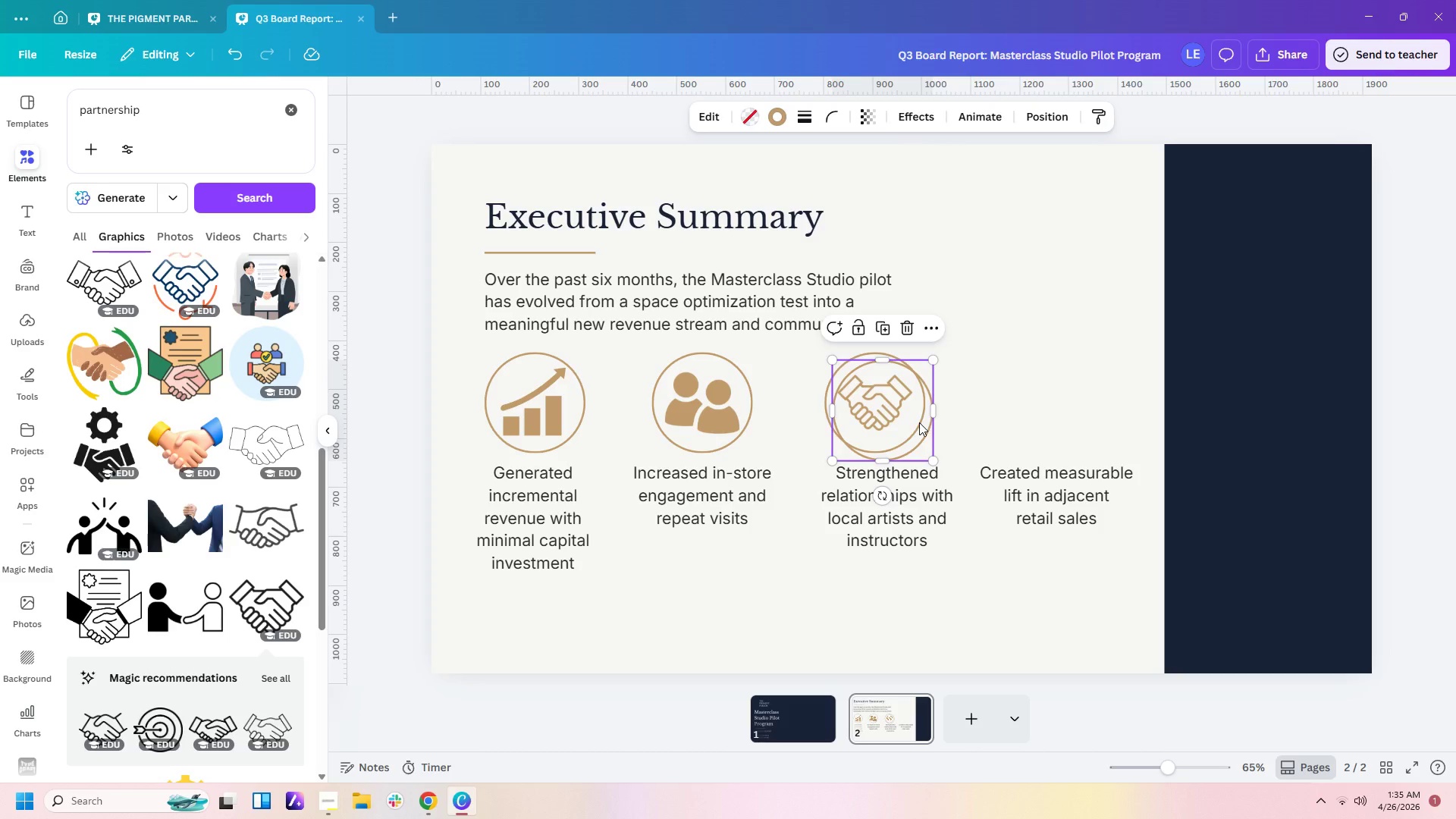 
left_click_drag(start_coordinate=[919, 422], to_coordinate=[1091, 420])
 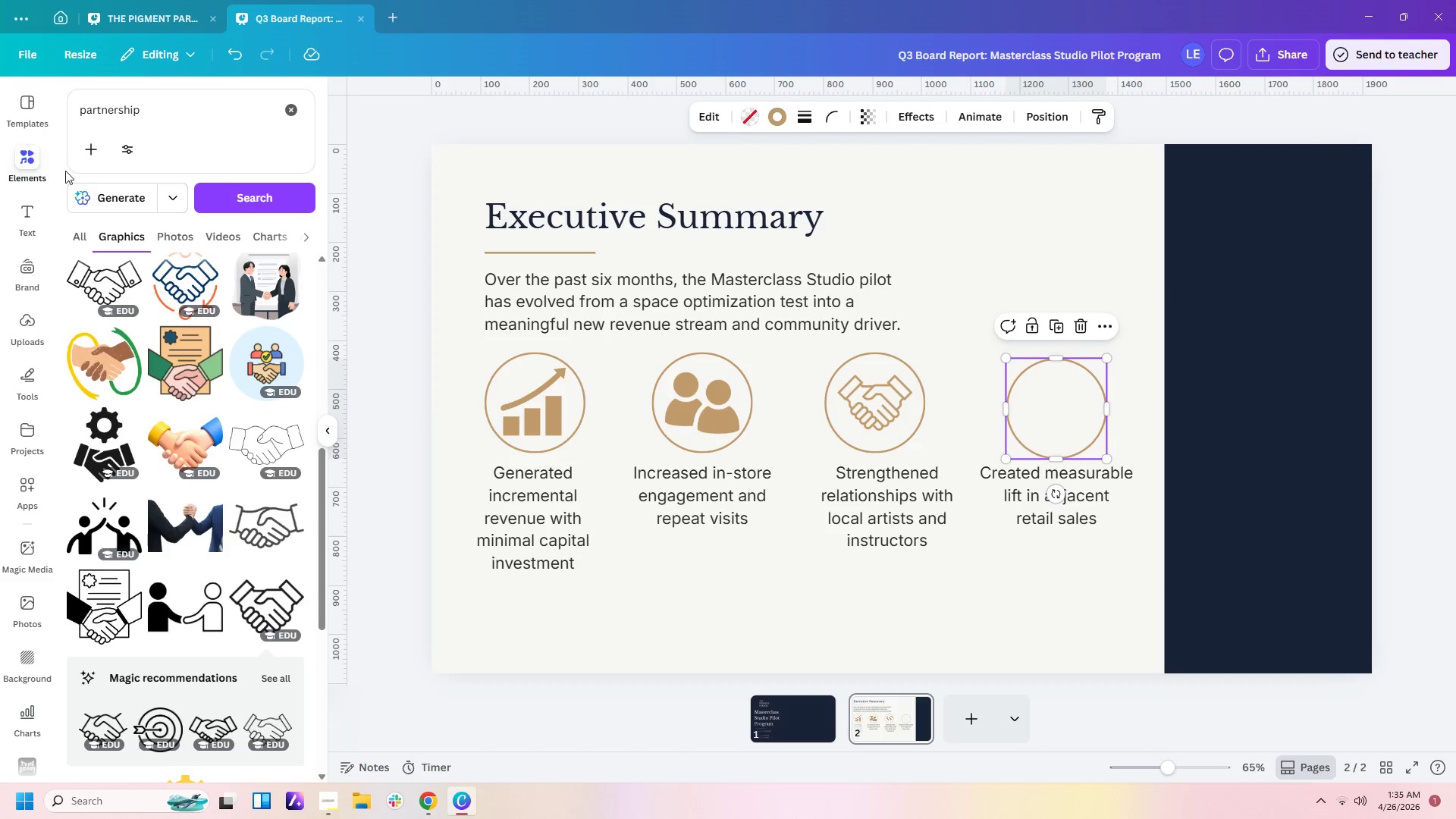 
left_click_drag(start_coordinate=[153, 114], to_coordinate=[0, 64])
 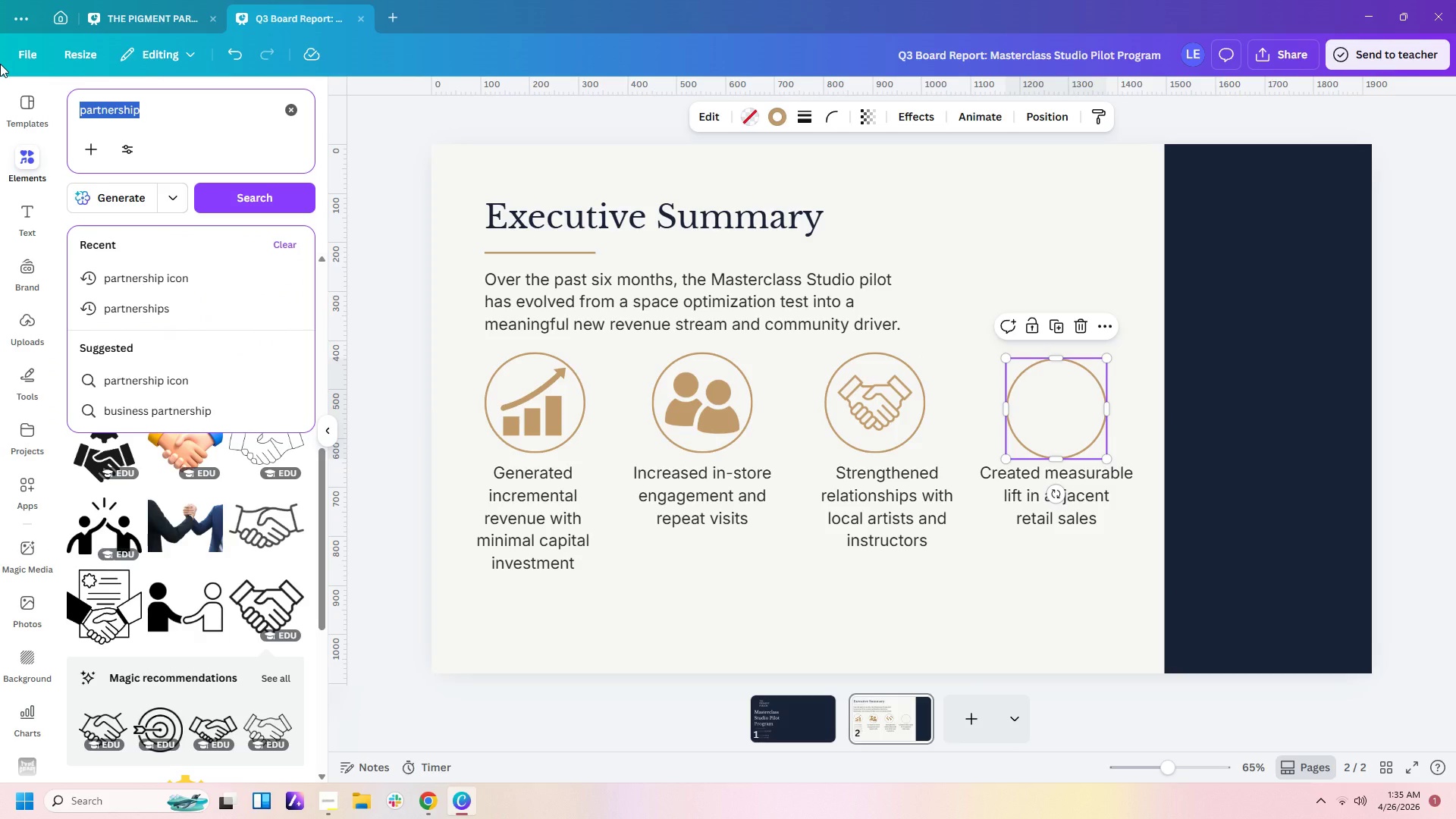 
type(bag )
 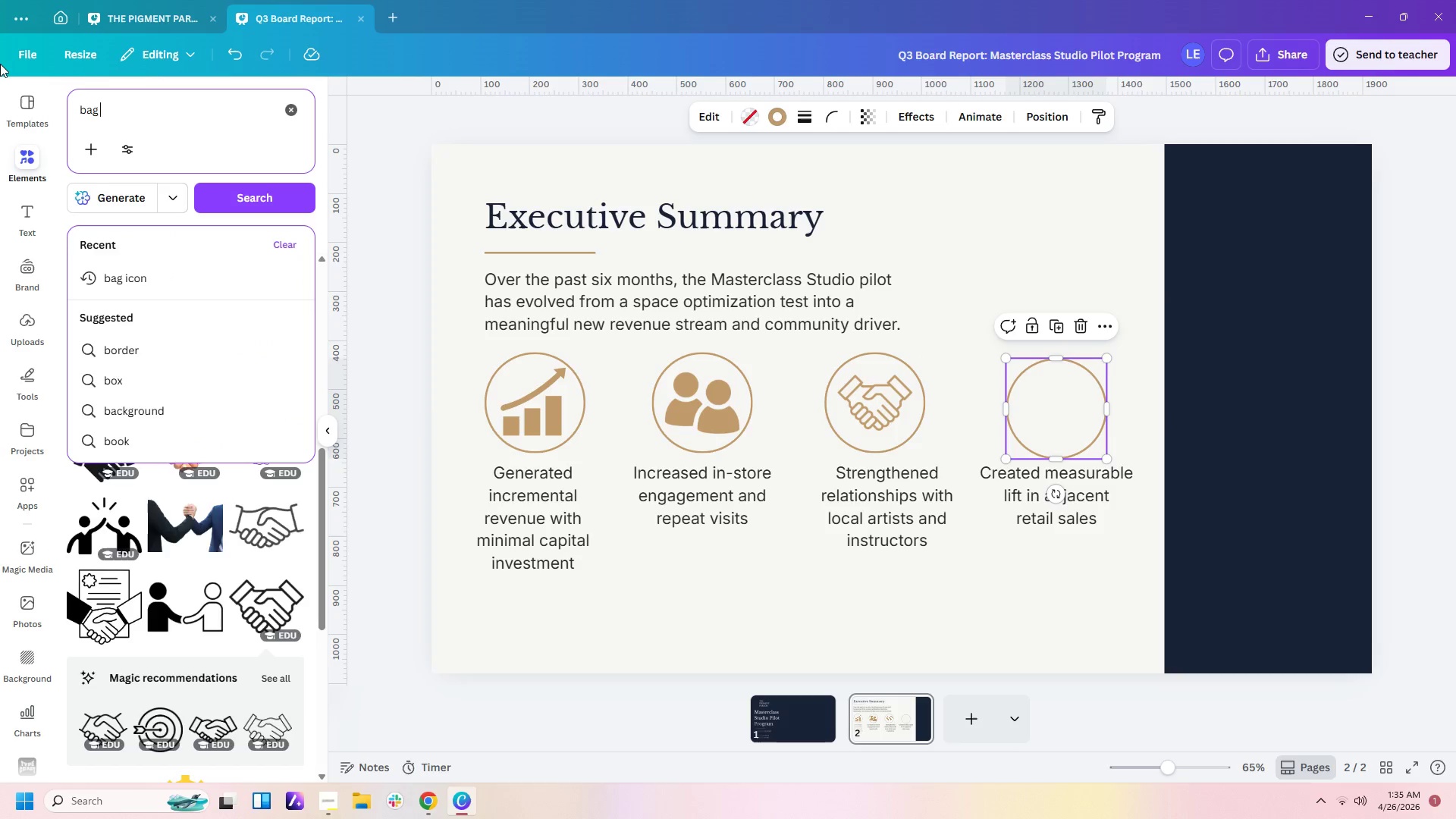 
key(Enter)
 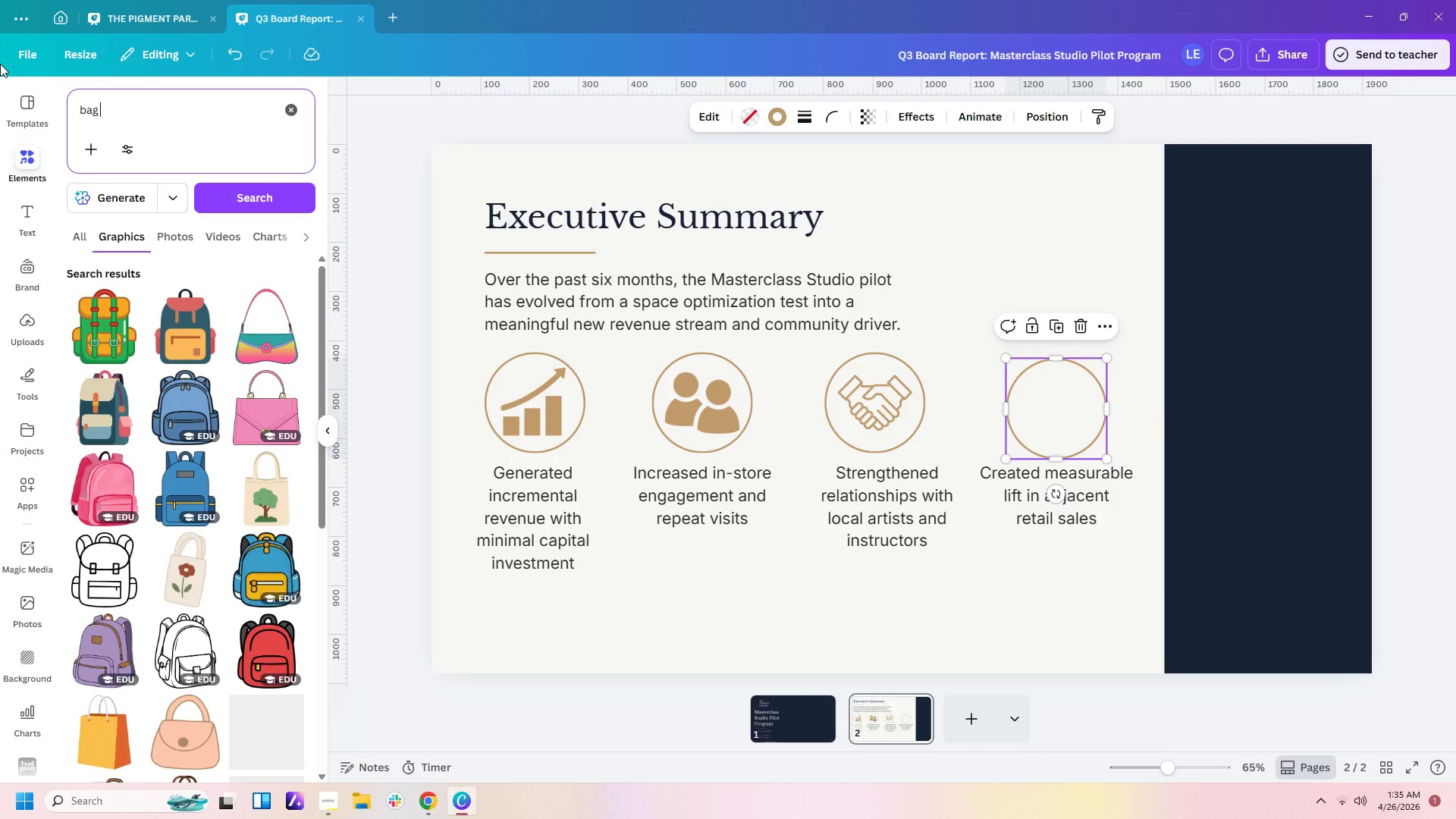 
type(ison)
 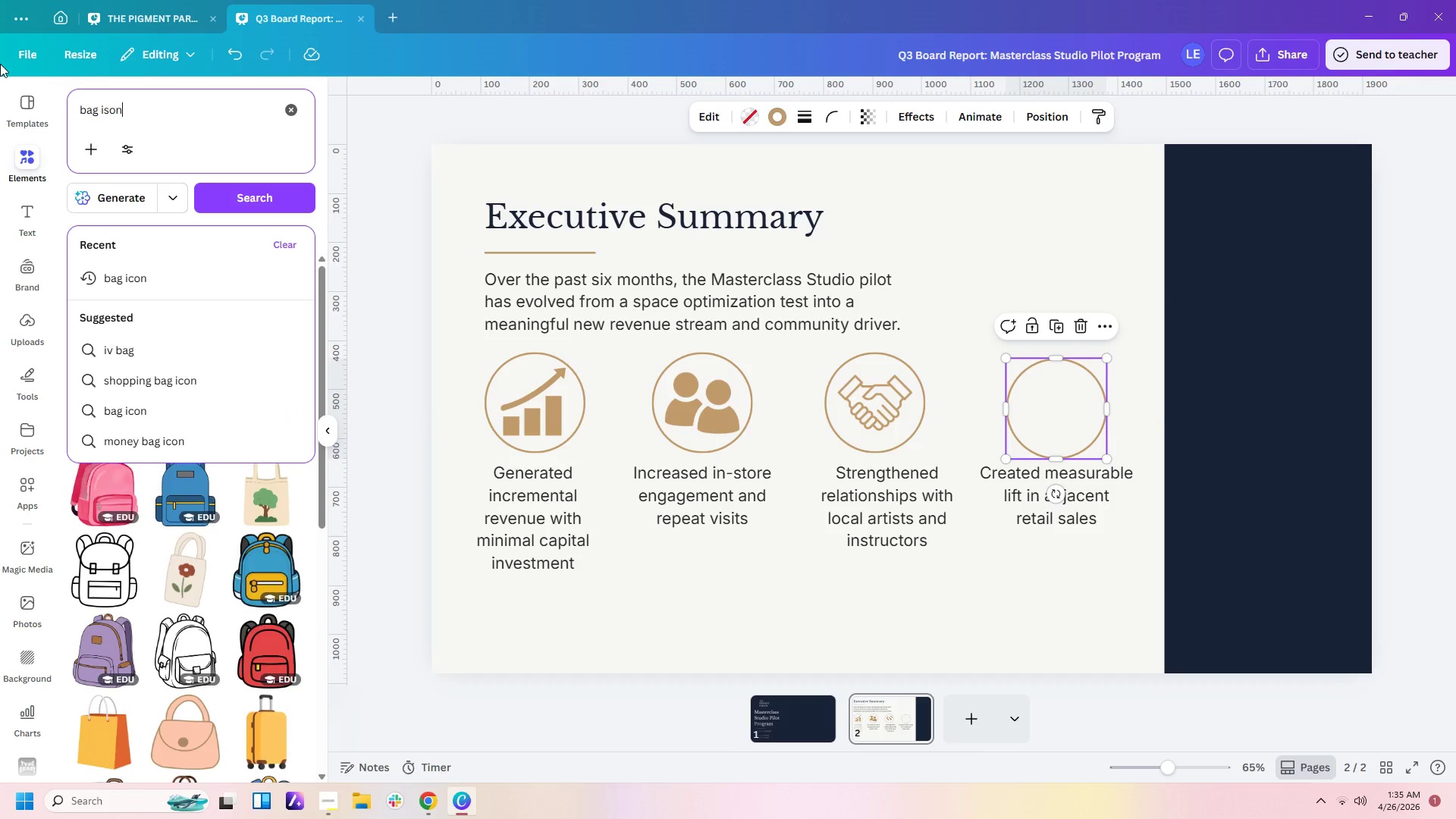 
key(Enter)
 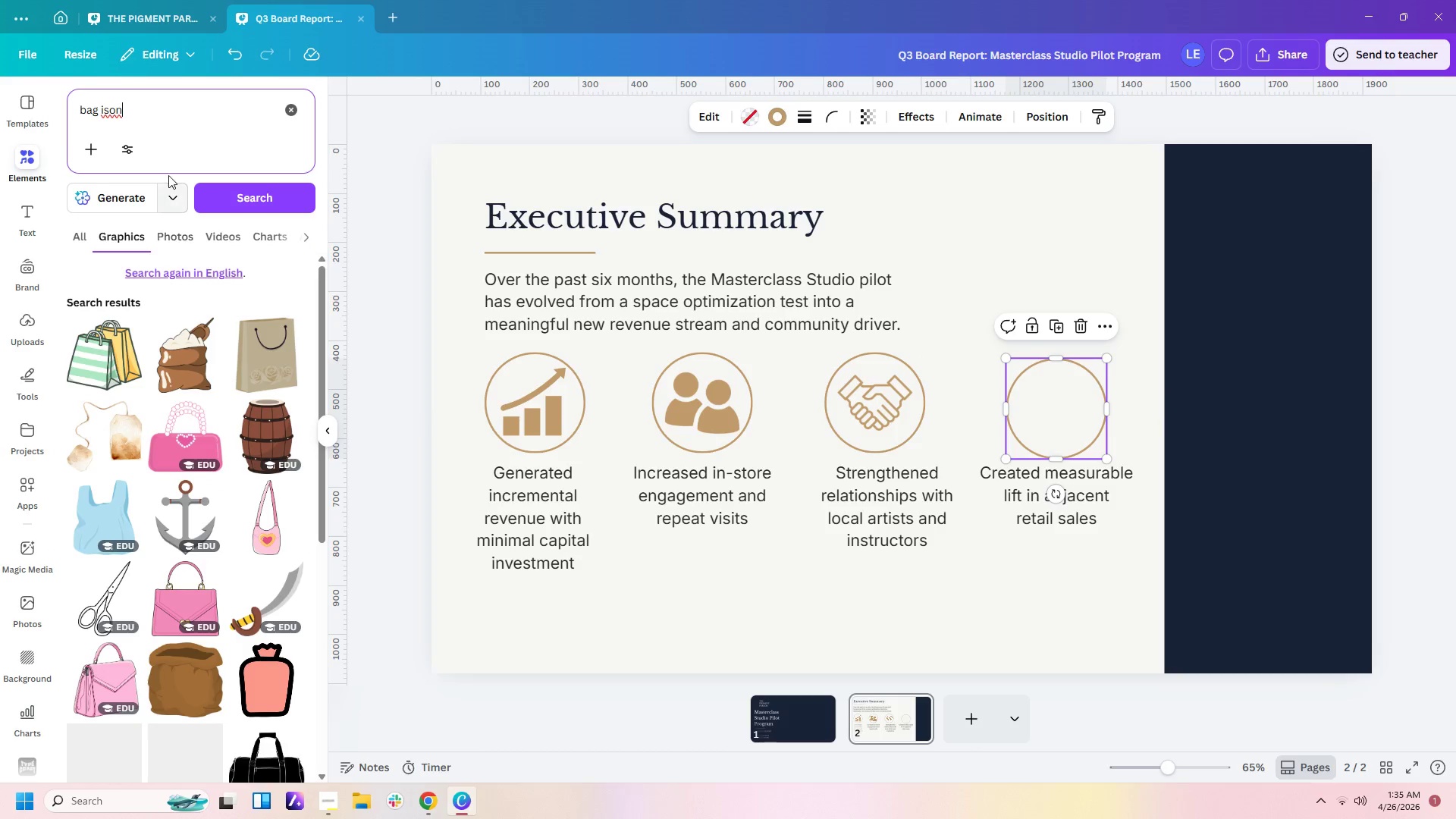 
key(Backspace)
key(Backspace)
key(Backspace)
type(con)
 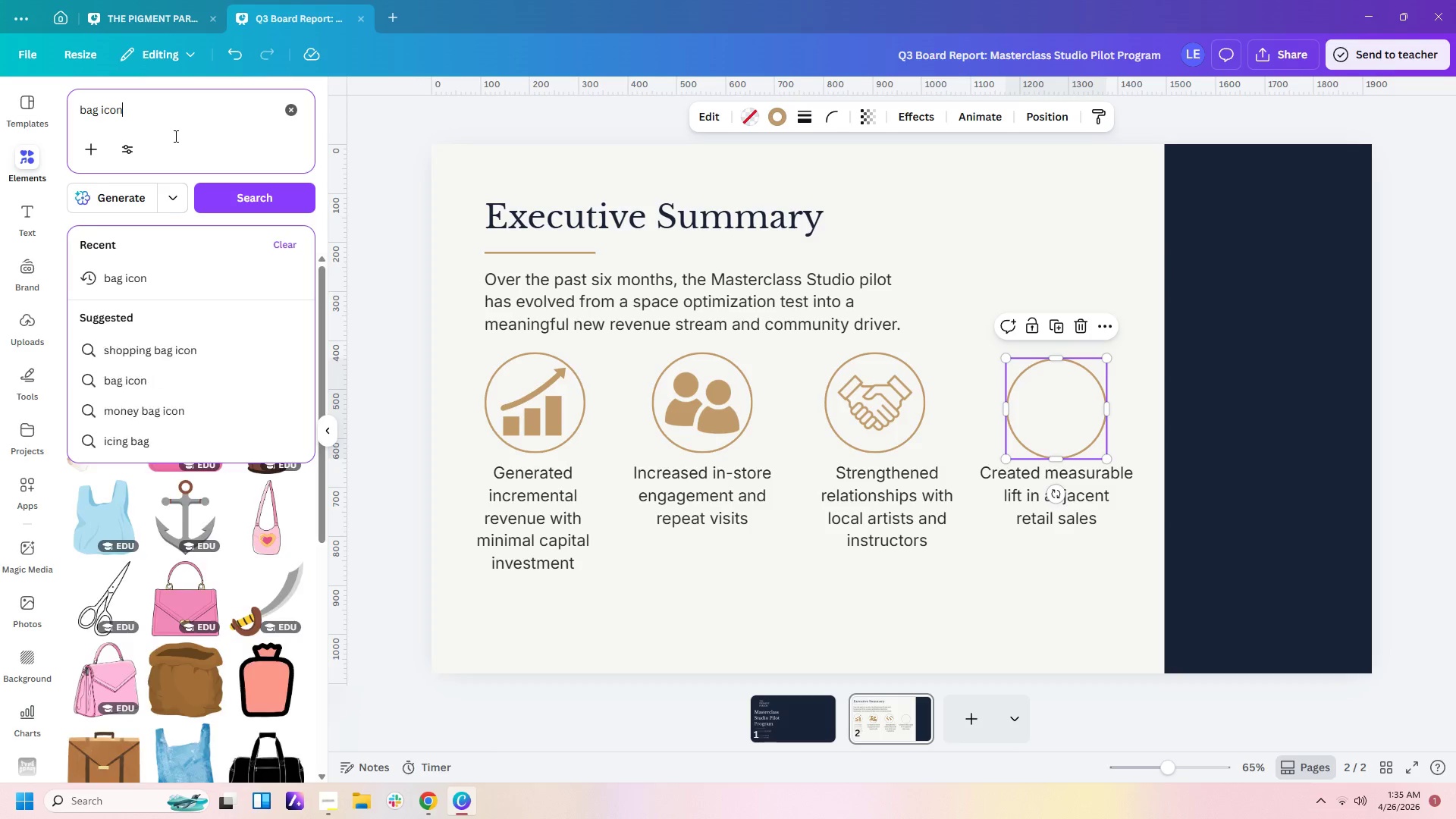 
key(Enter)
 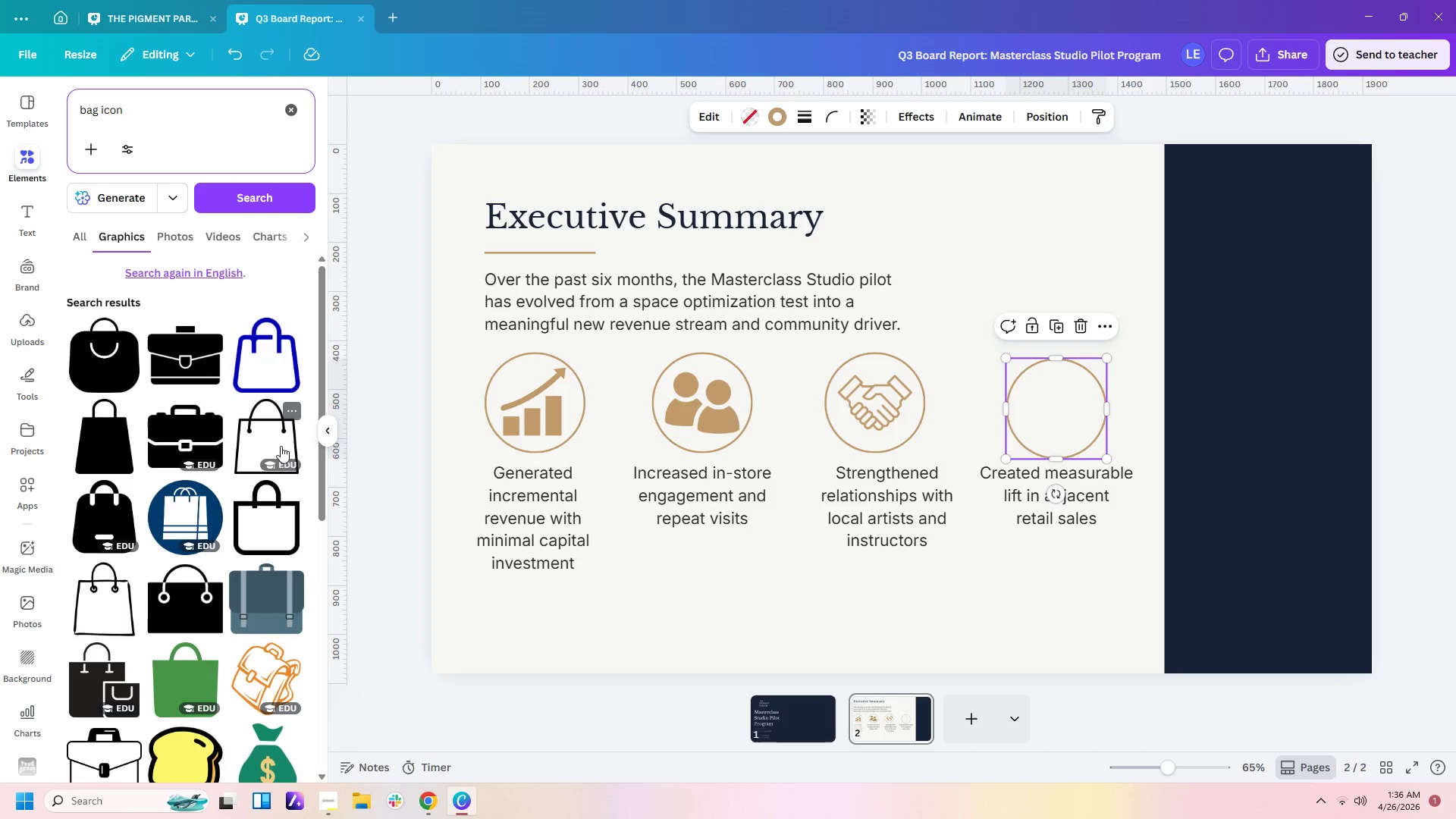 
left_click([279, 444])
 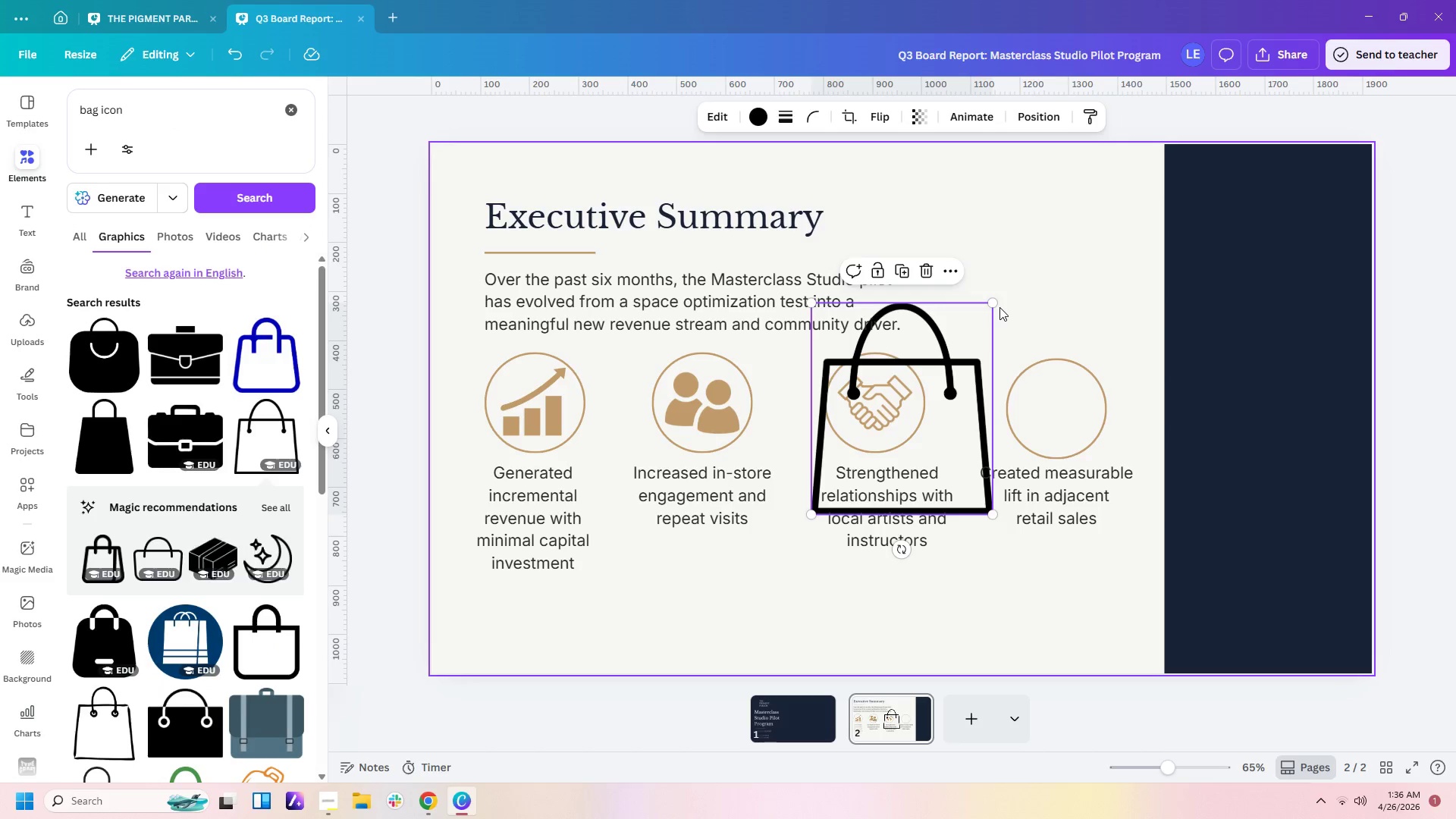 
left_click_drag(start_coordinate=[995, 302], to_coordinate=[867, 484])
 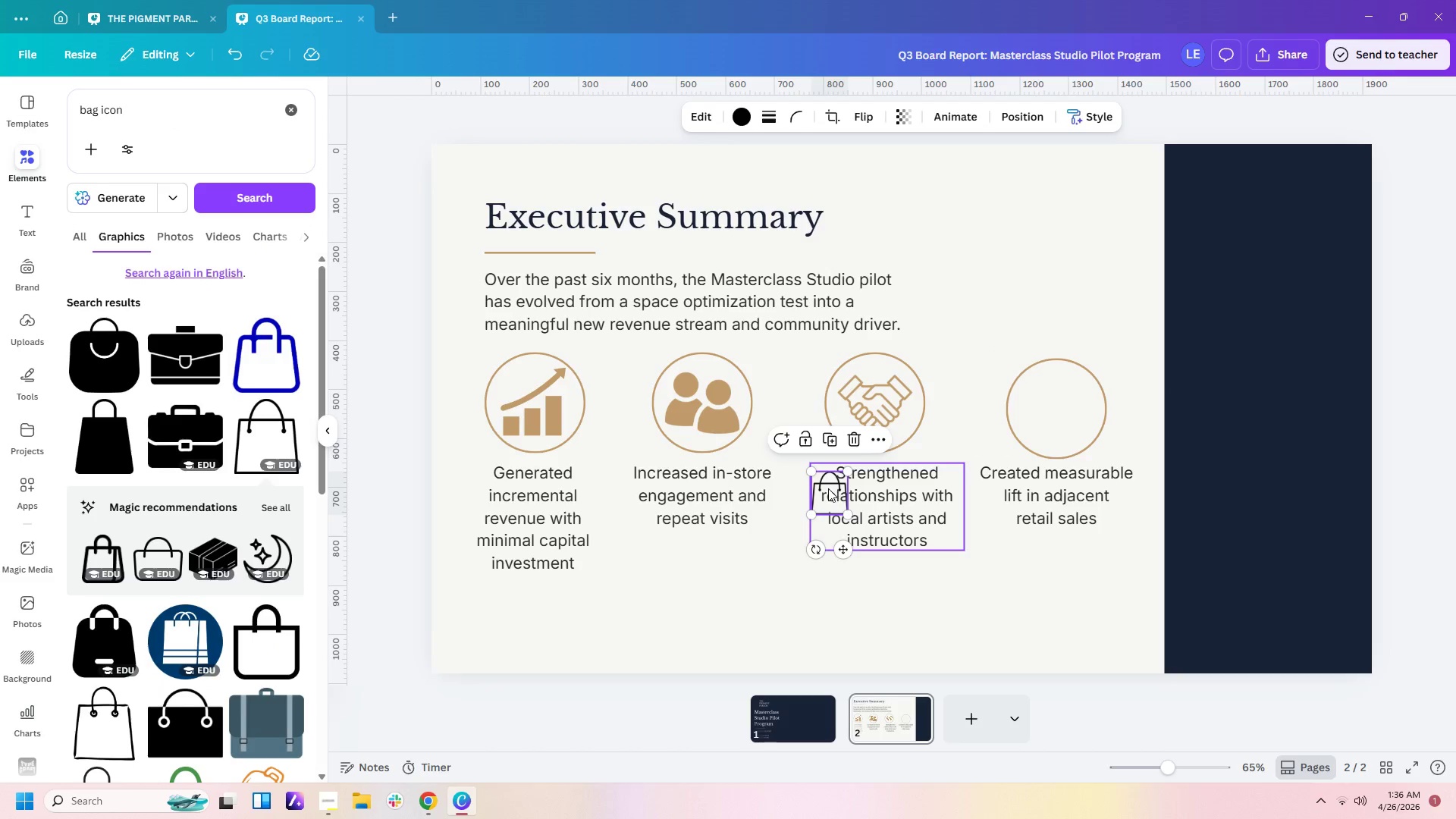 
left_click_drag(start_coordinate=[826, 489], to_coordinate=[1055, 412])
 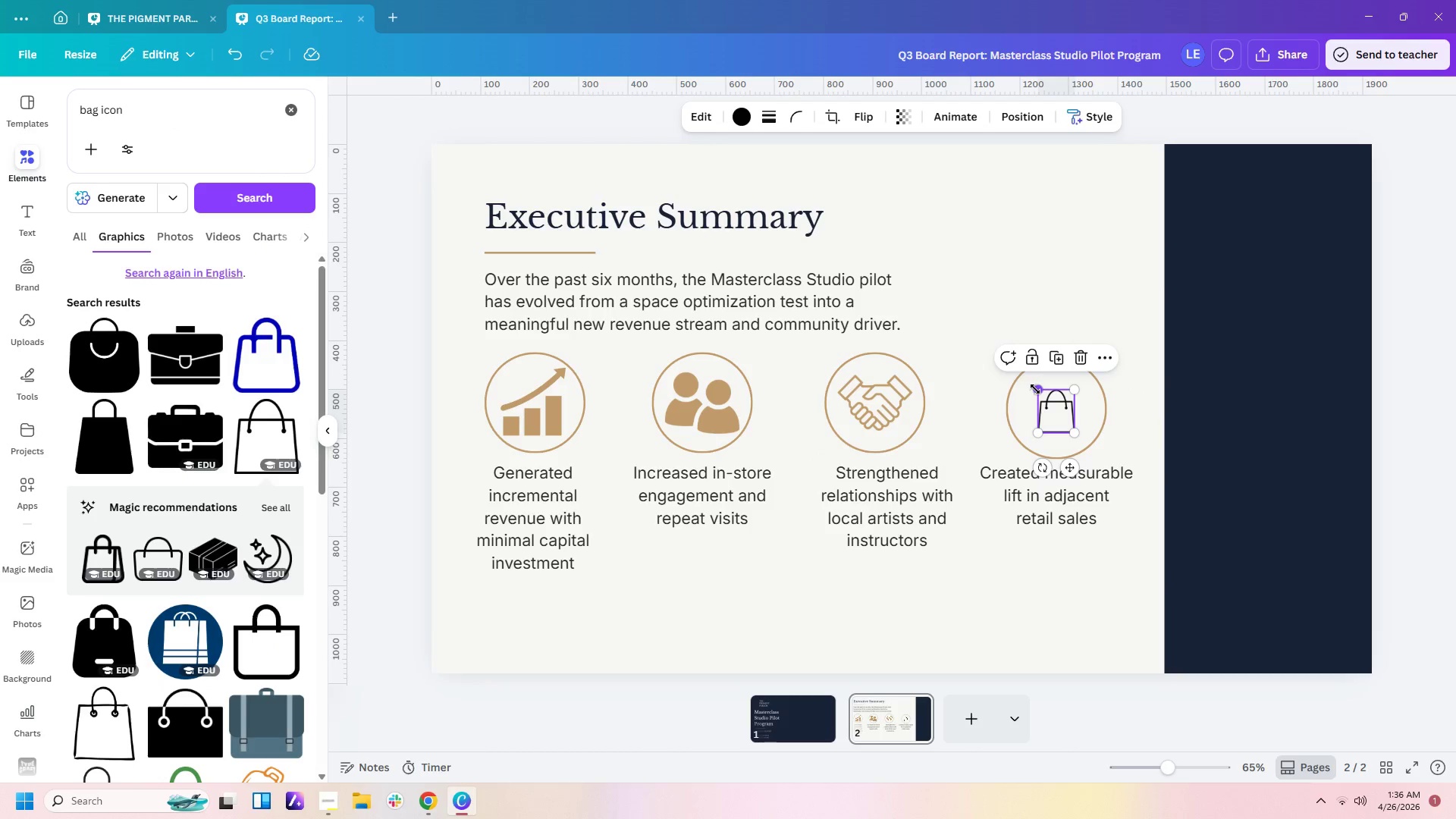 
left_click_drag(start_coordinate=[1035, 389], to_coordinate=[1024, 369])
 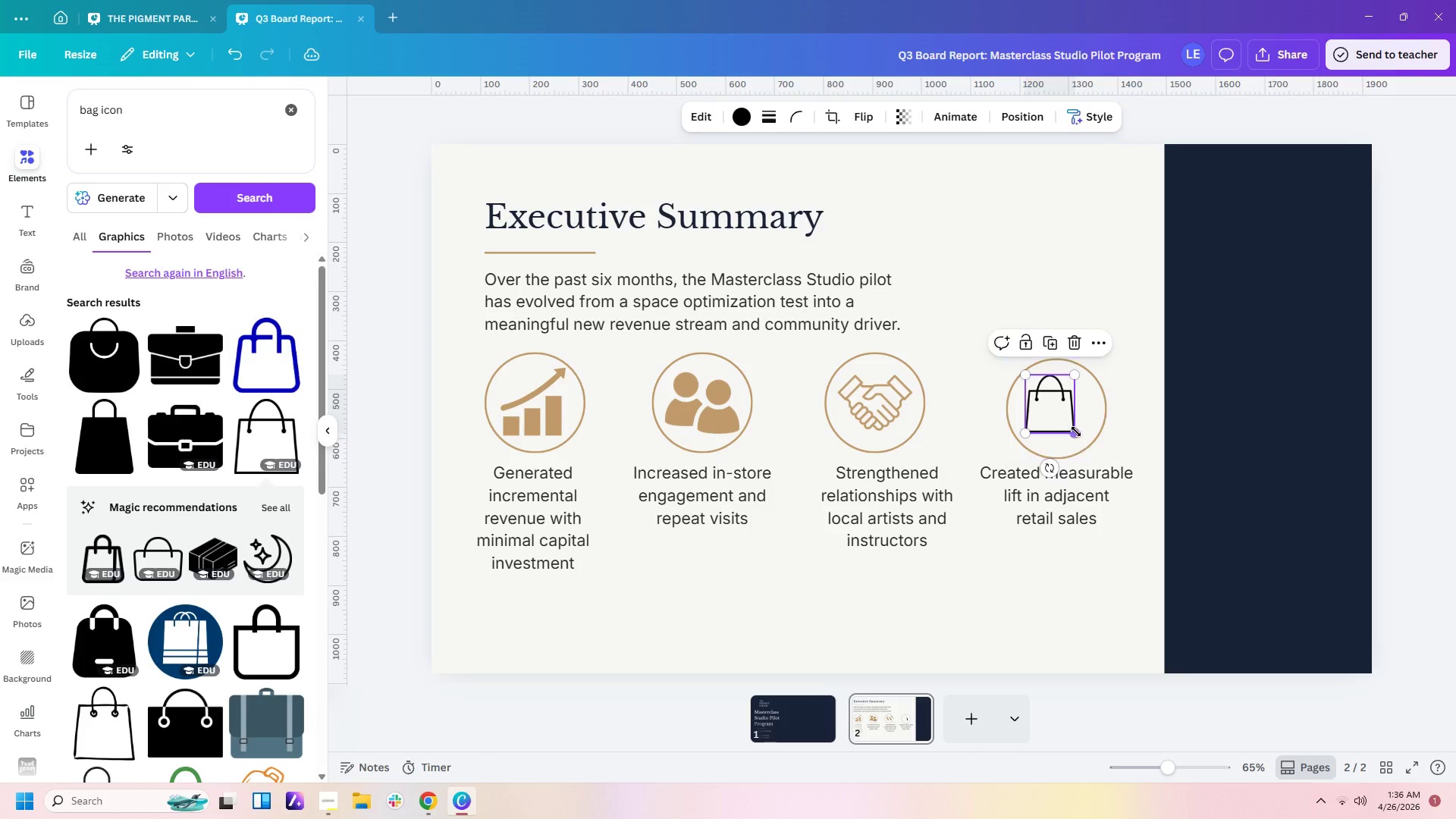 
left_click_drag(start_coordinate=[1076, 431], to_coordinate=[1090, 440])
 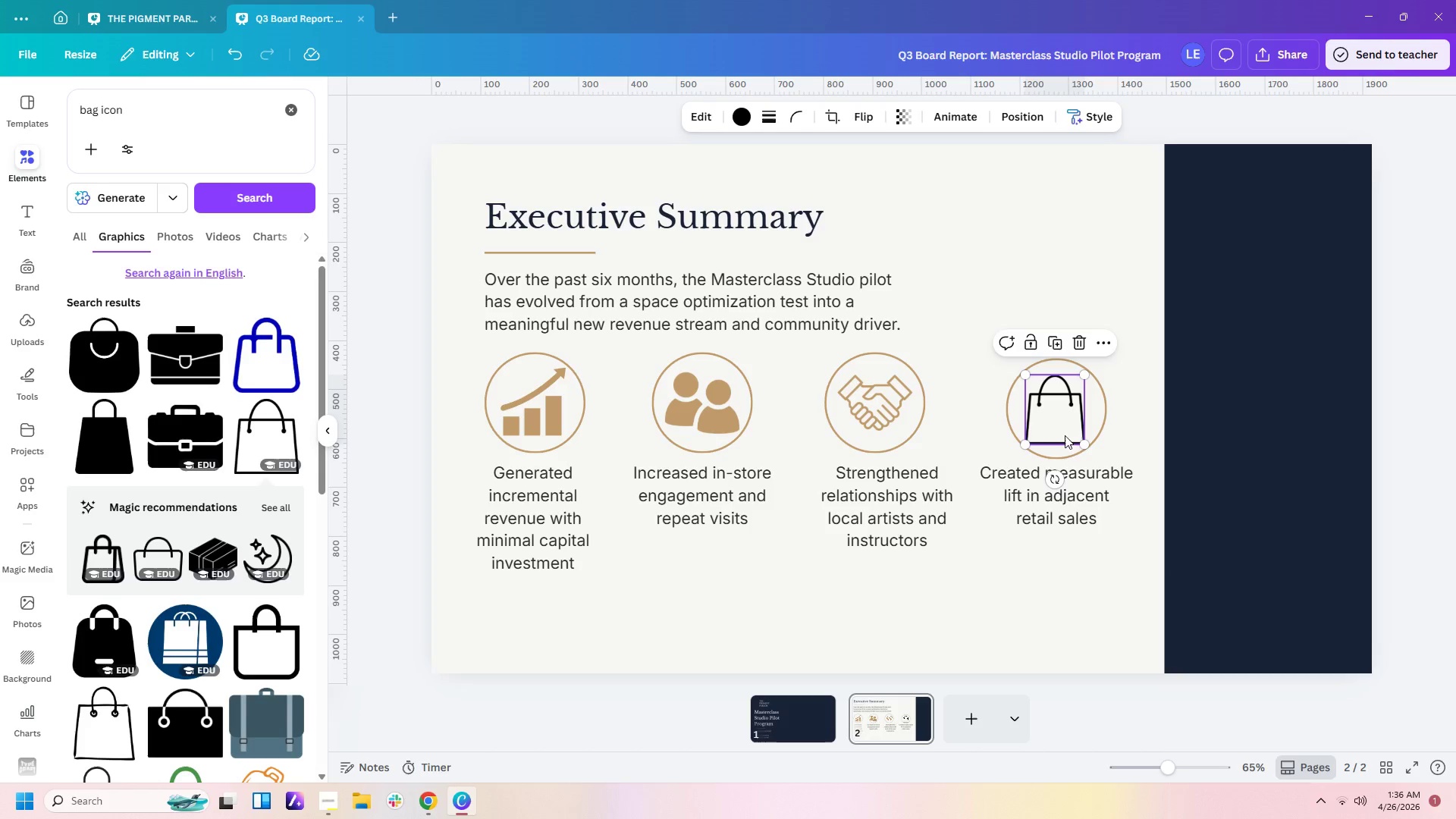 
left_click_drag(start_coordinate=[1064, 435], to_coordinate=[1066, 431])
 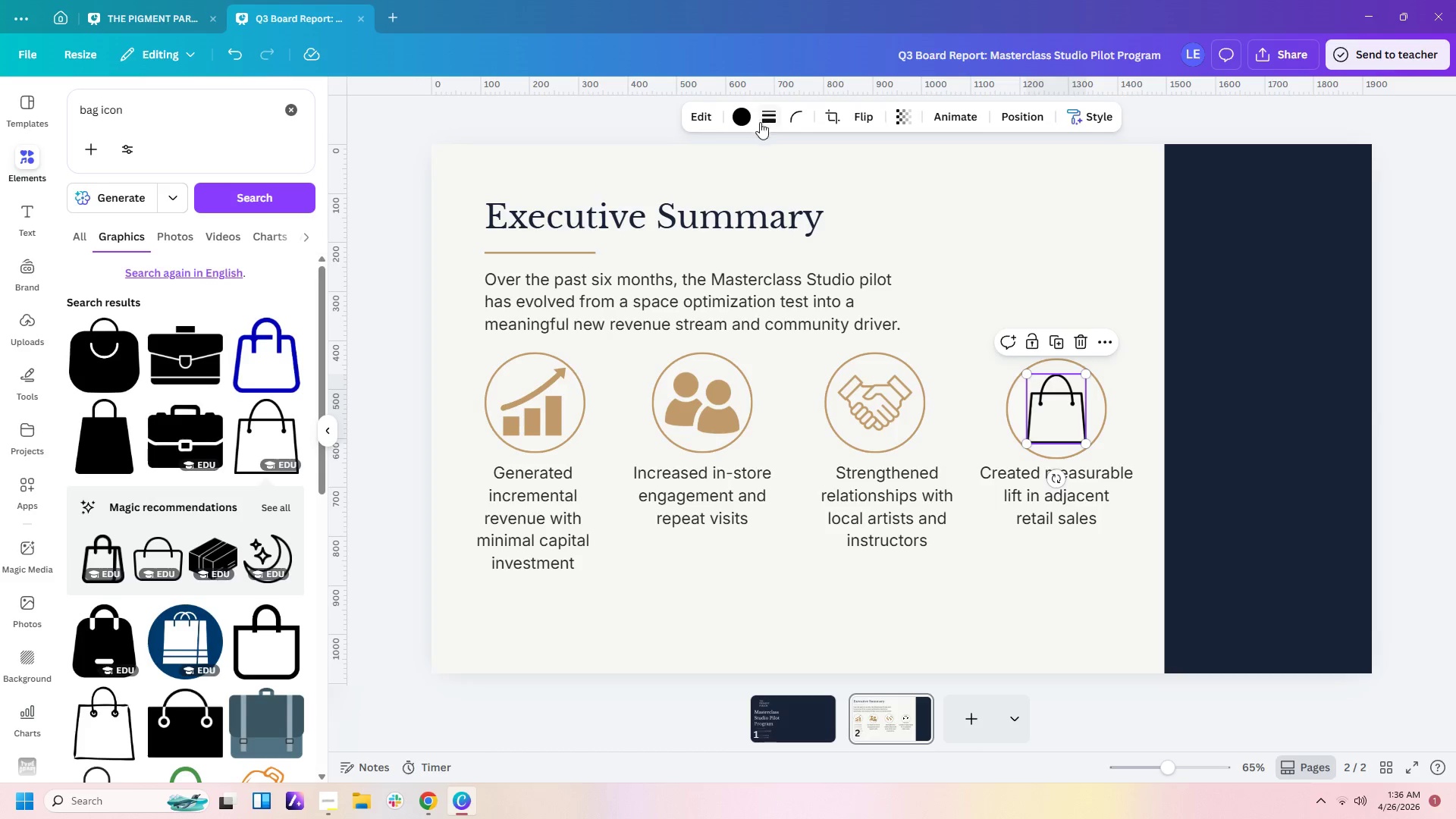 
left_click([745, 116])
 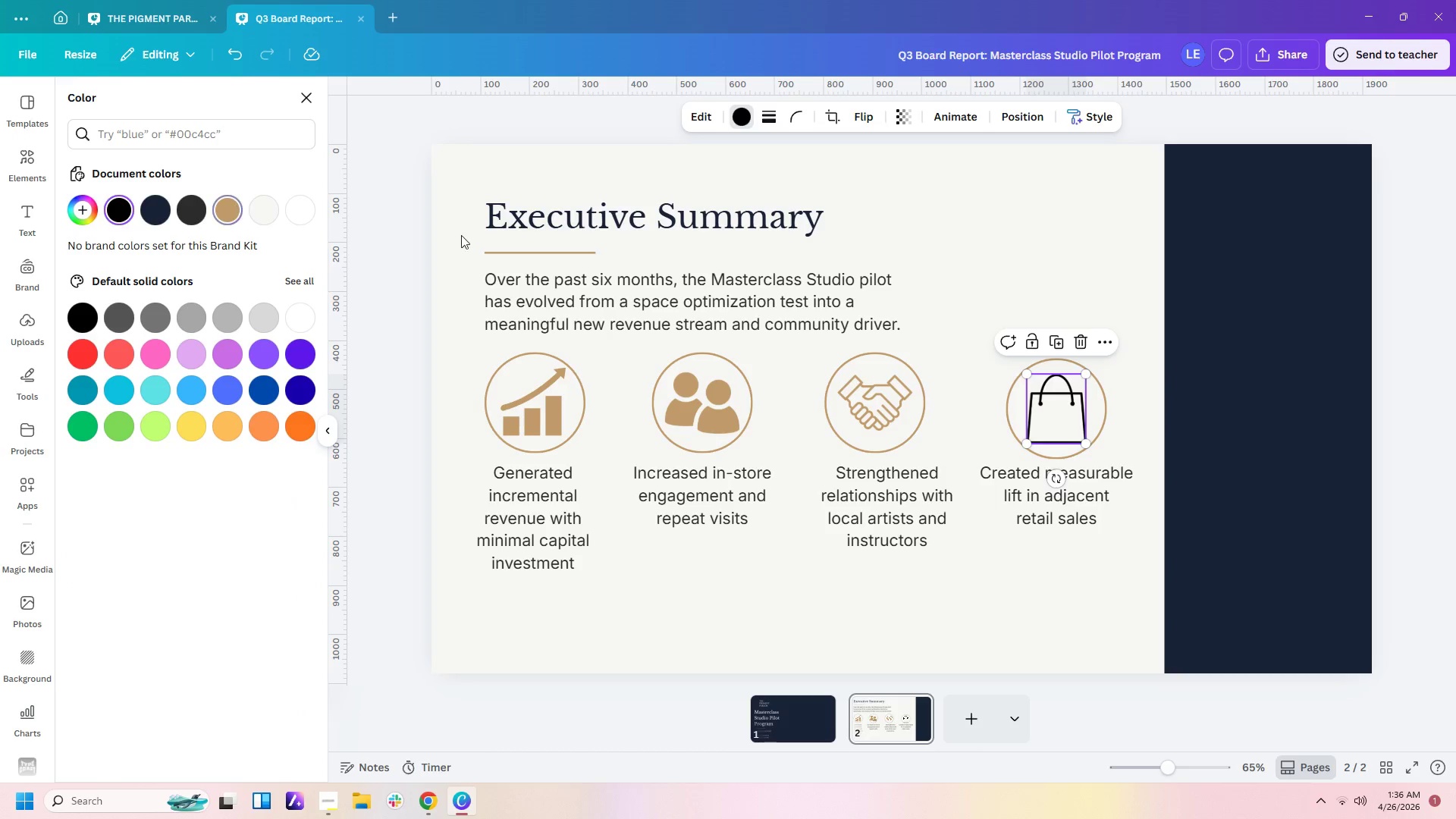 
left_click([946, 256])
 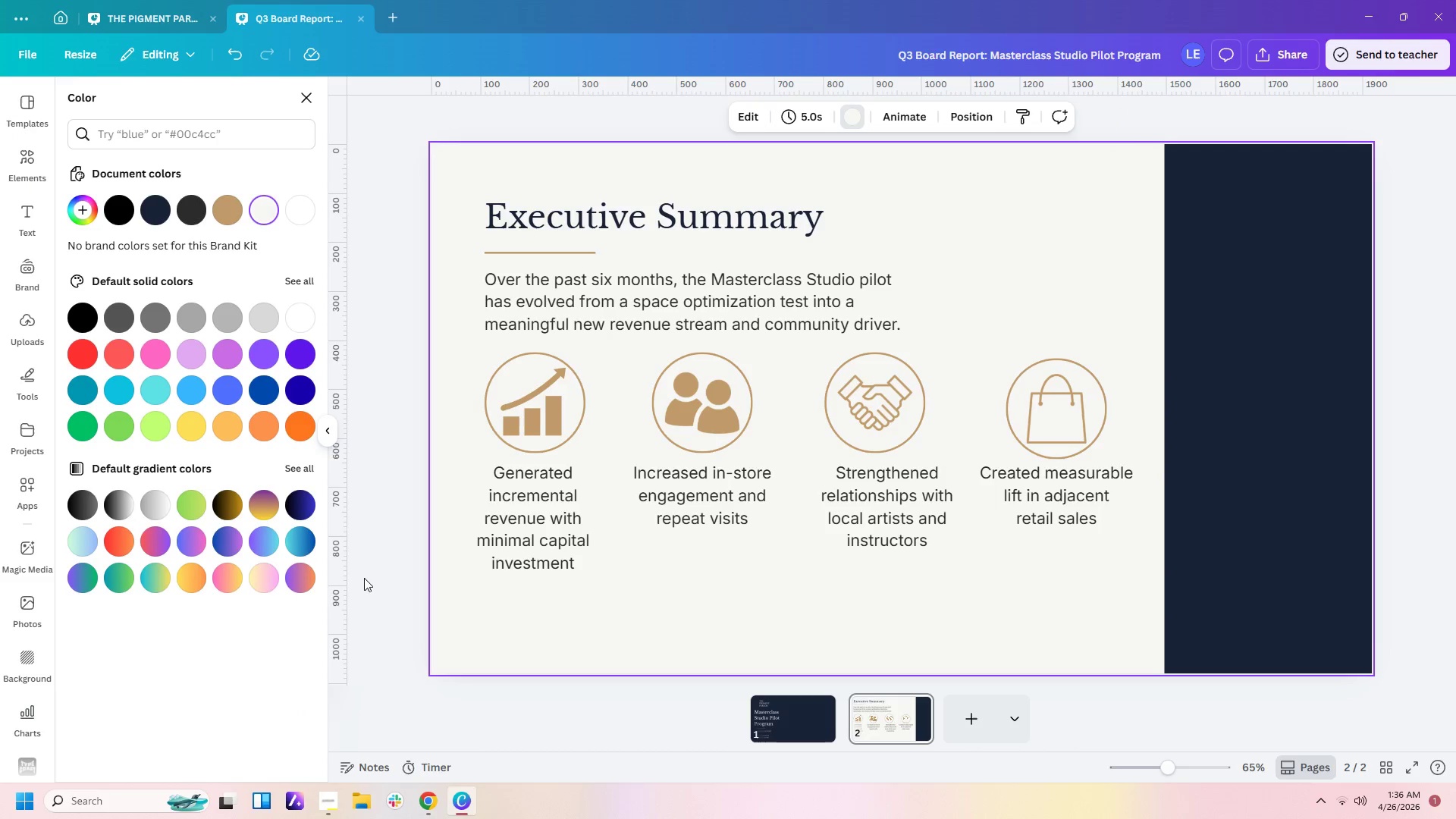 
left_click([35, 393])
 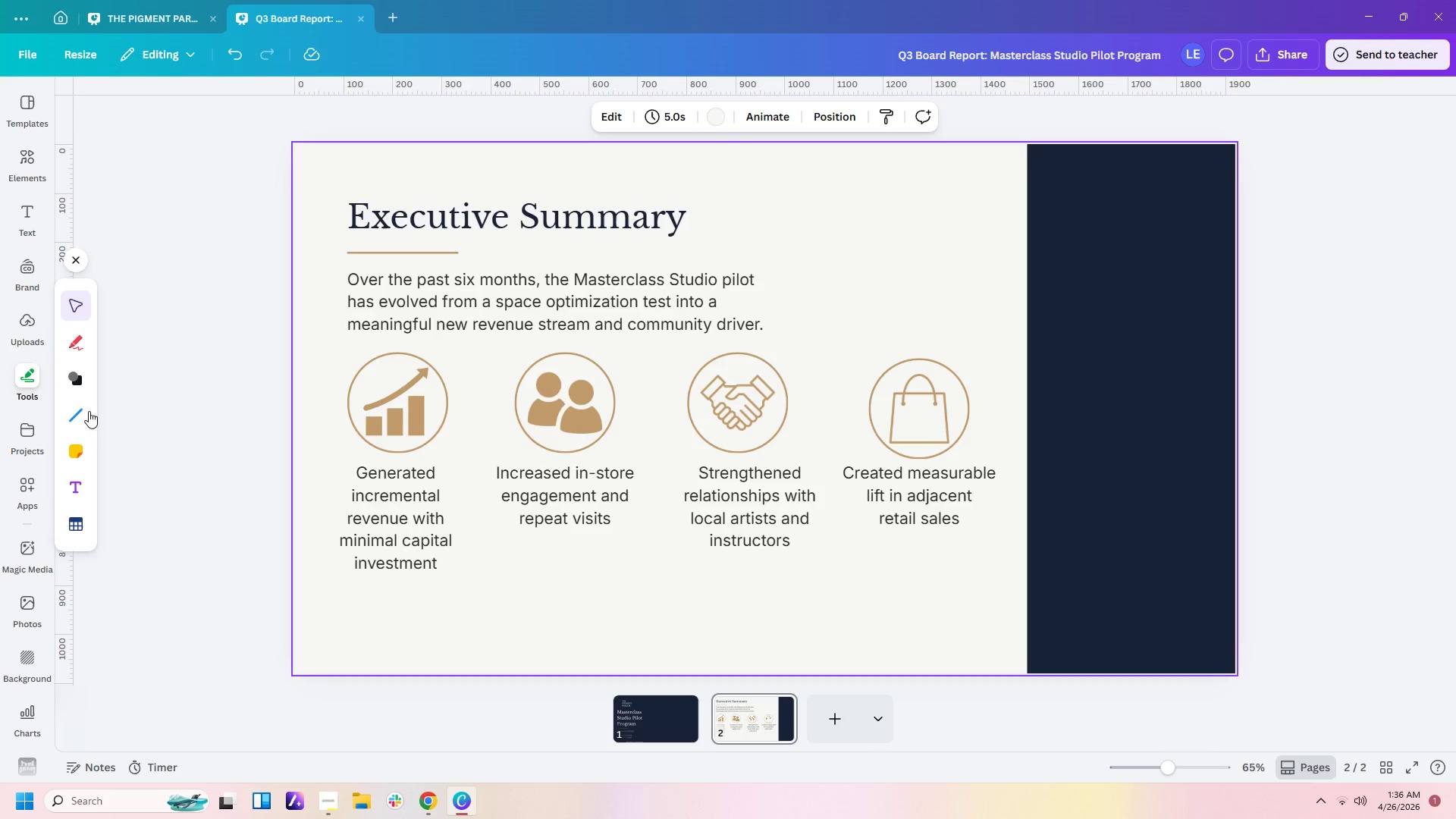 
left_click([71, 424])
 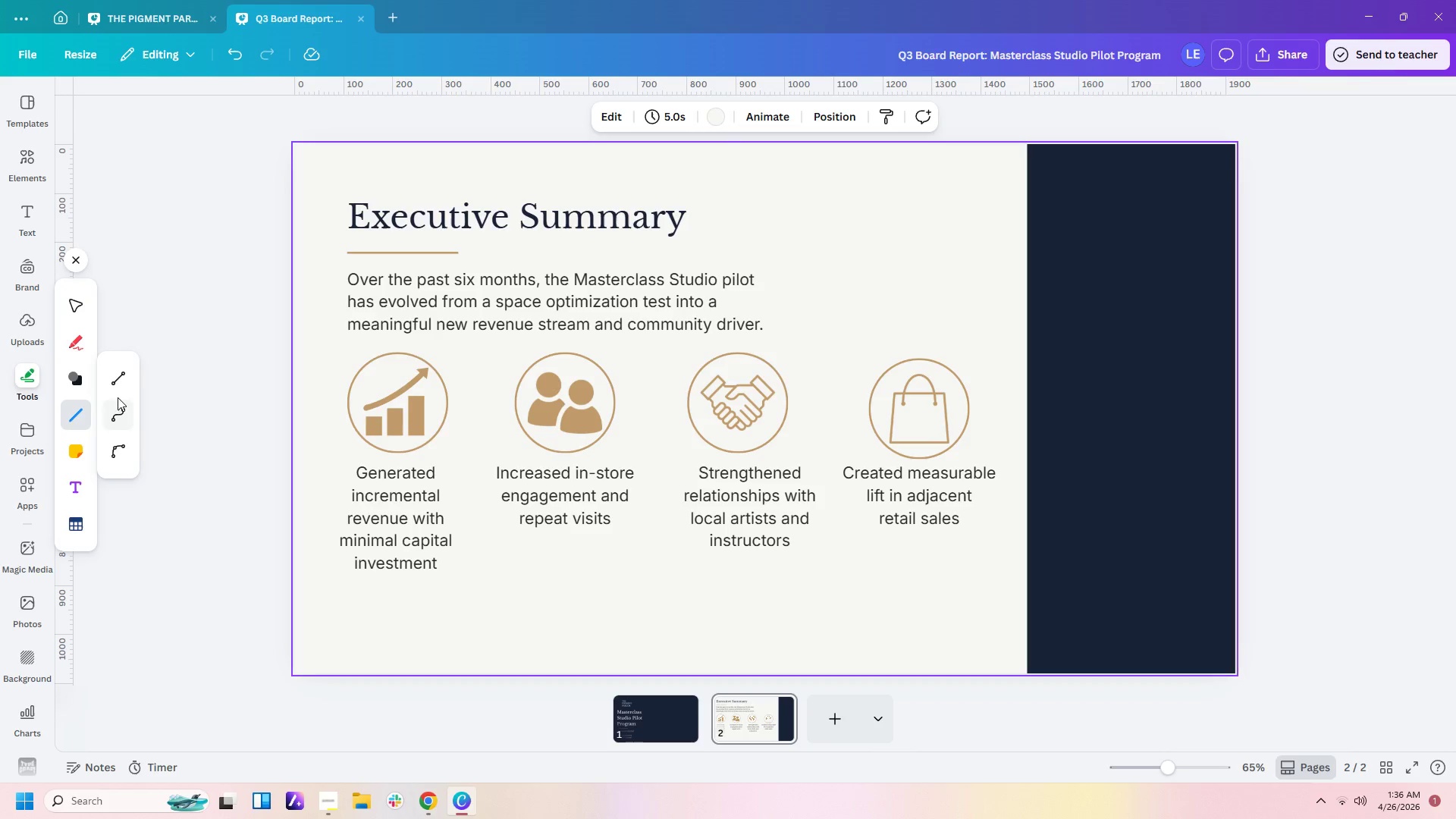 
left_click([118, 377])
 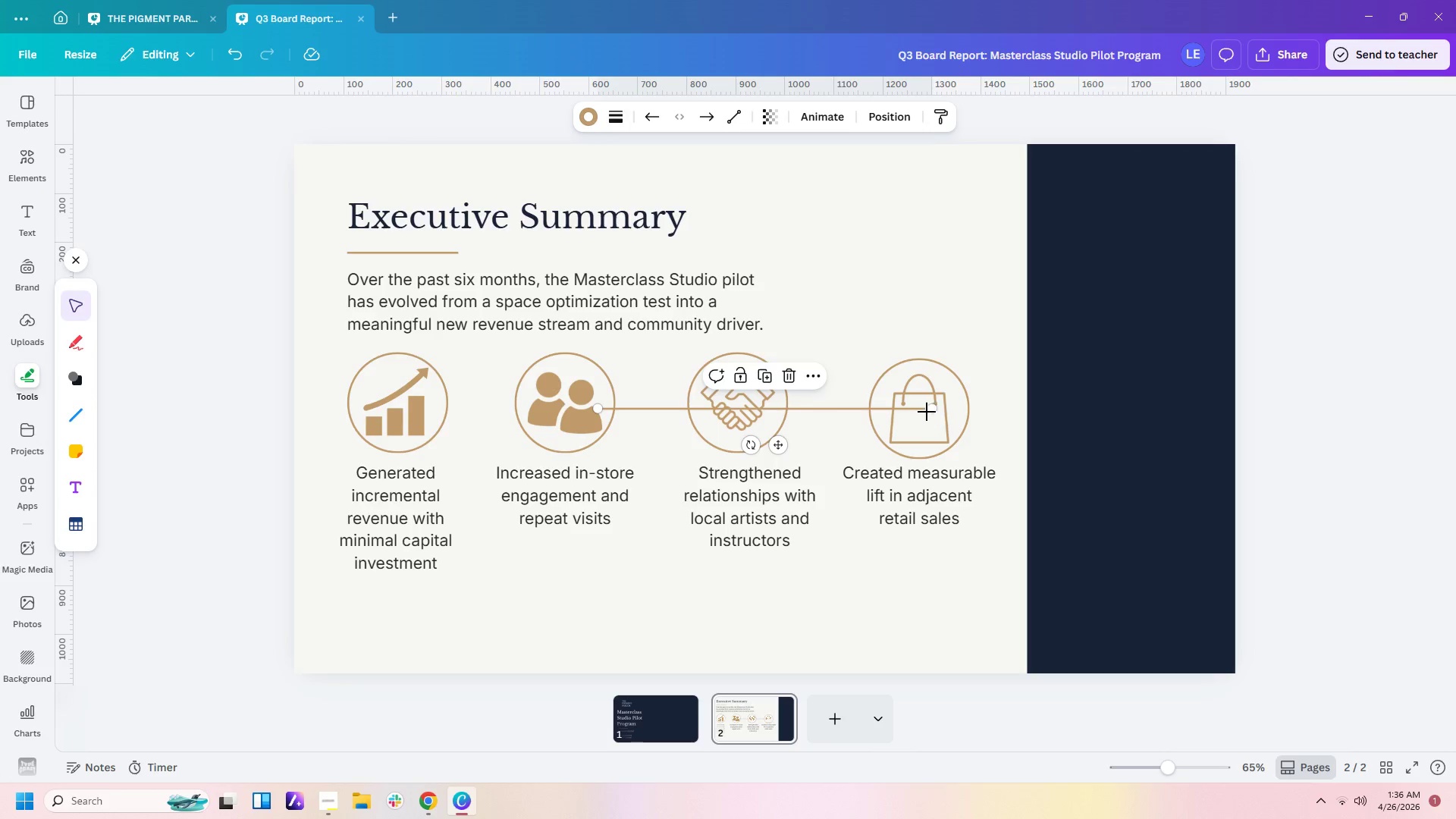 
left_click_drag(start_coordinate=[931, 412], to_coordinate=[596, 642])
 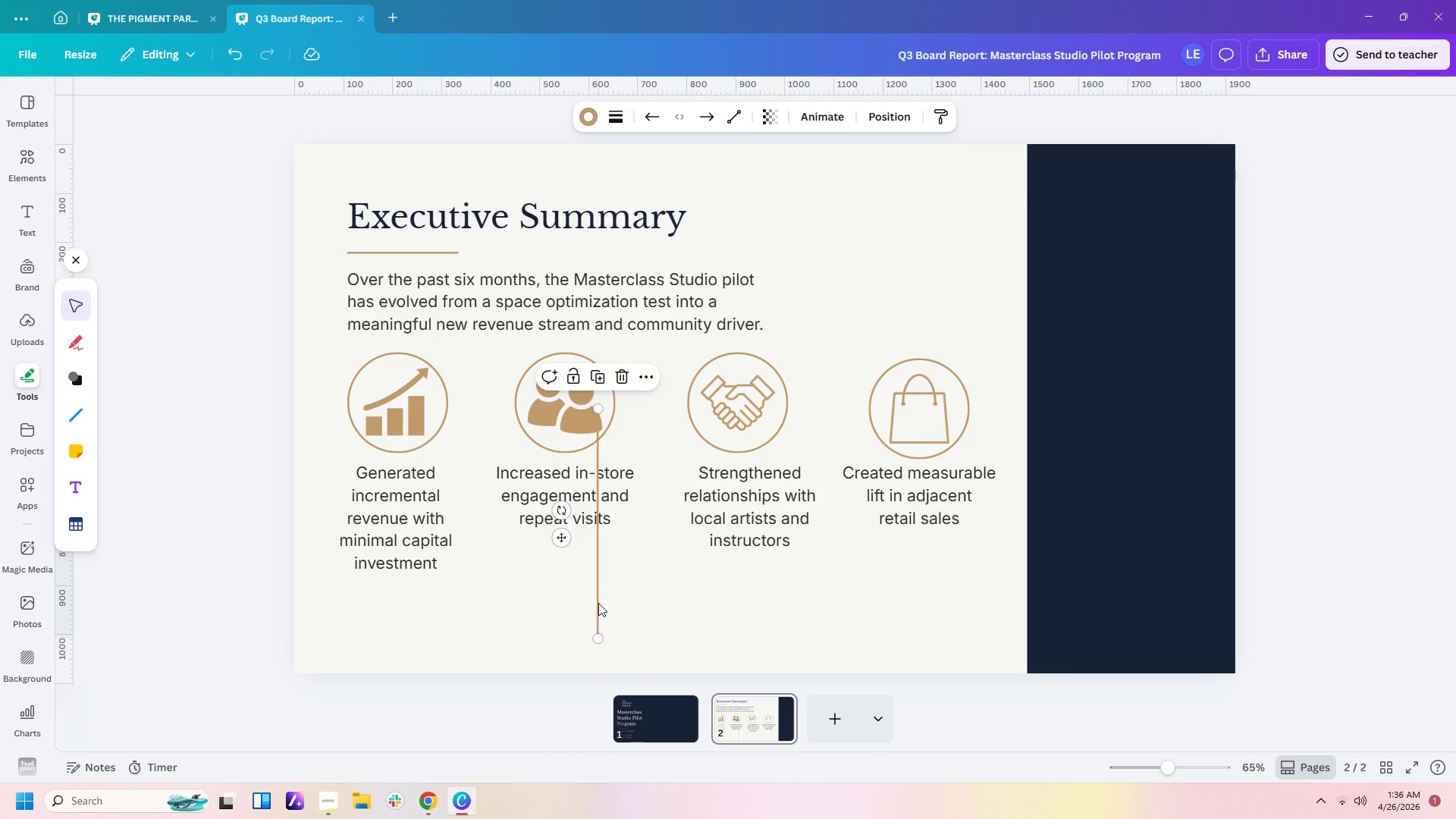 
left_click_drag(start_coordinate=[598, 603], to_coordinate=[472, 548])
 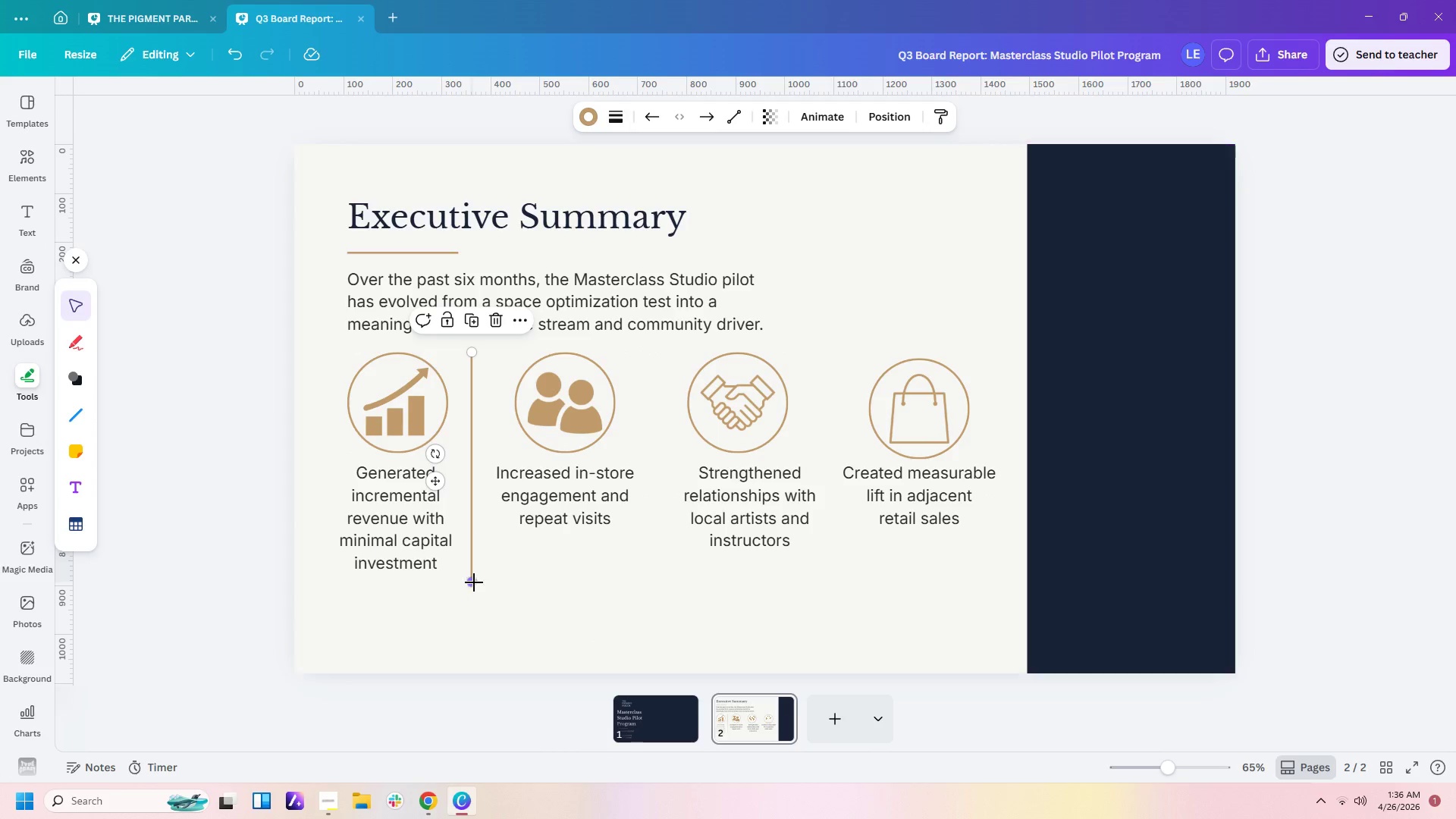 
left_click_drag(start_coordinate=[474, 582], to_coordinate=[476, 593])
 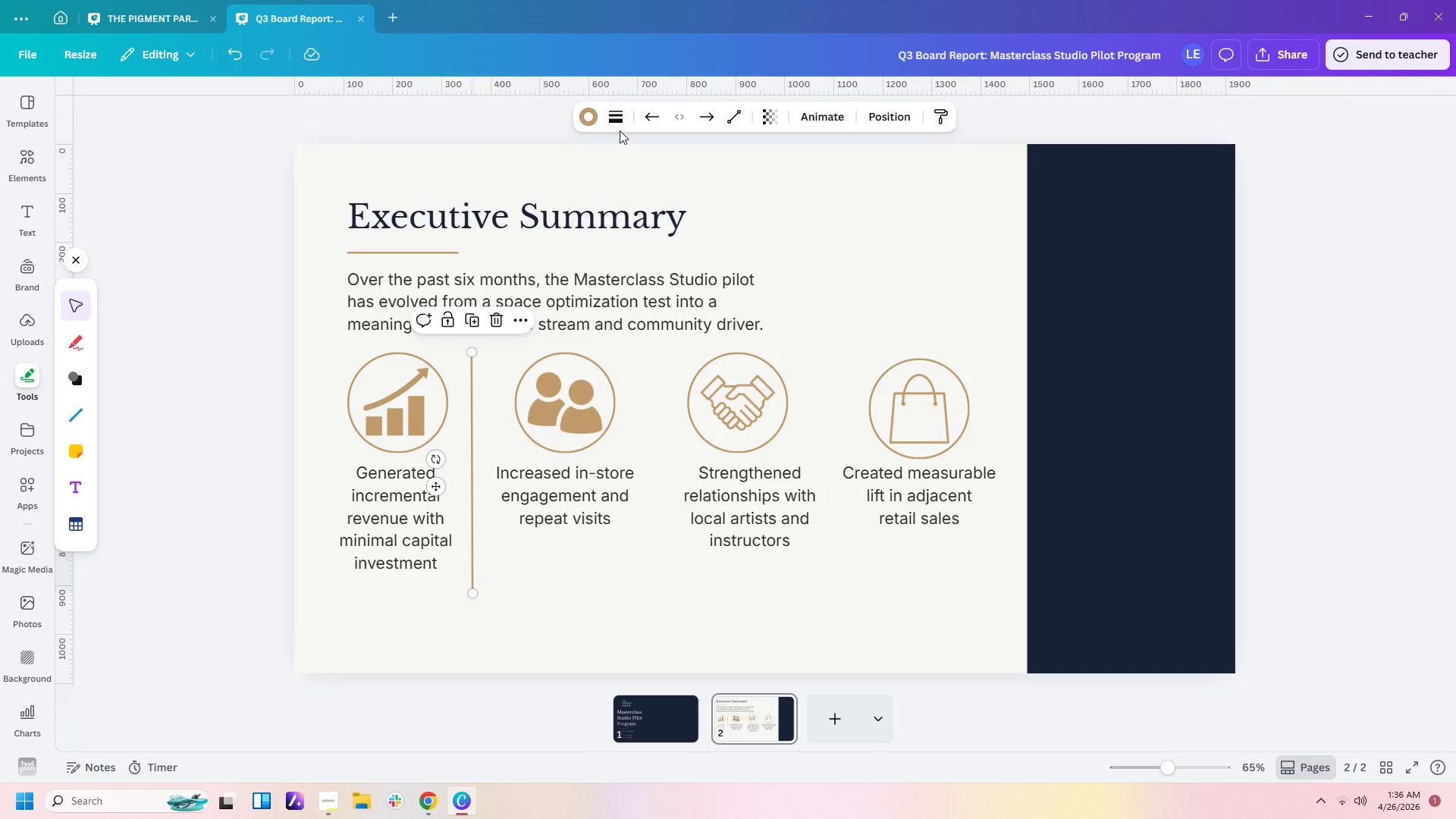 
double_click([620, 128])
 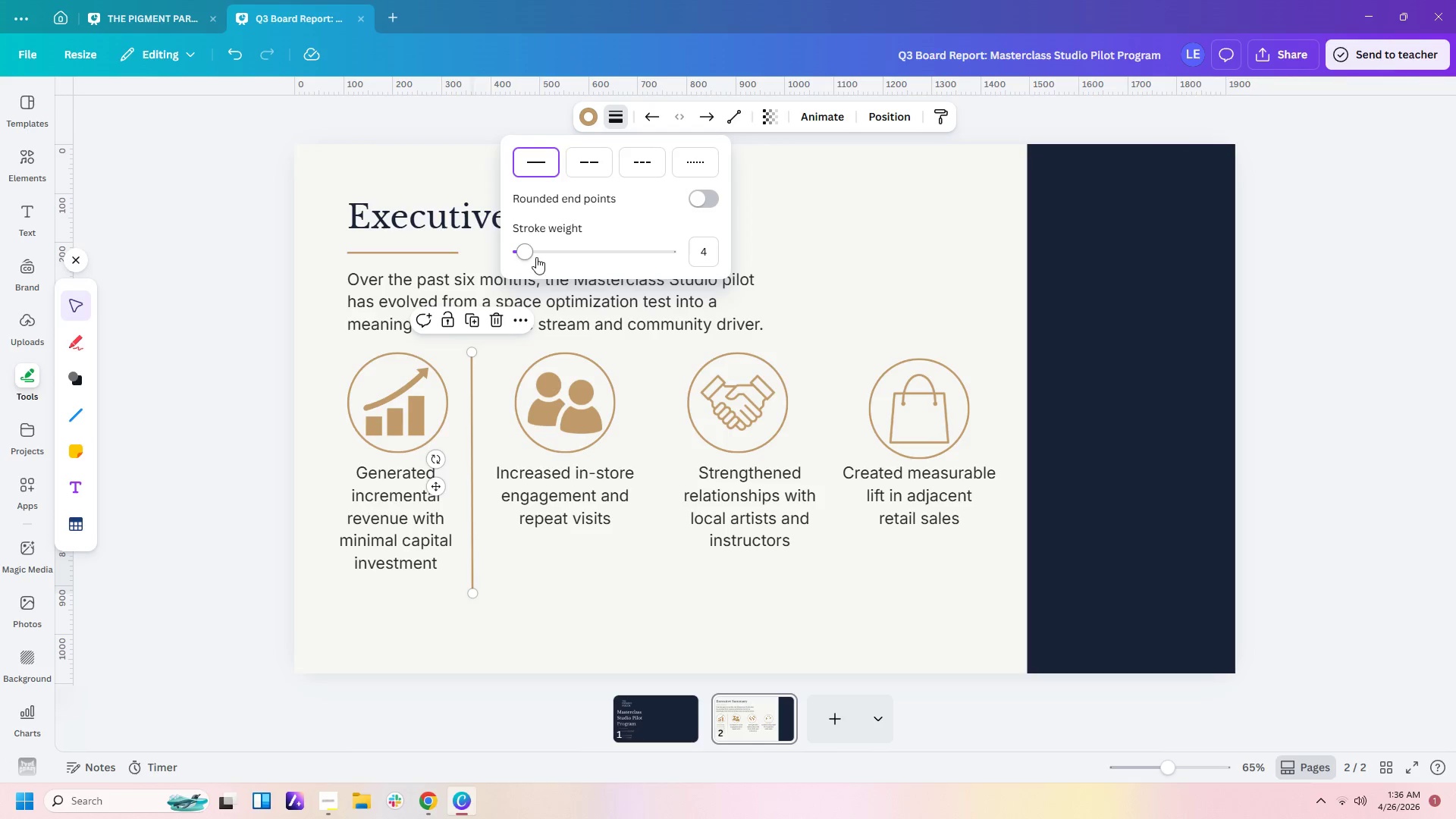 
left_click_drag(start_coordinate=[525, 253], to_coordinate=[521, 253])
 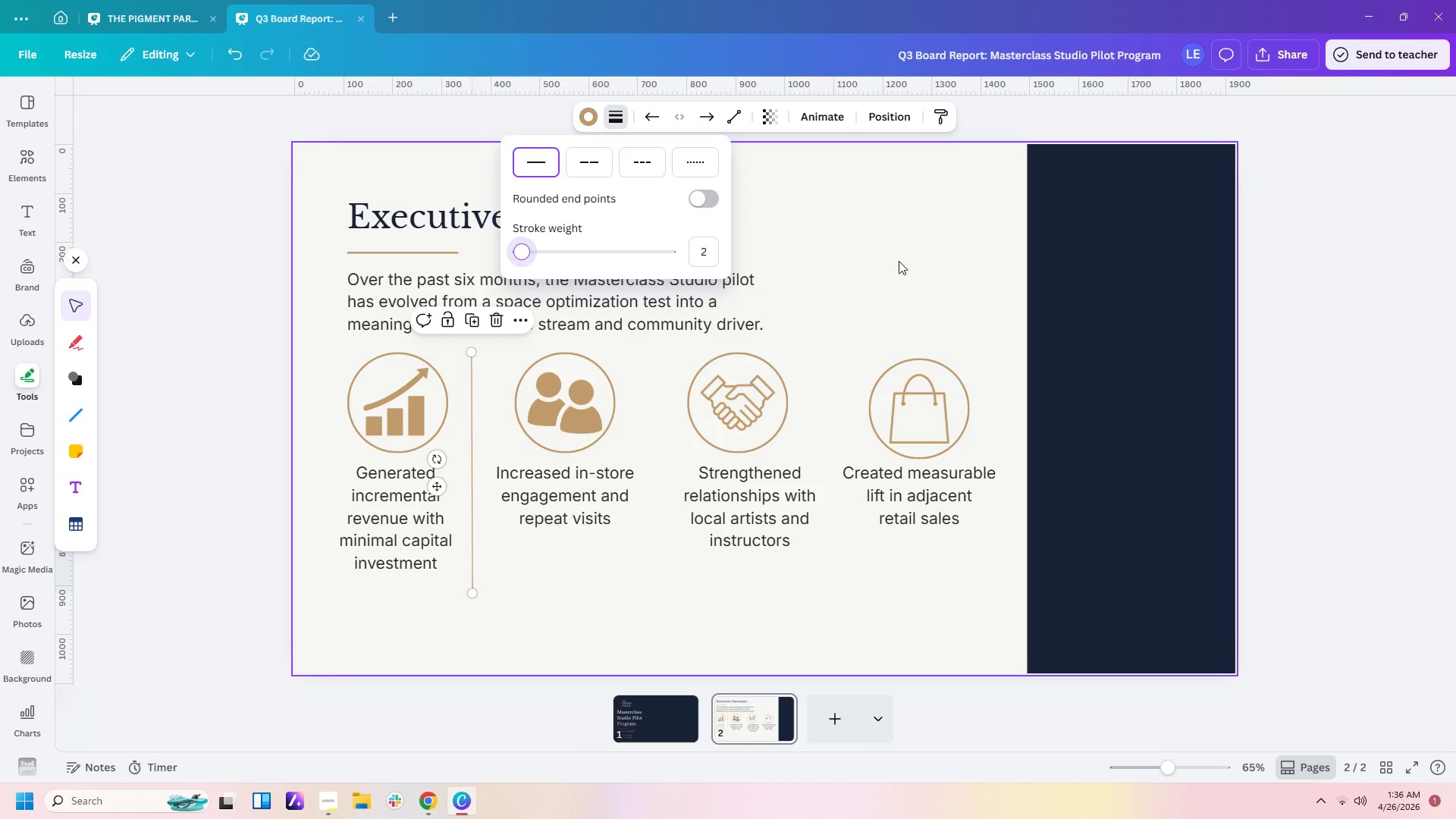 
left_click([902, 267])
 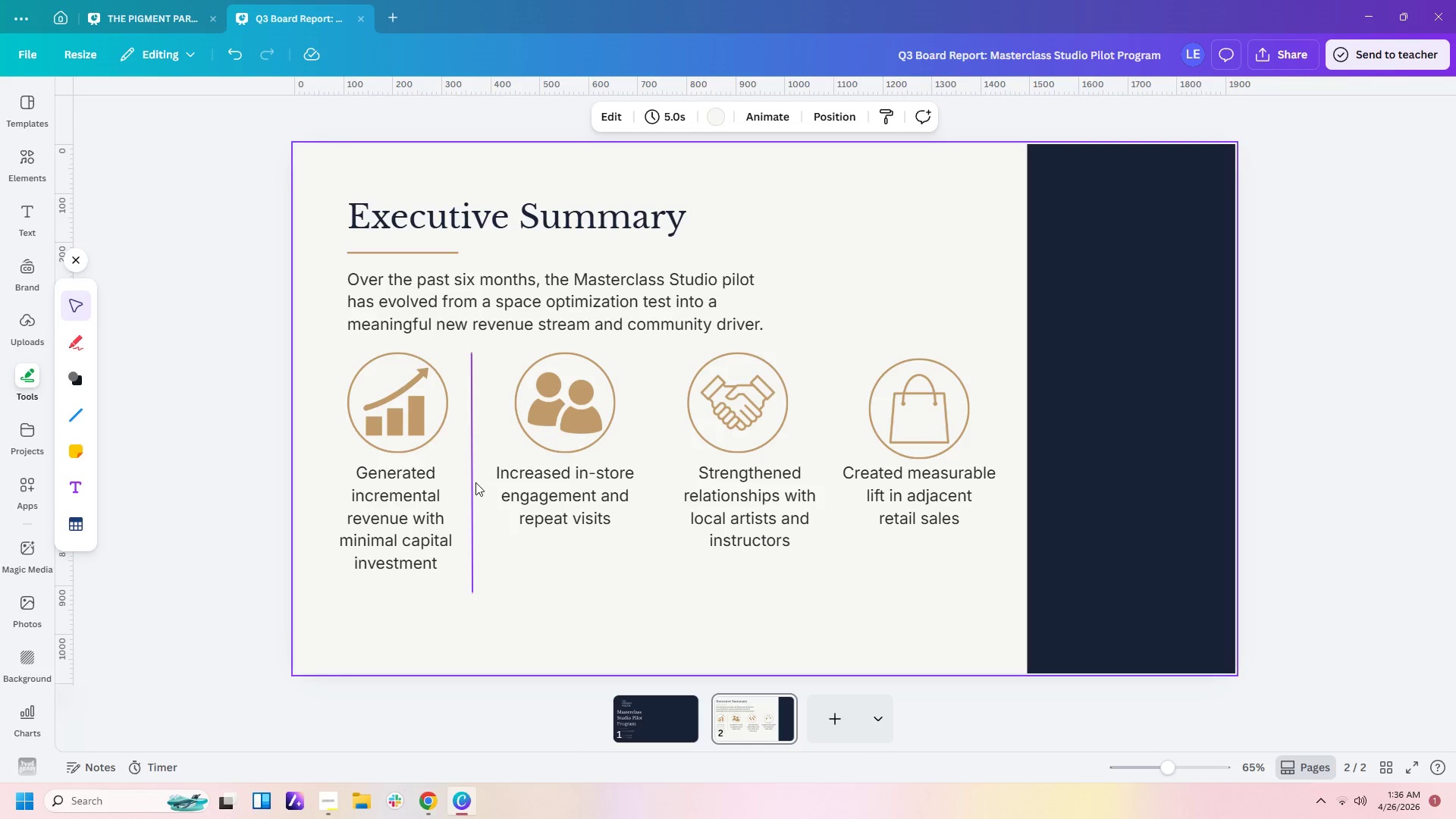 
left_click([473, 482])
 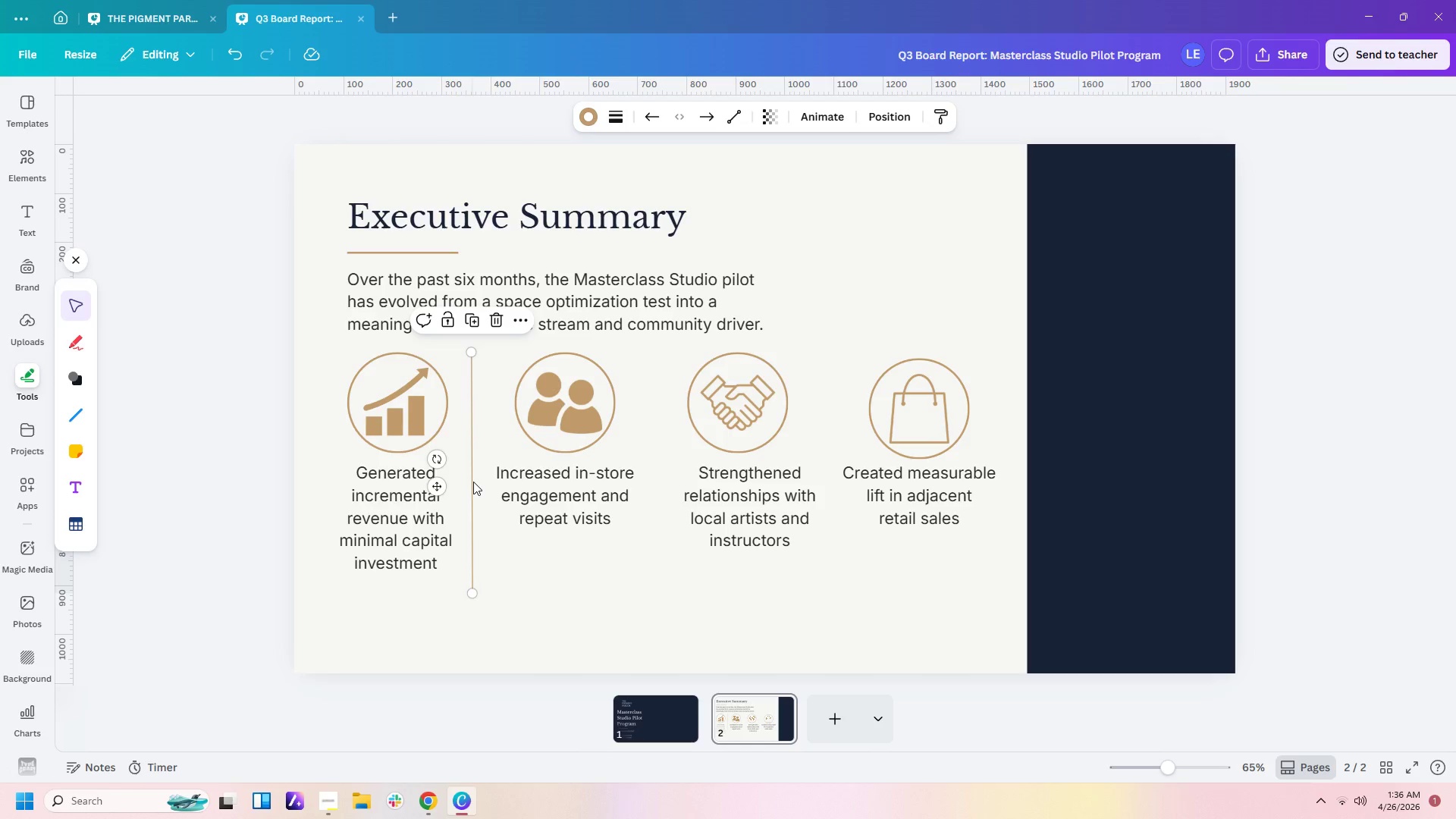 
key(Control+C)
 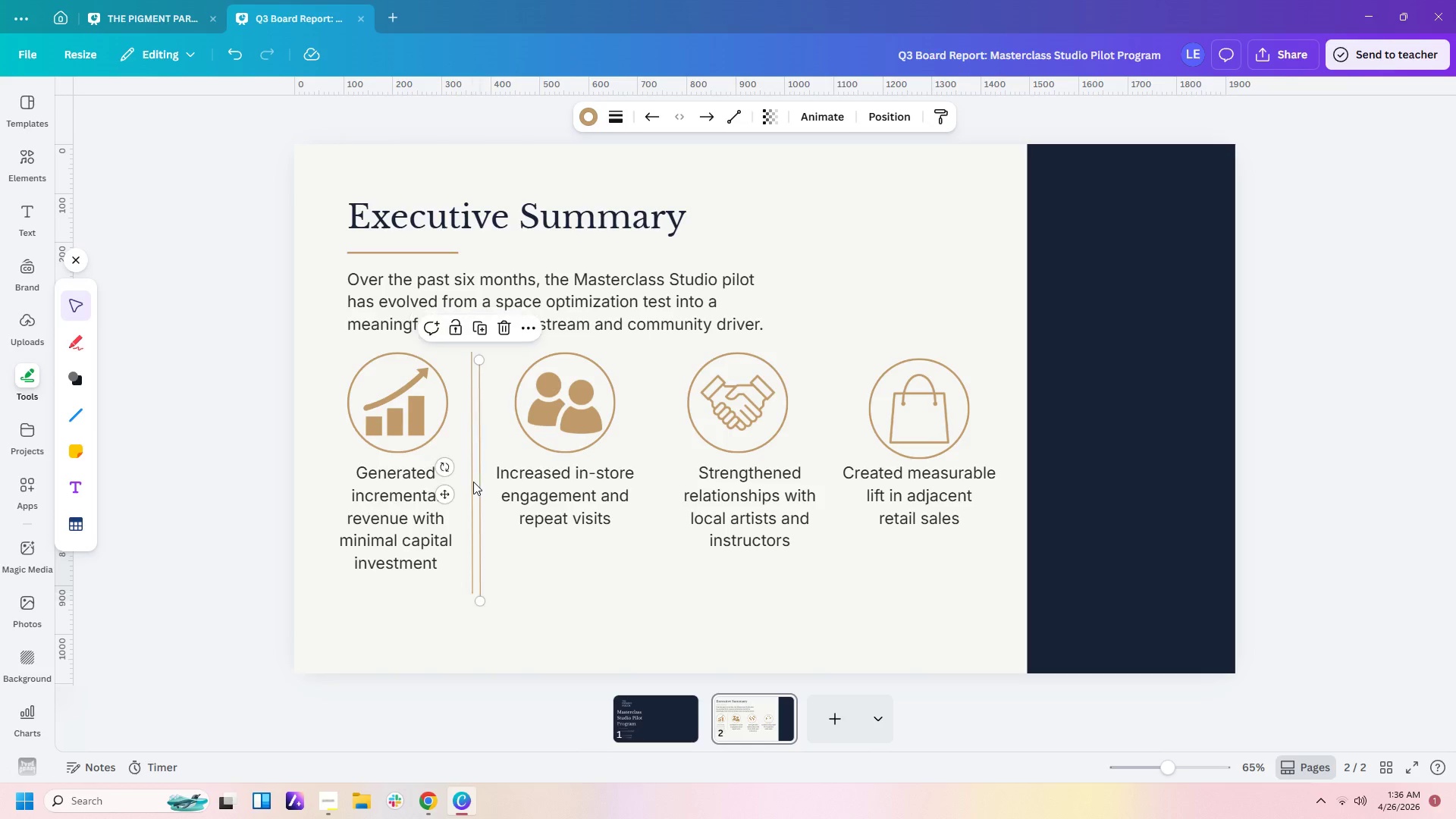 
key(Control+V)
 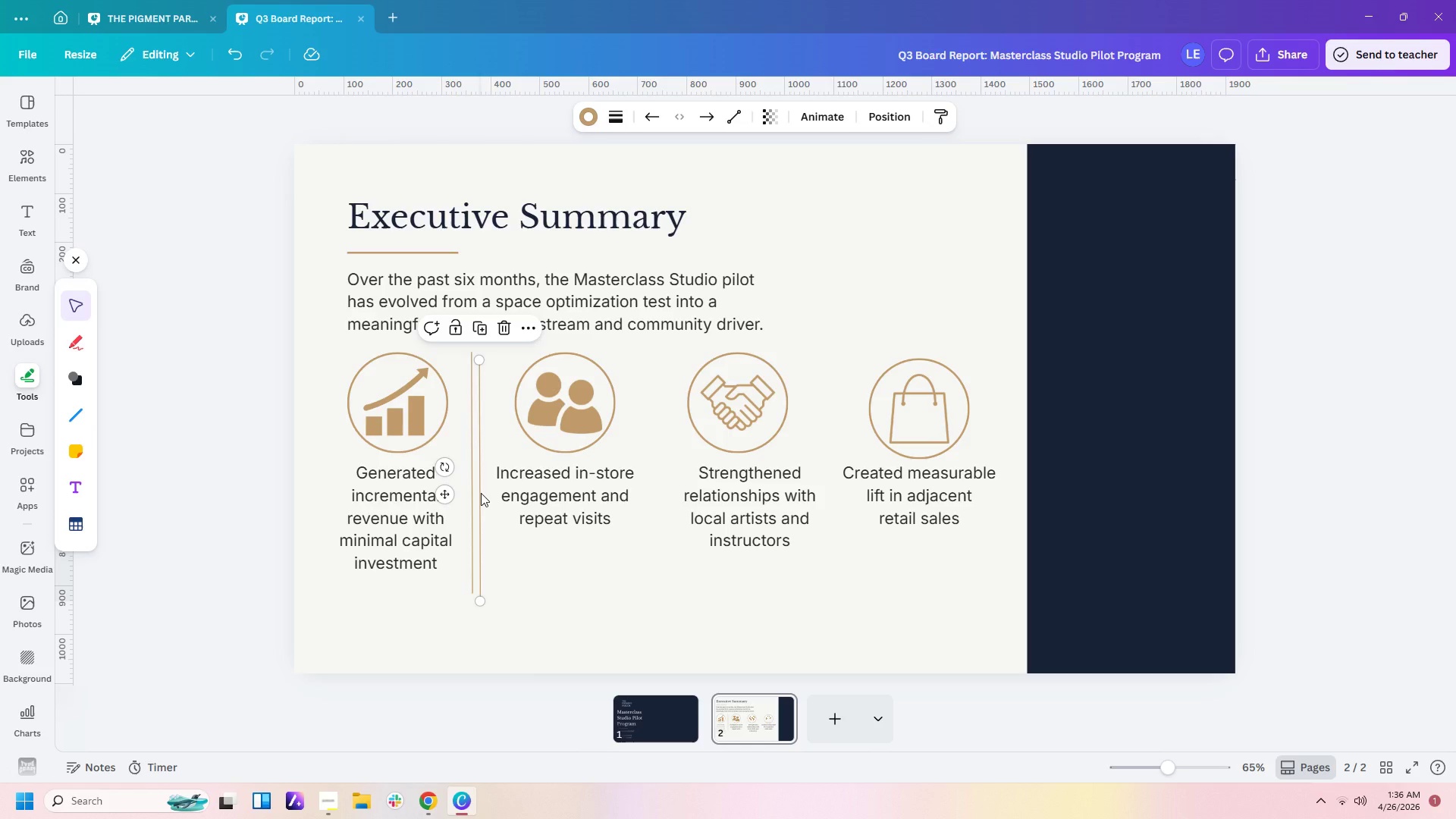 
left_click_drag(start_coordinate=[481, 493], to_coordinate=[648, 482])
 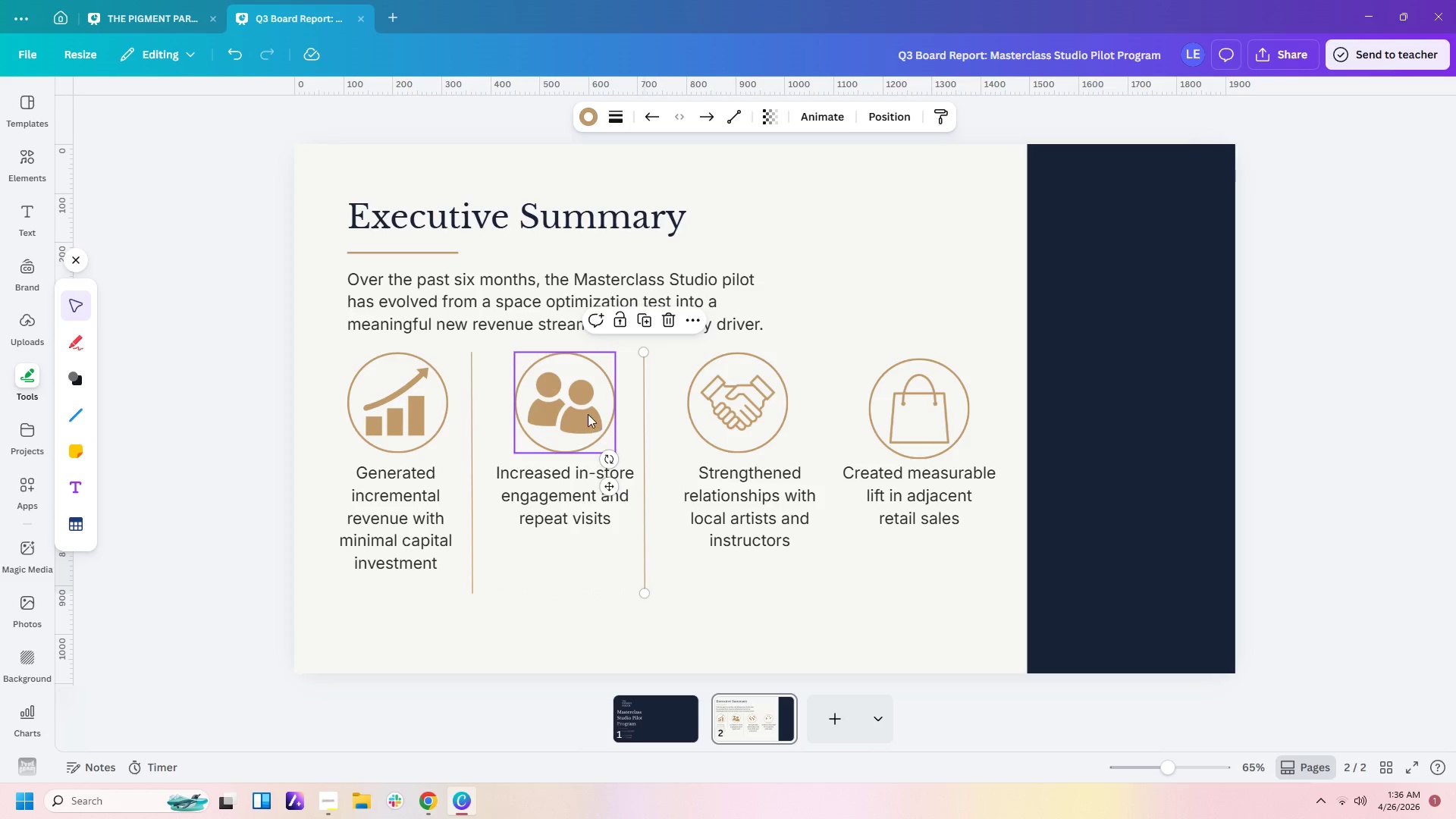 
left_click([583, 401])
 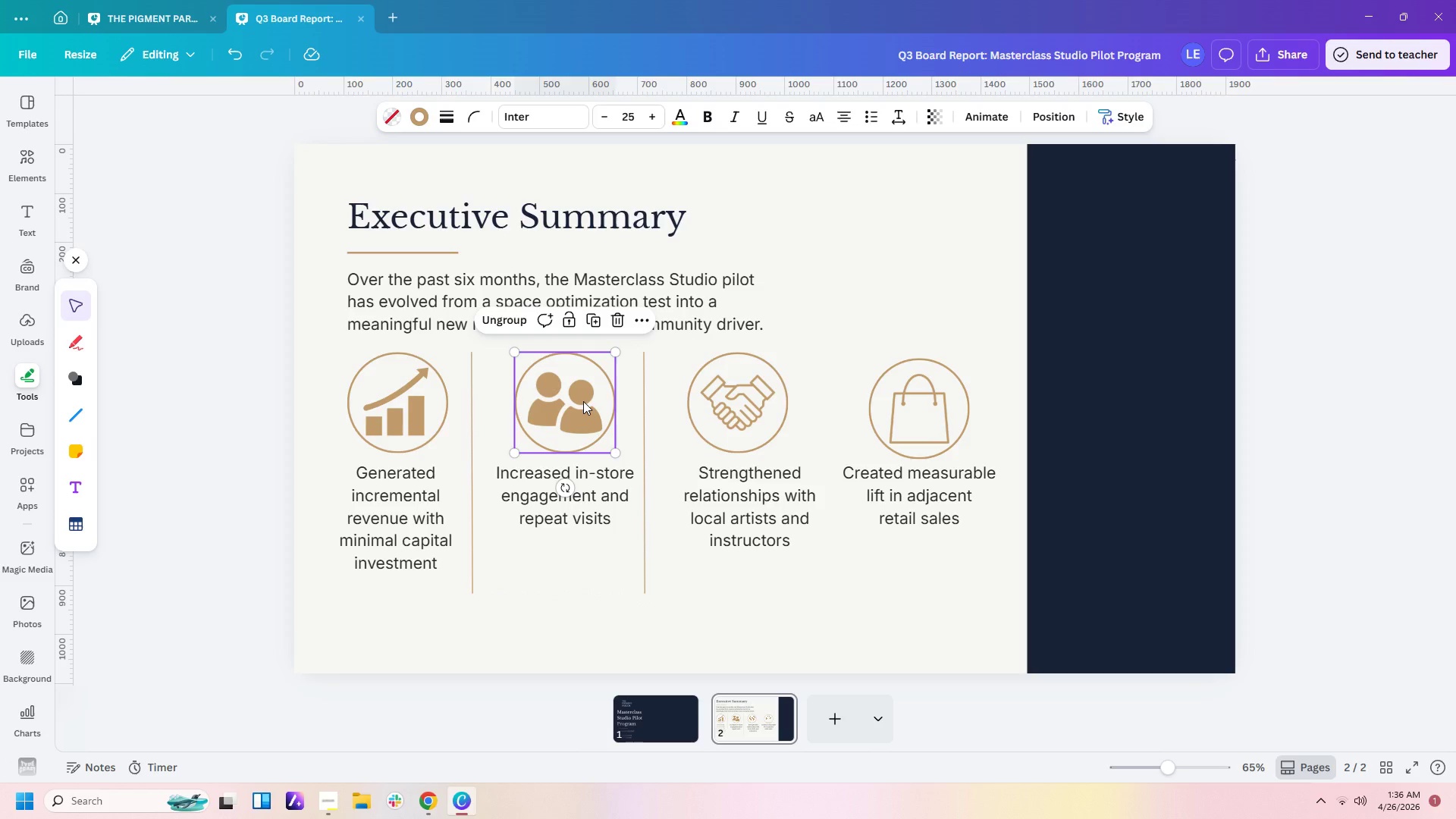 
left_click_drag(start_coordinate=[583, 401], to_coordinate=[575, 401])
 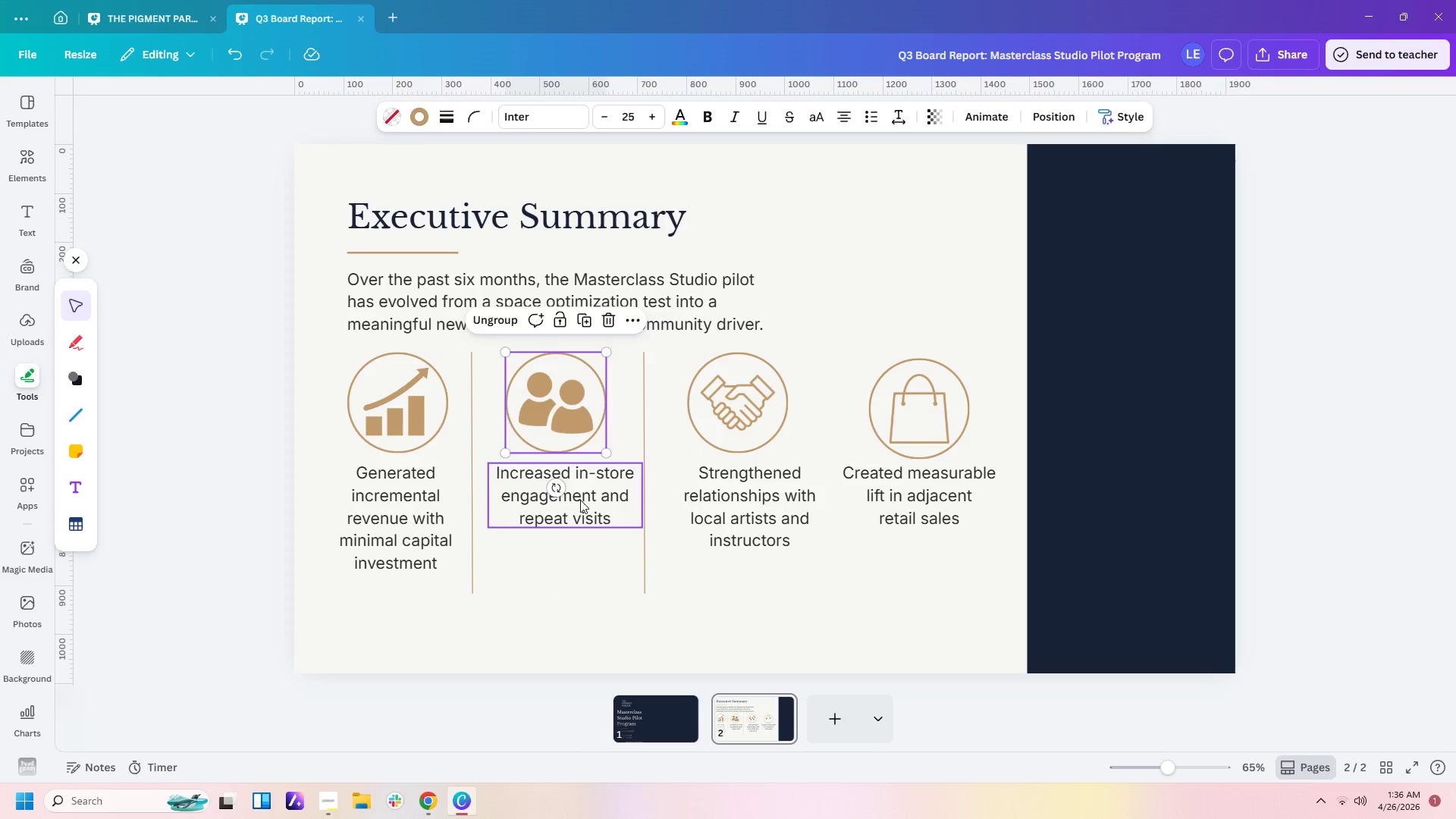 
left_click_drag(start_coordinate=[580, 501], to_coordinate=[572, 502])
 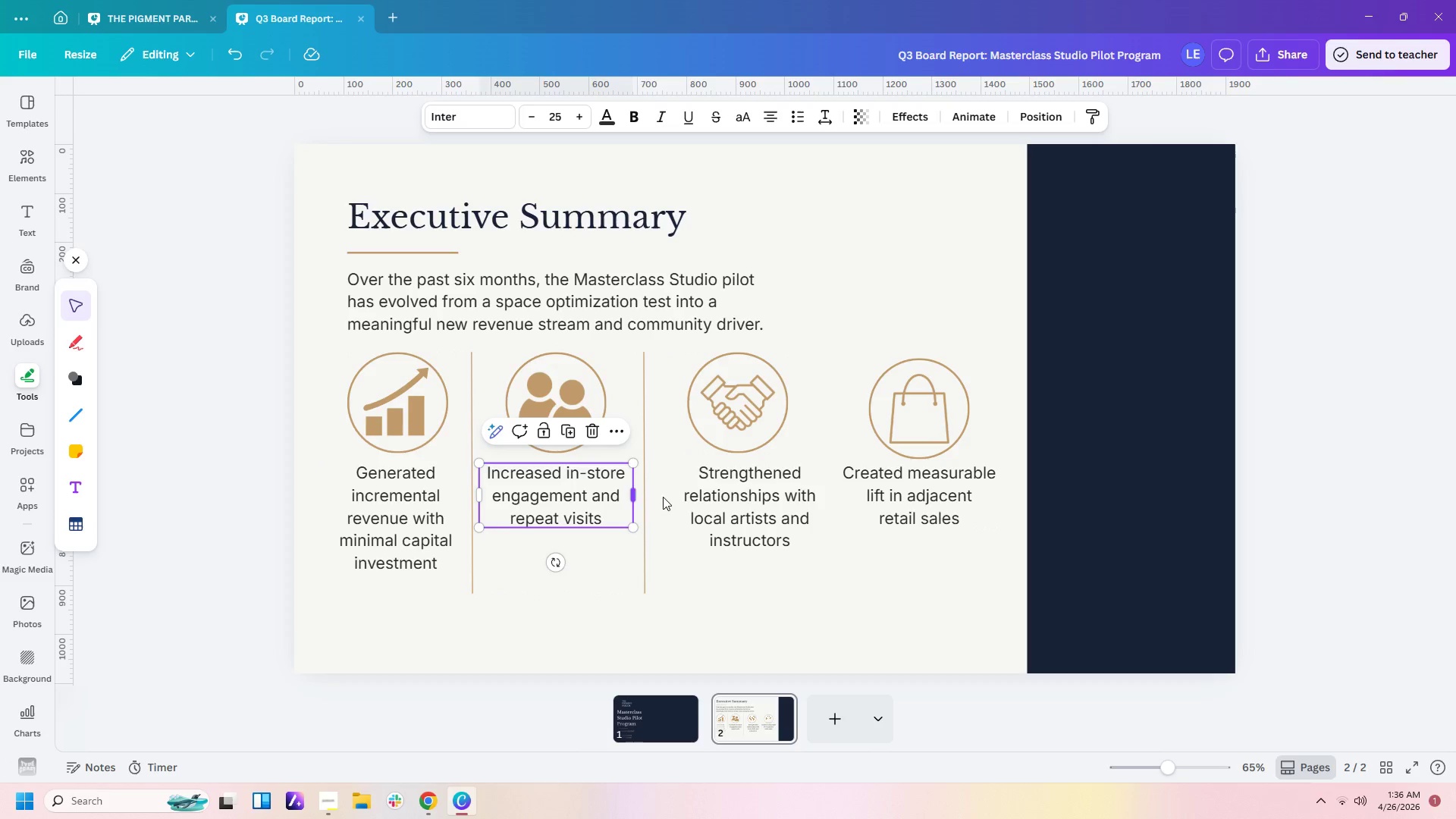 
left_click_drag(start_coordinate=[733, 510], to_coordinate=[727, 513])
 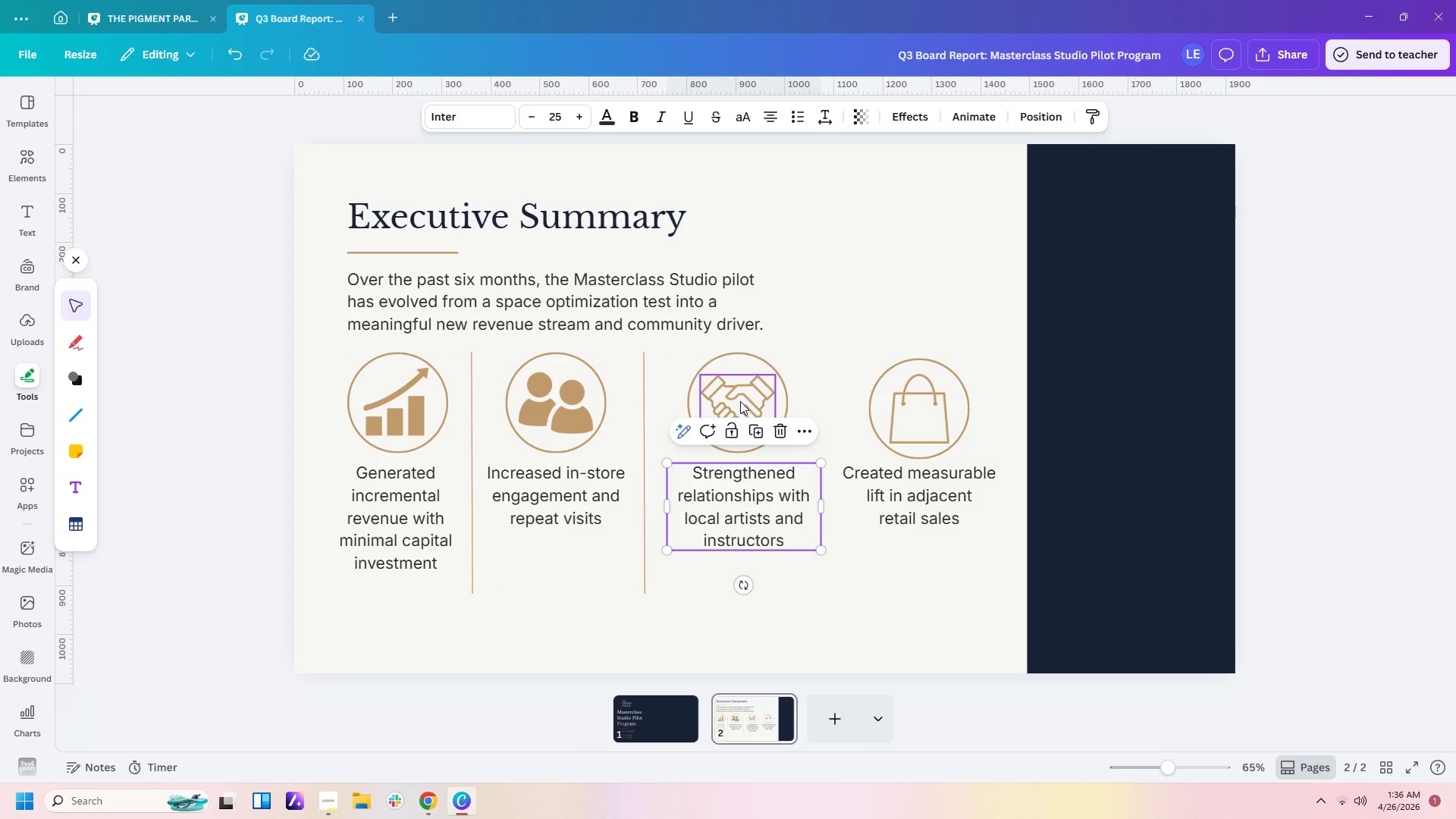 
left_click([740, 401])
 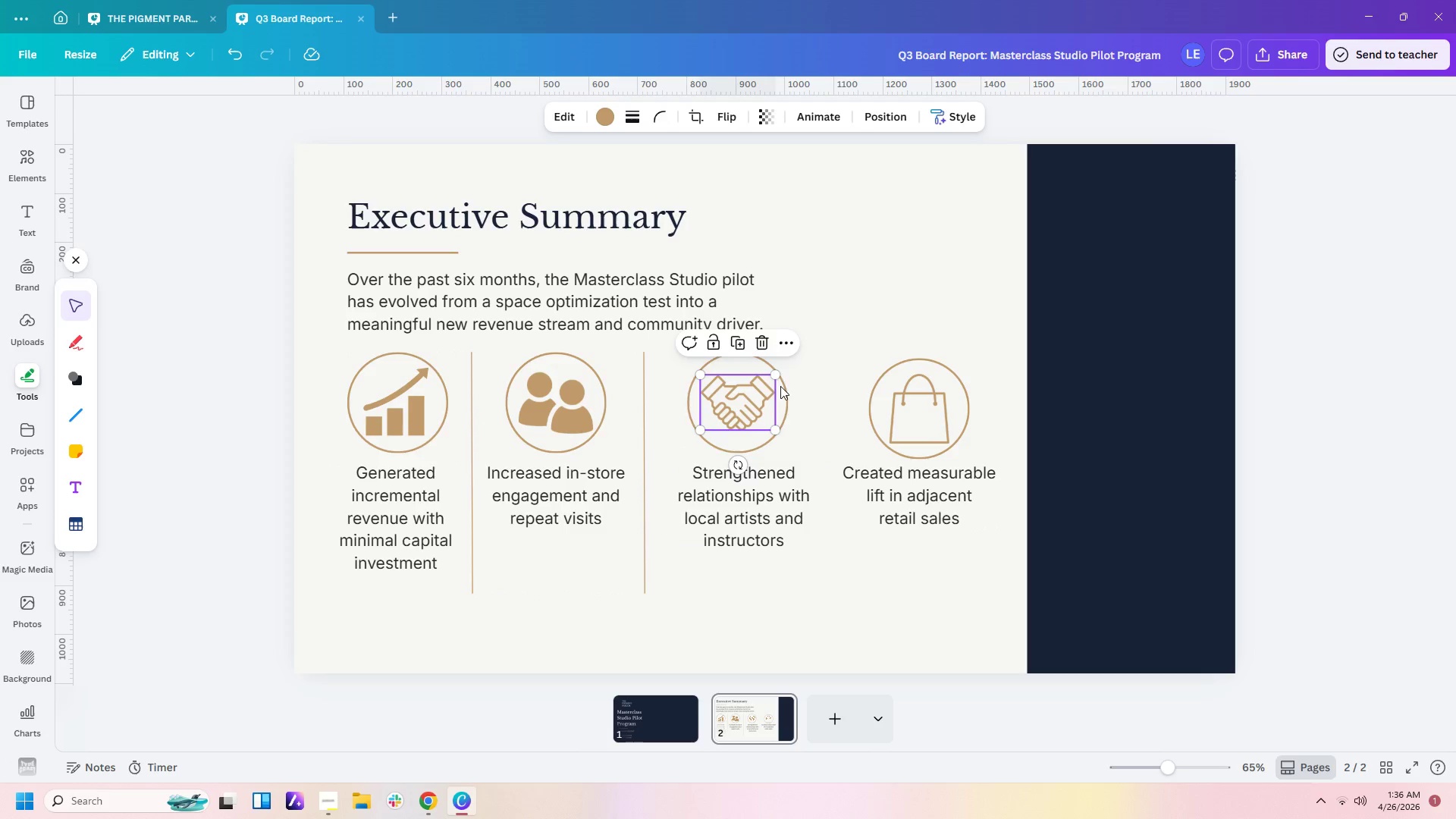 
left_click([782, 384])
 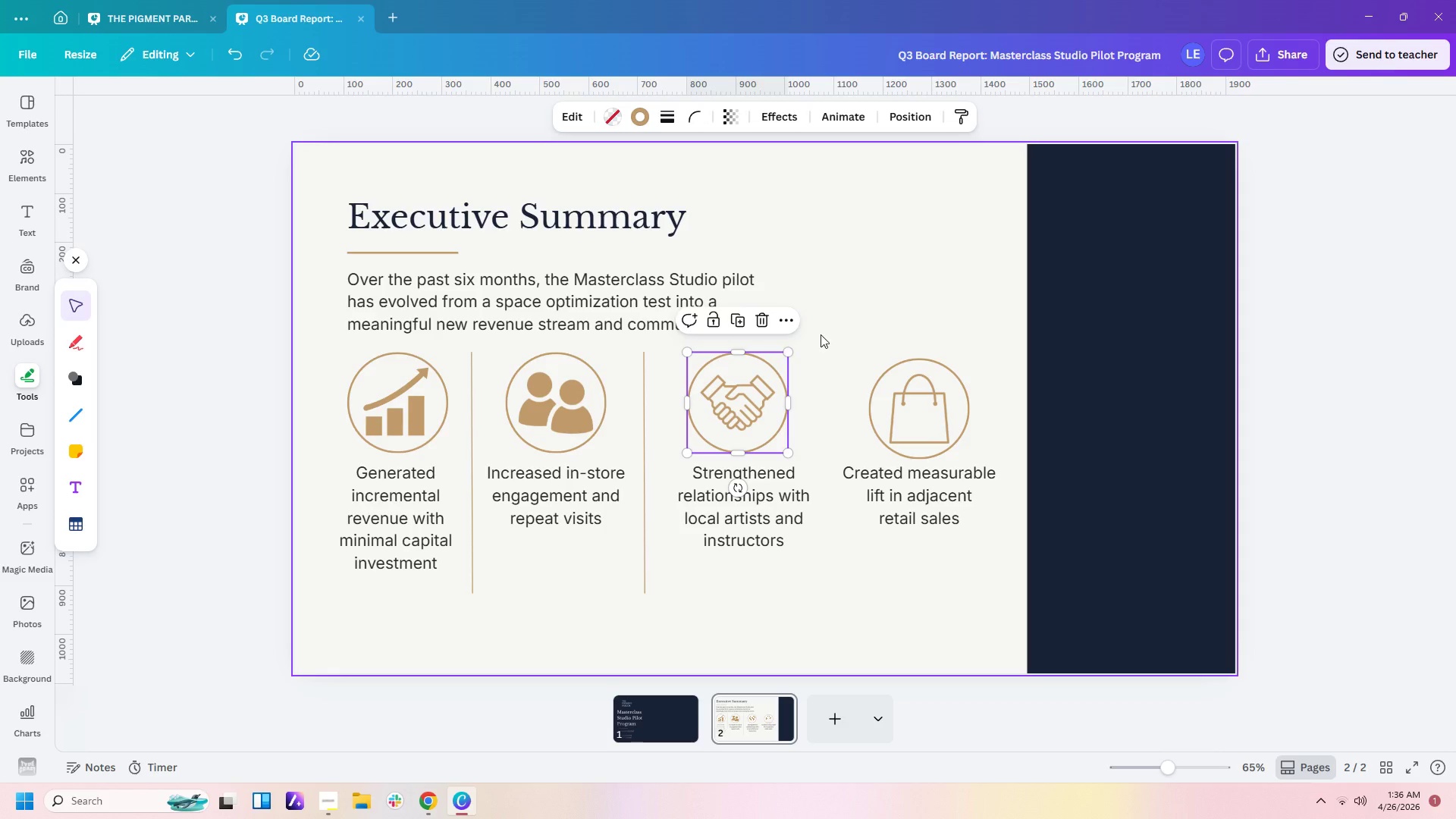 
left_click_drag(start_coordinate=[821, 334], to_coordinate=[717, 431])
 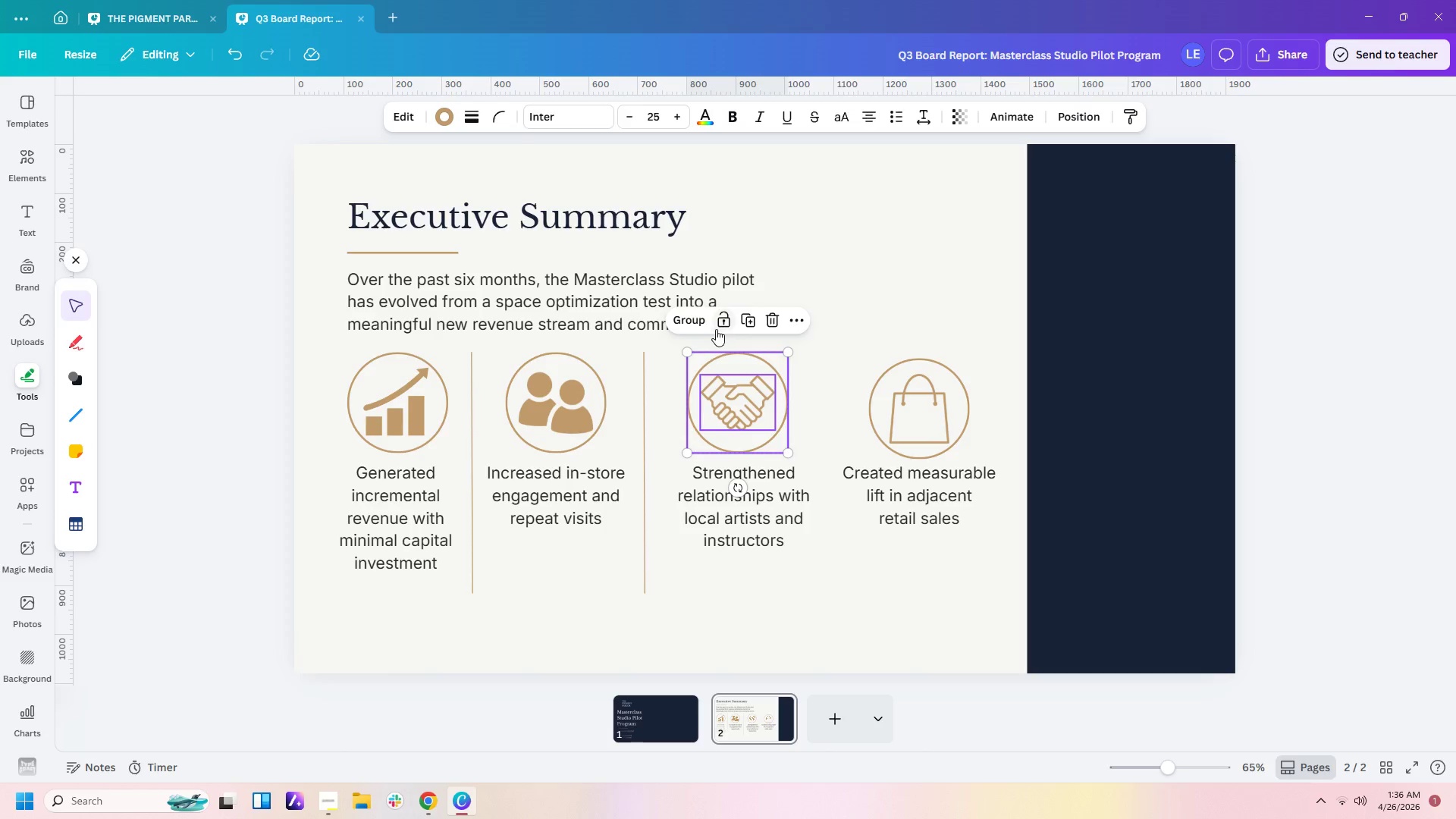 
left_click([692, 325])
 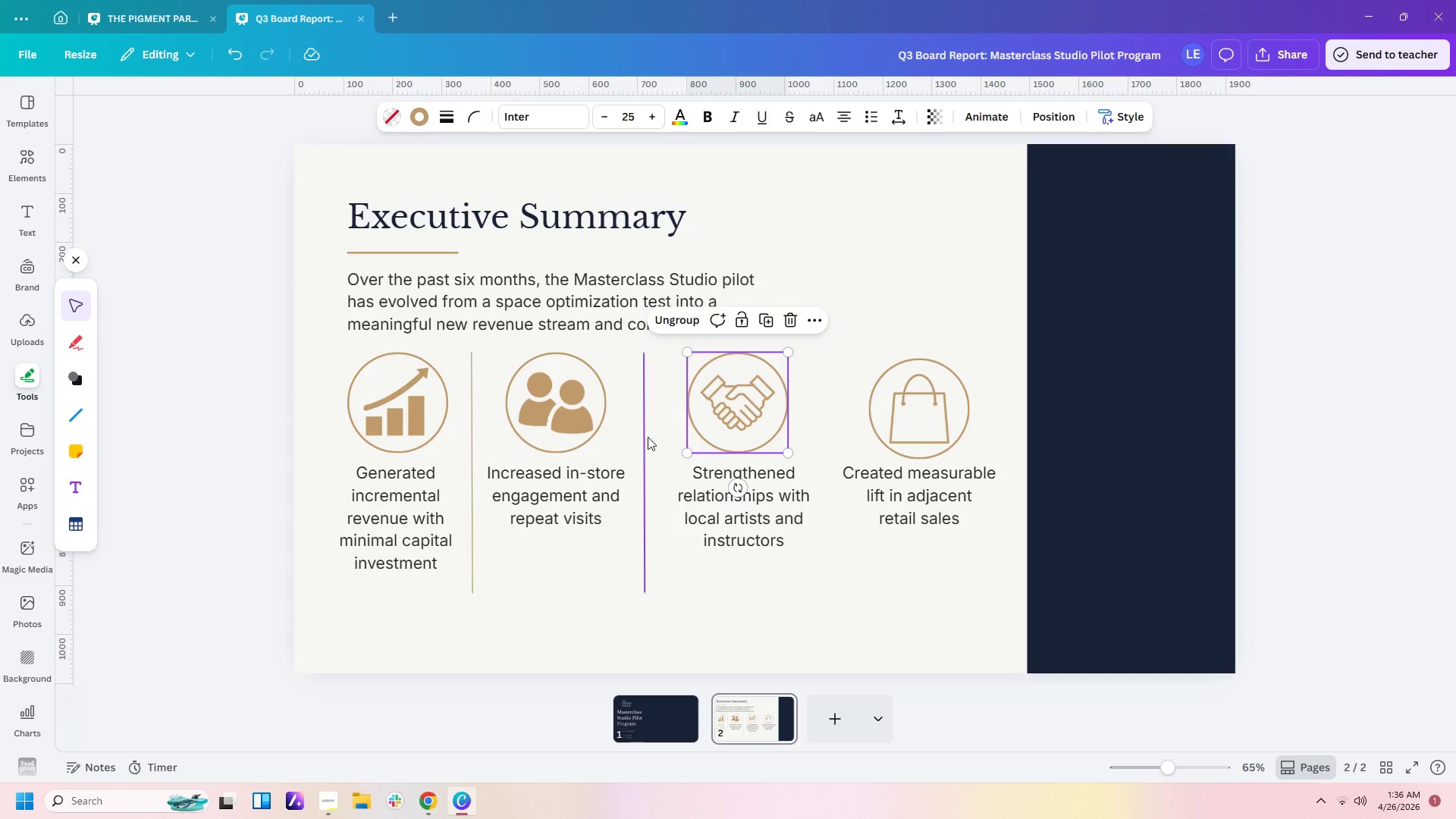 
left_click([648, 437])
 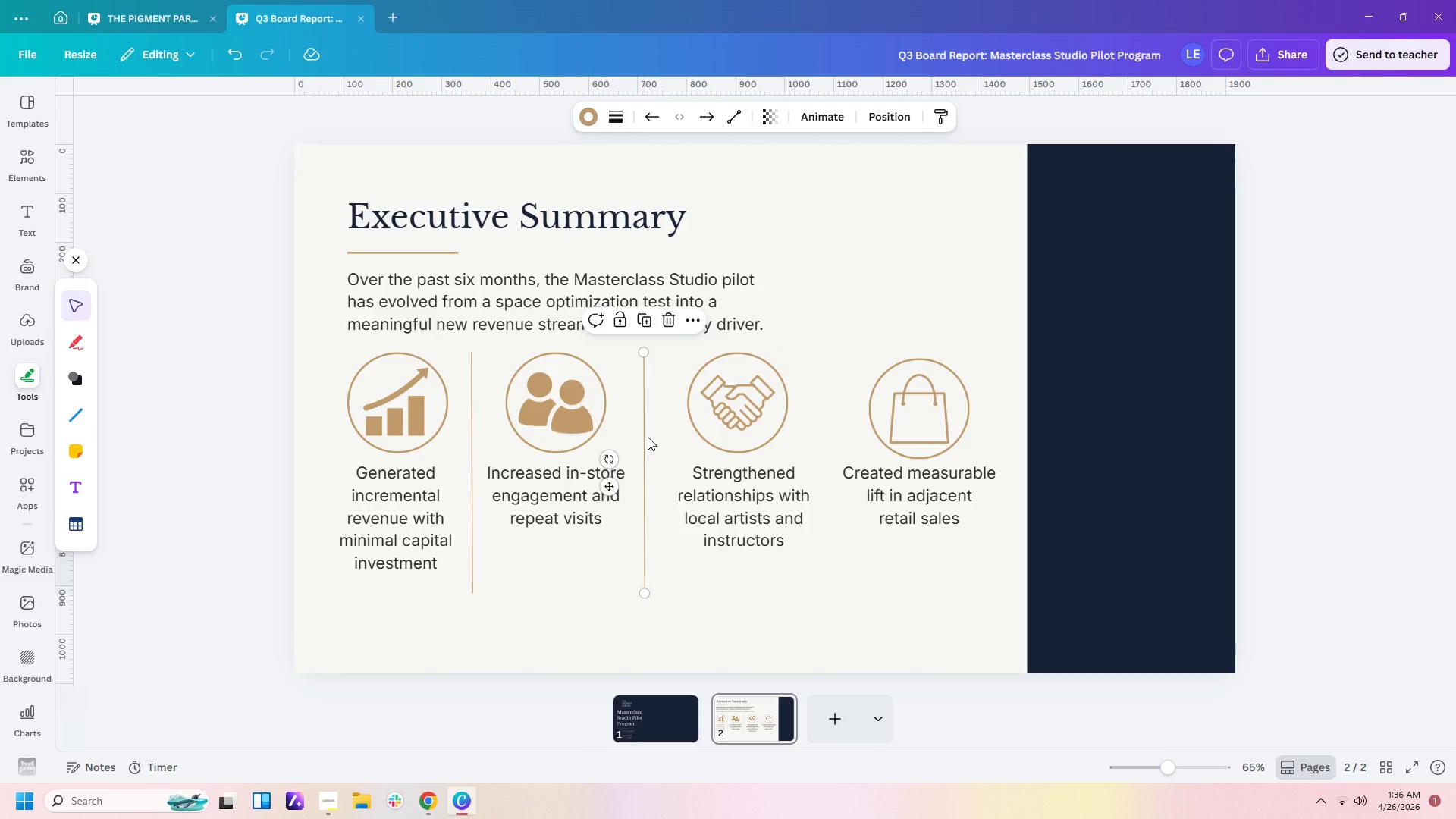 
key(Control+C)
 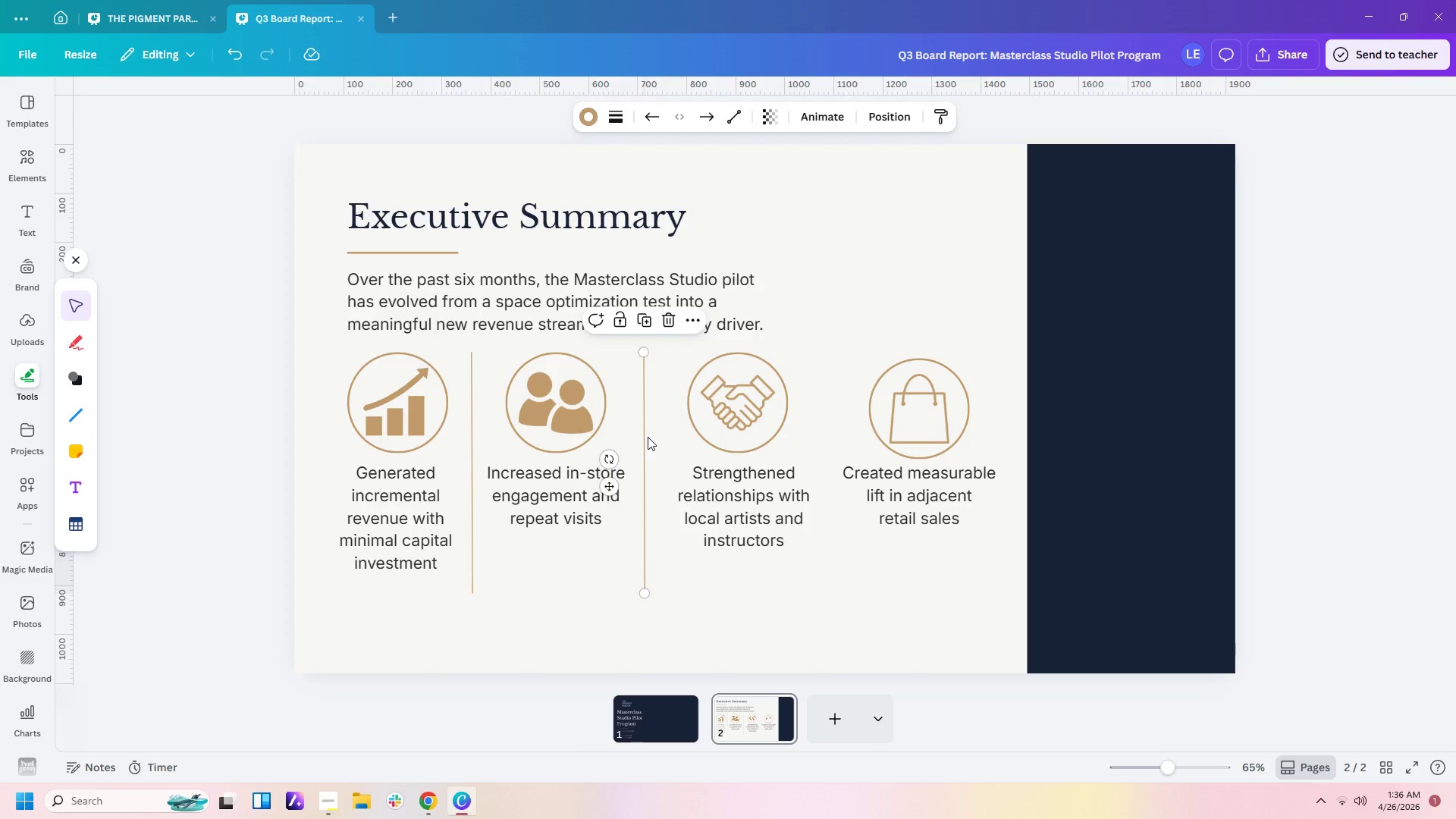 
key(Control+V)
 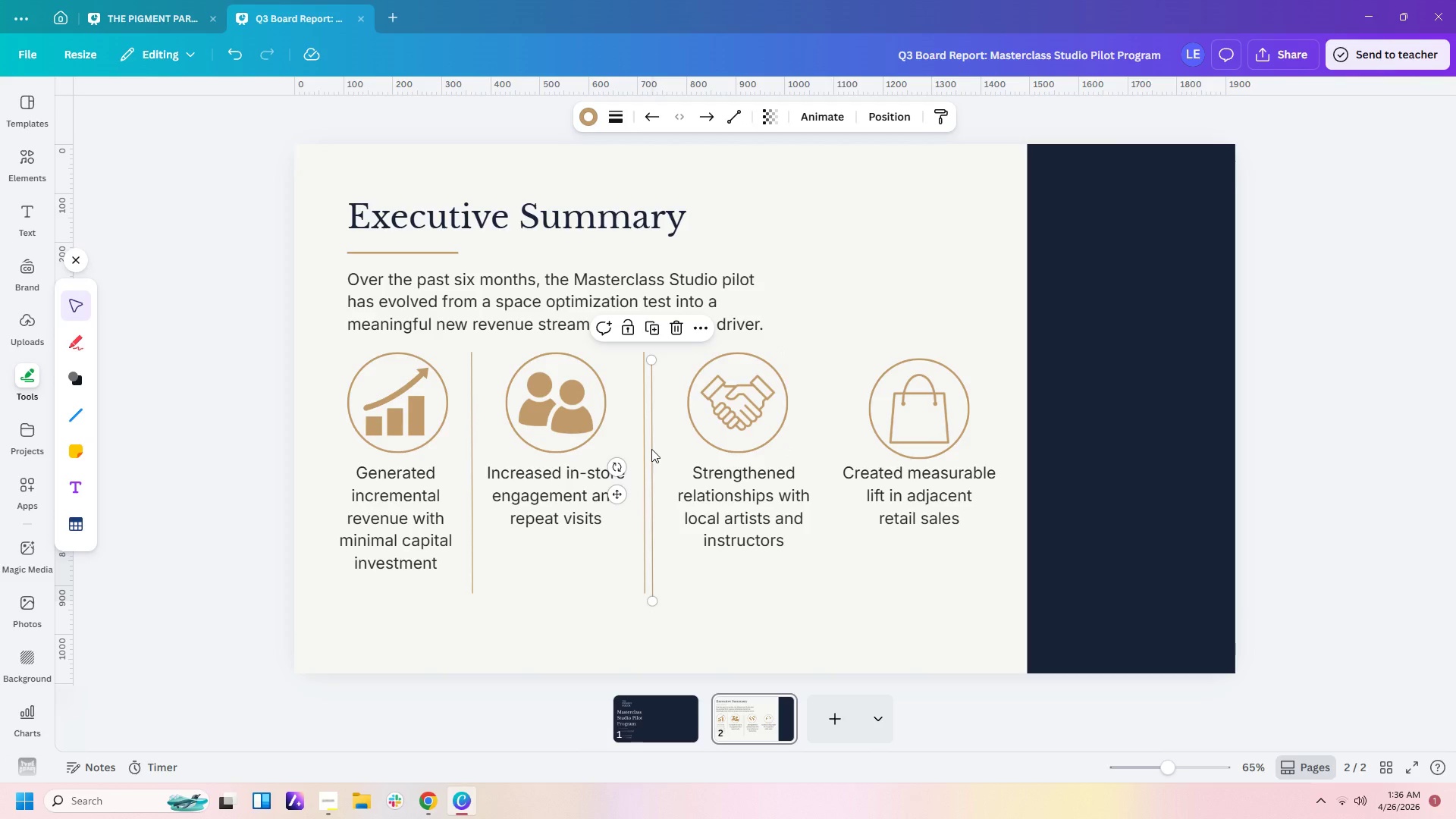 
left_click_drag(start_coordinate=[651, 449], to_coordinate=[827, 449])
 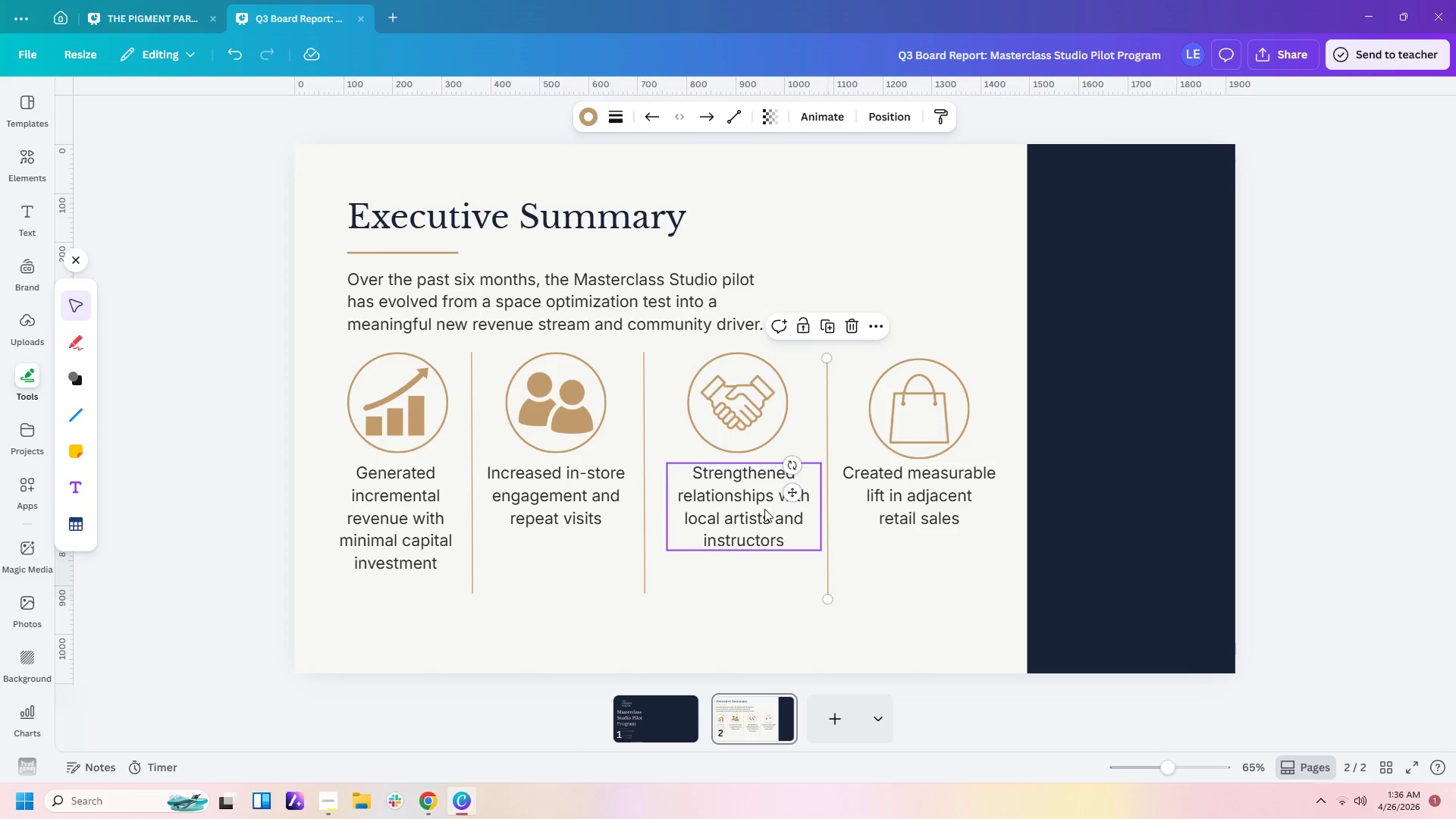 
left_click_drag(start_coordinate=[764, 509], to_coordinate=[755, 510])
 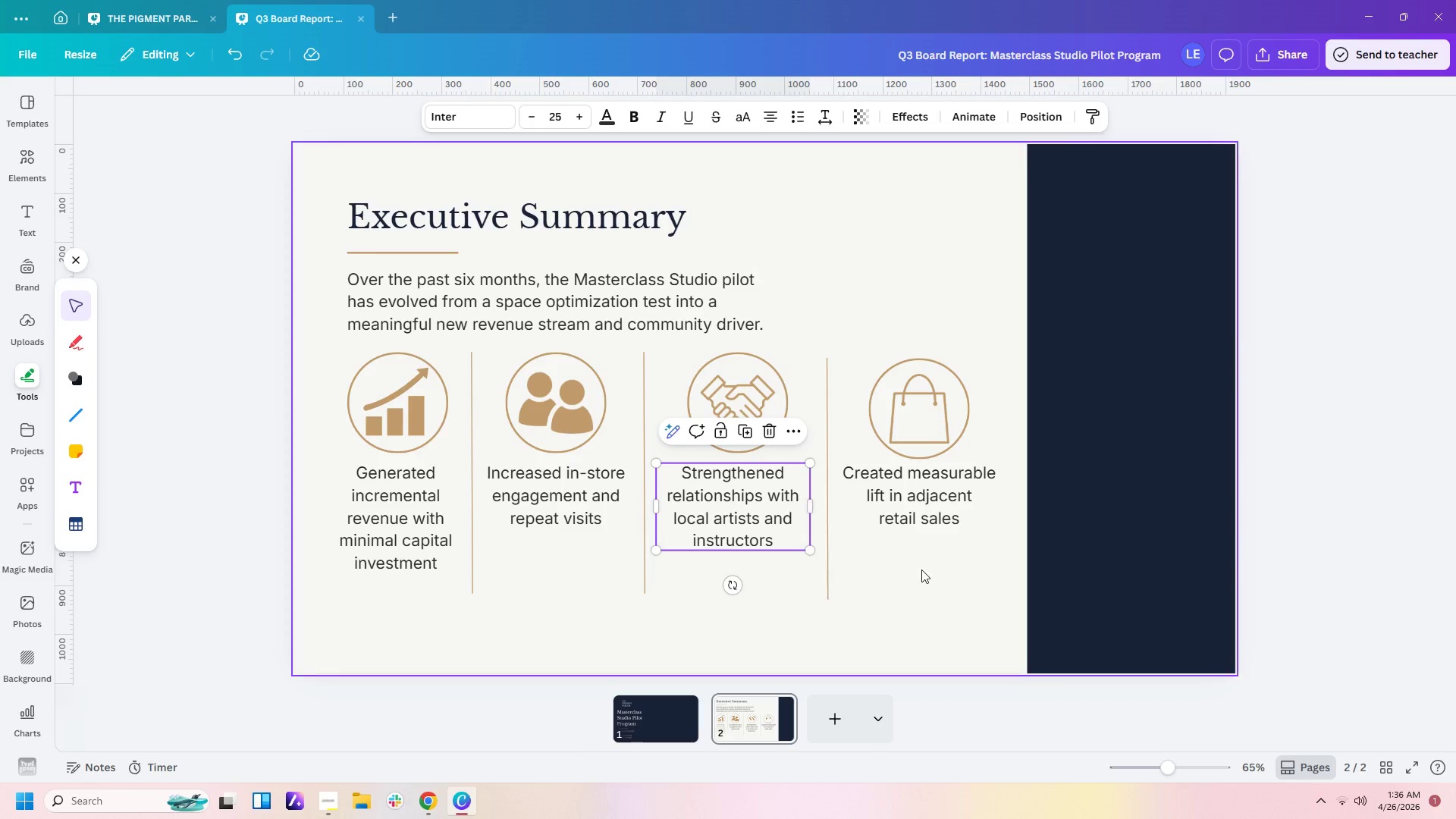 
left_click([921, 570])
 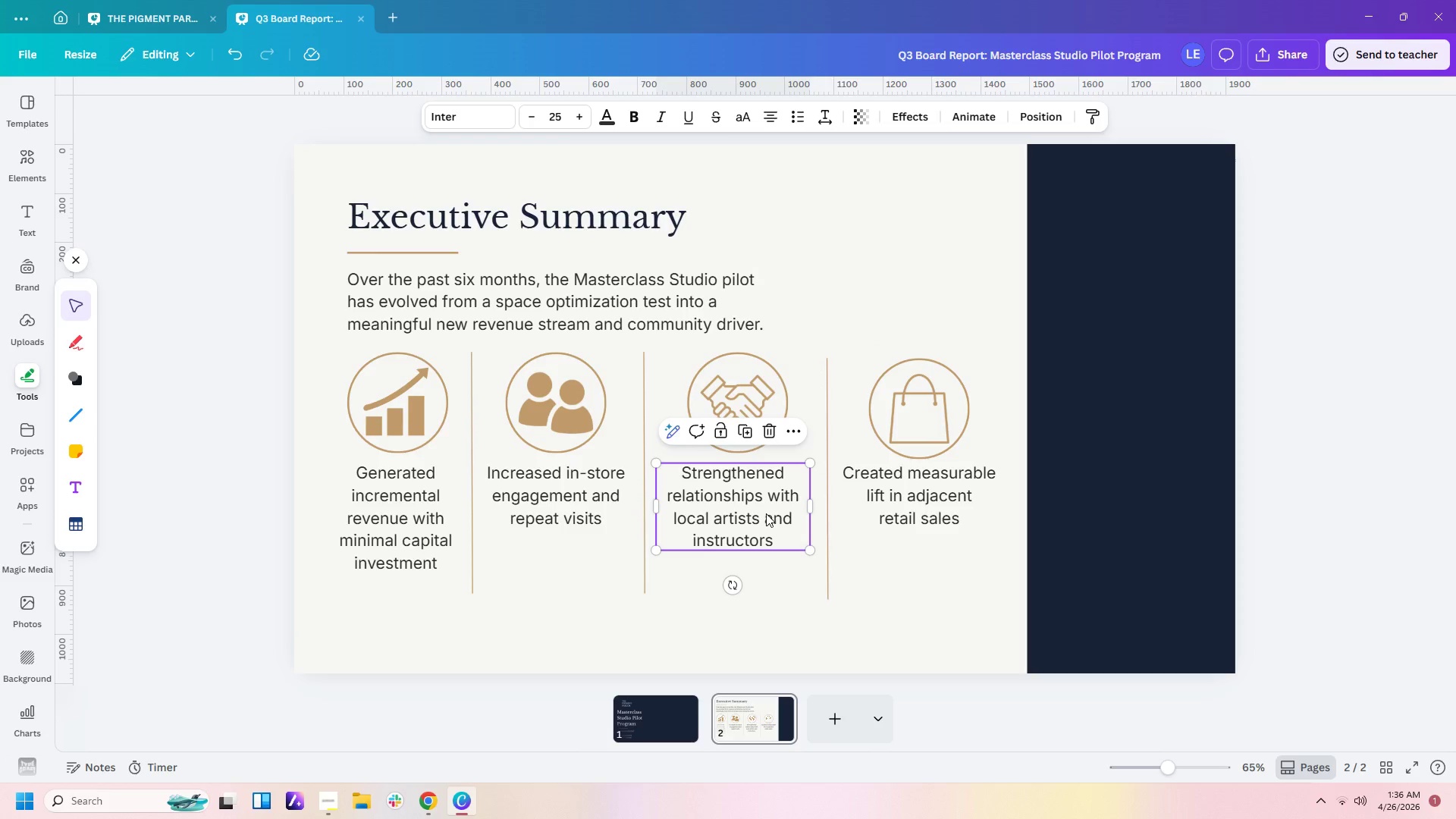 
left_click([880, 553])
 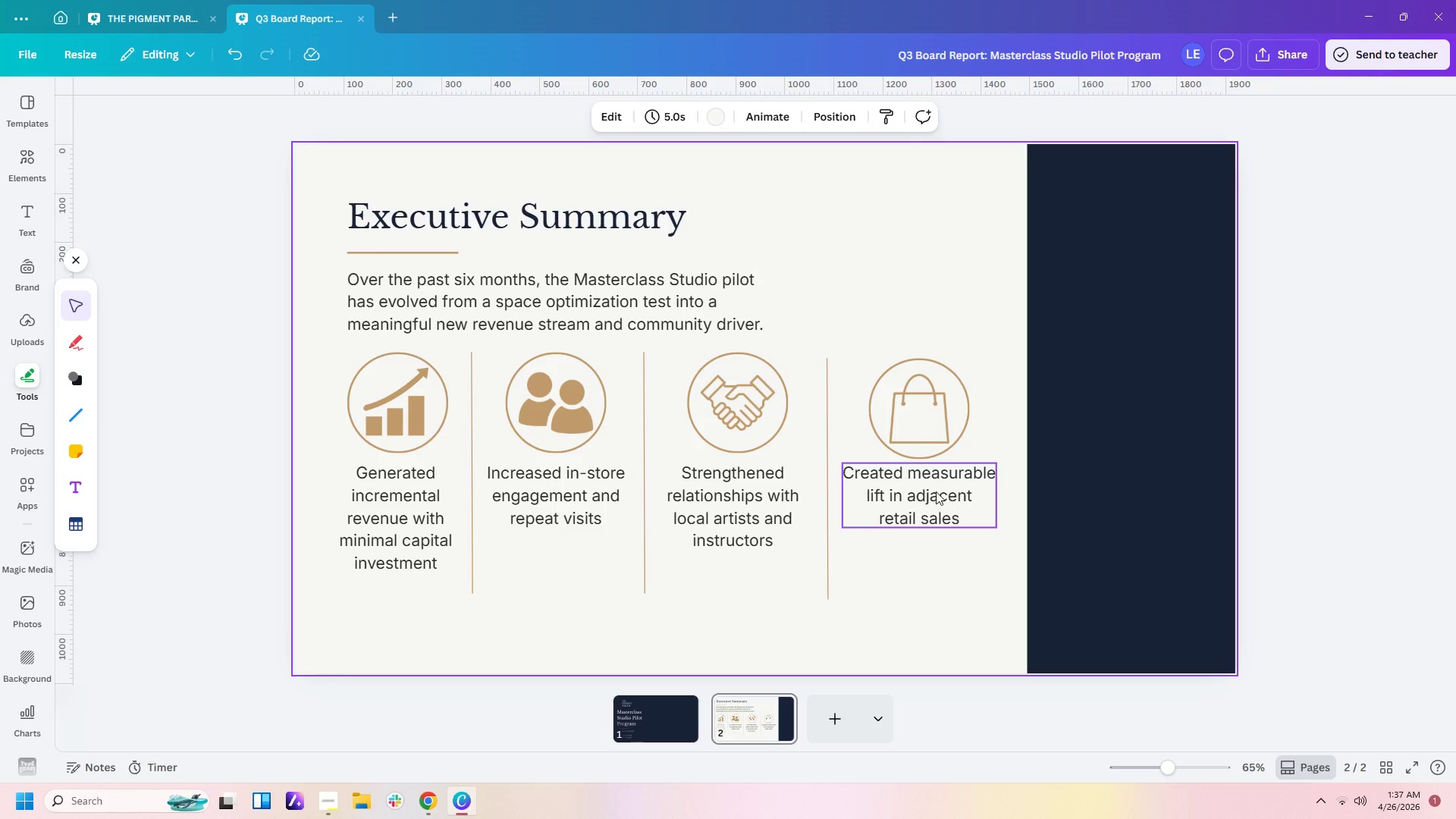 
left_click_drag(start_coordinate=[934, 491], to_coordinate=[942, 494])
 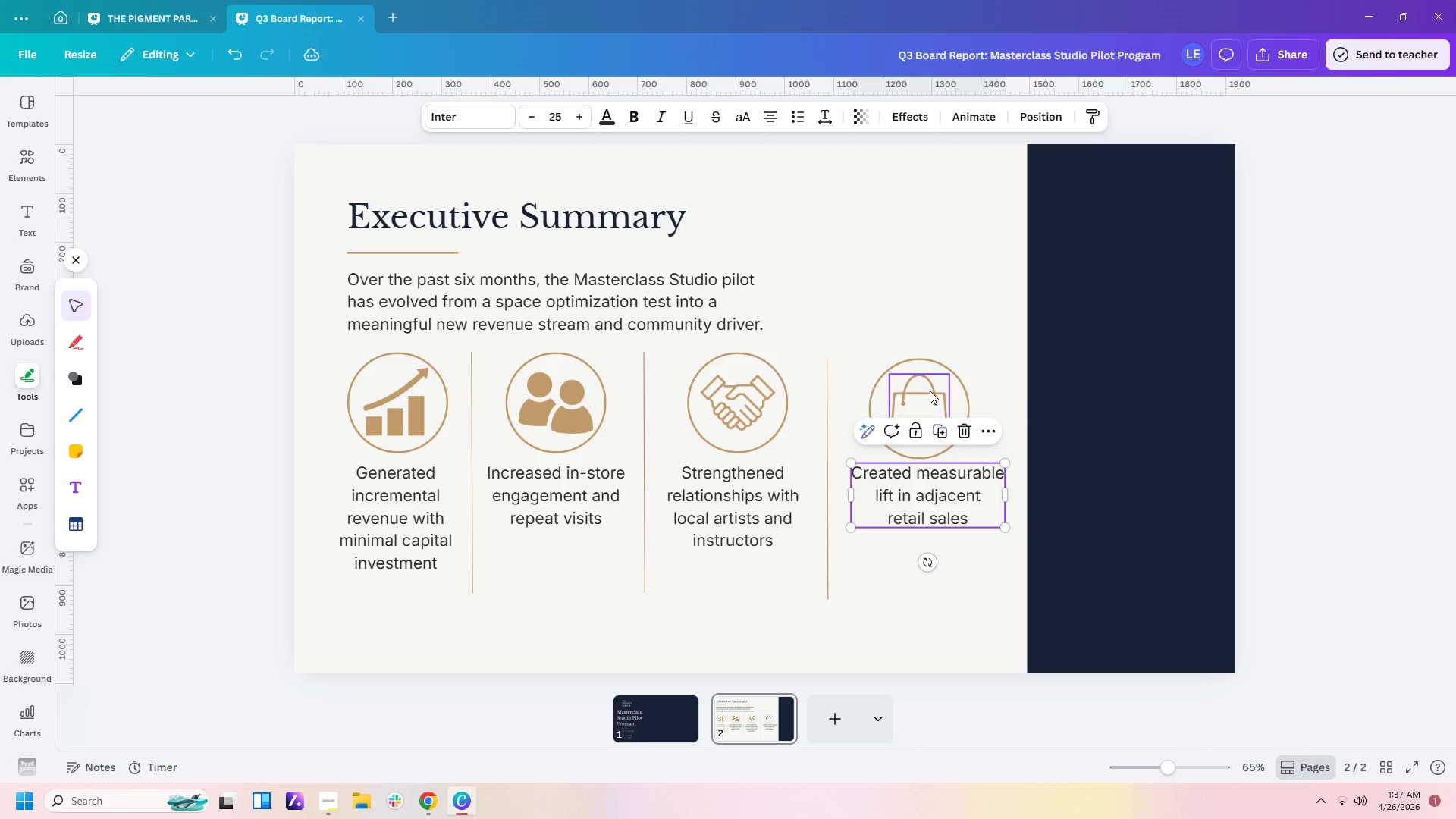 
left_click_drag(start_coordinate=[929, 390], to_coordinate=[937, 389])
 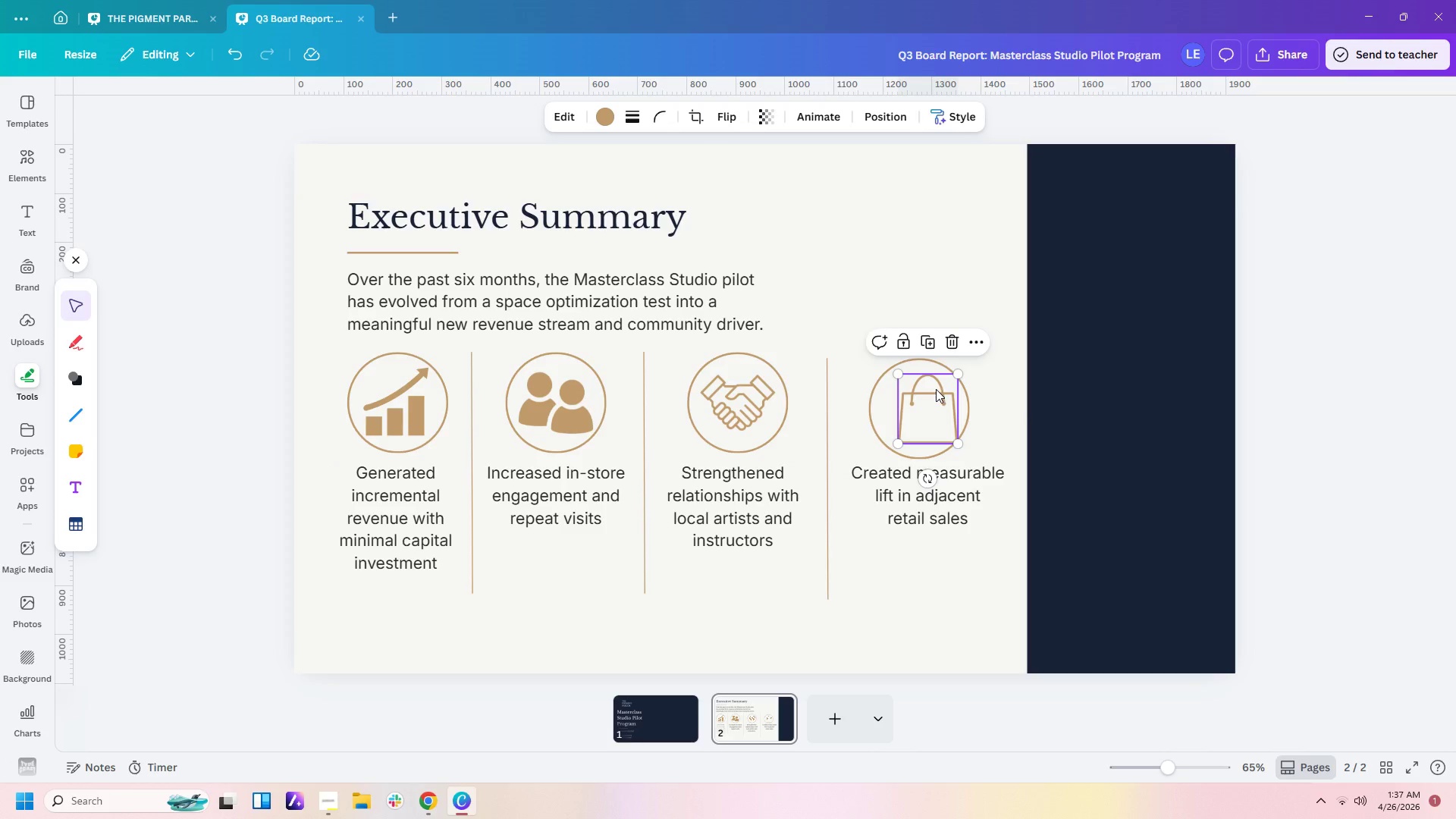 
key(Control+Z)
 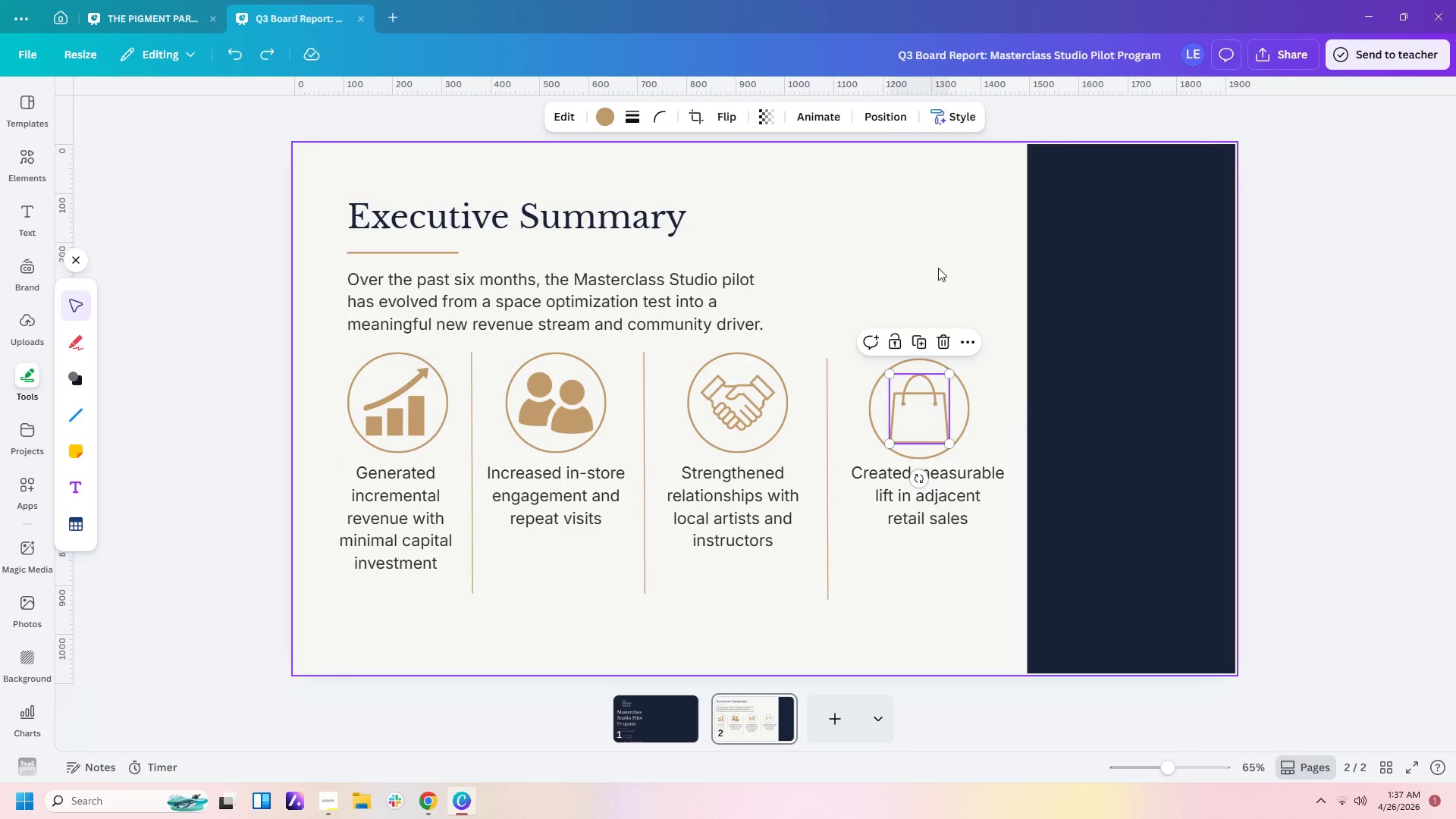 
left_click([938, 268])
 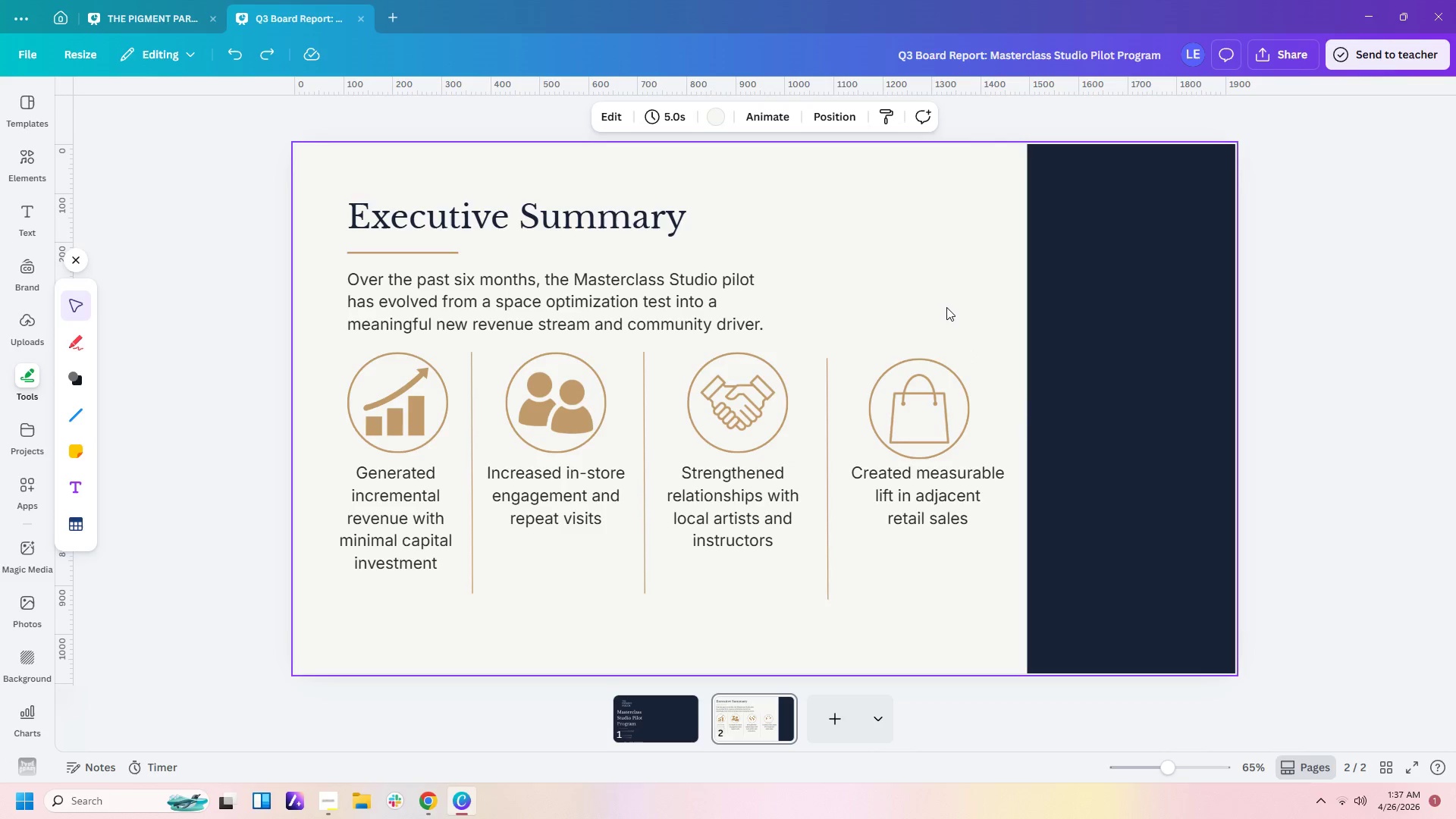 
left_click_drag(start_coordinate=[946, 307], to_coordinate=[917, 408])
 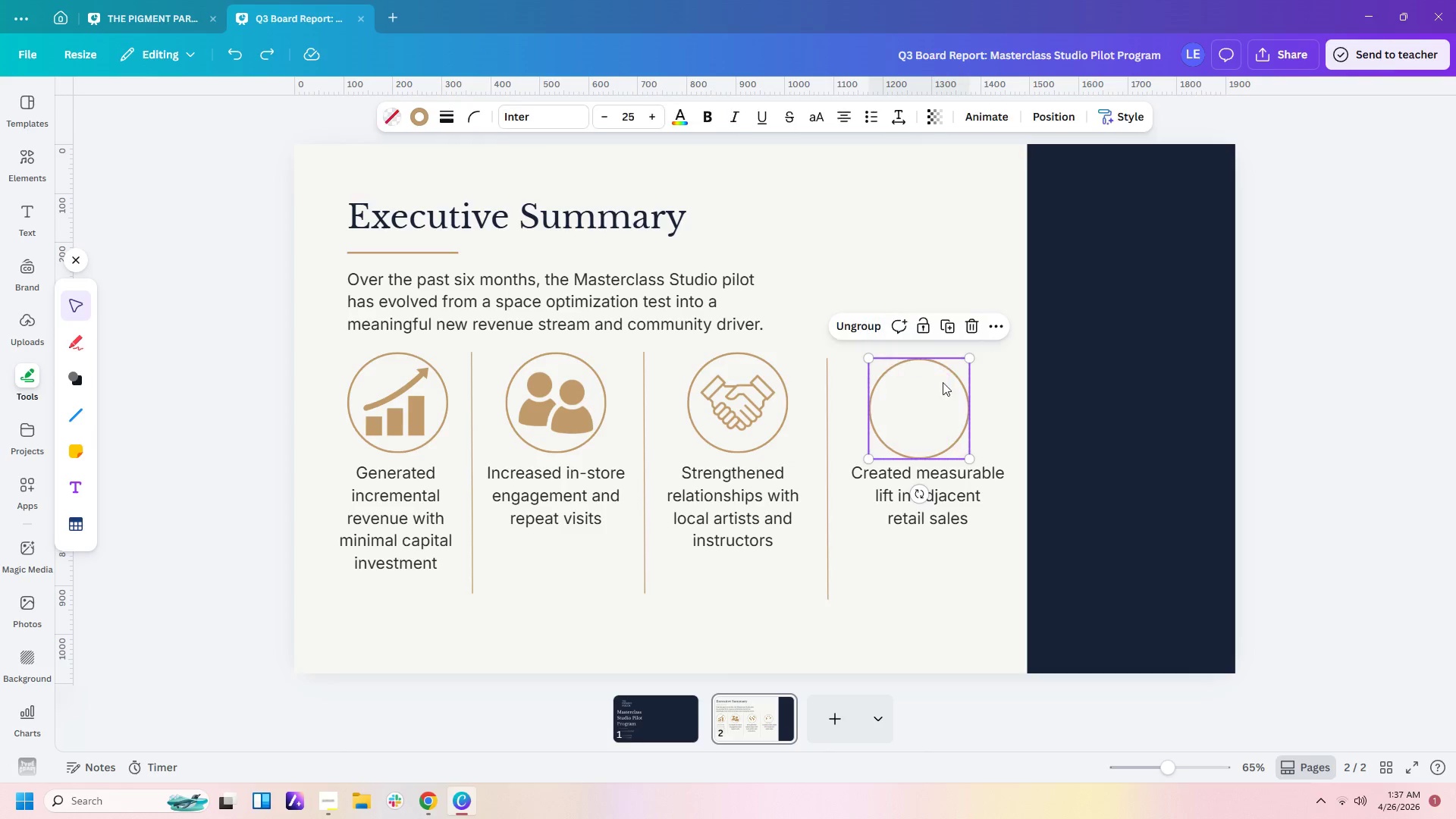 
left_click_drag(start_coordinate=[930, 405], to_coordinate=[939, 403])
 